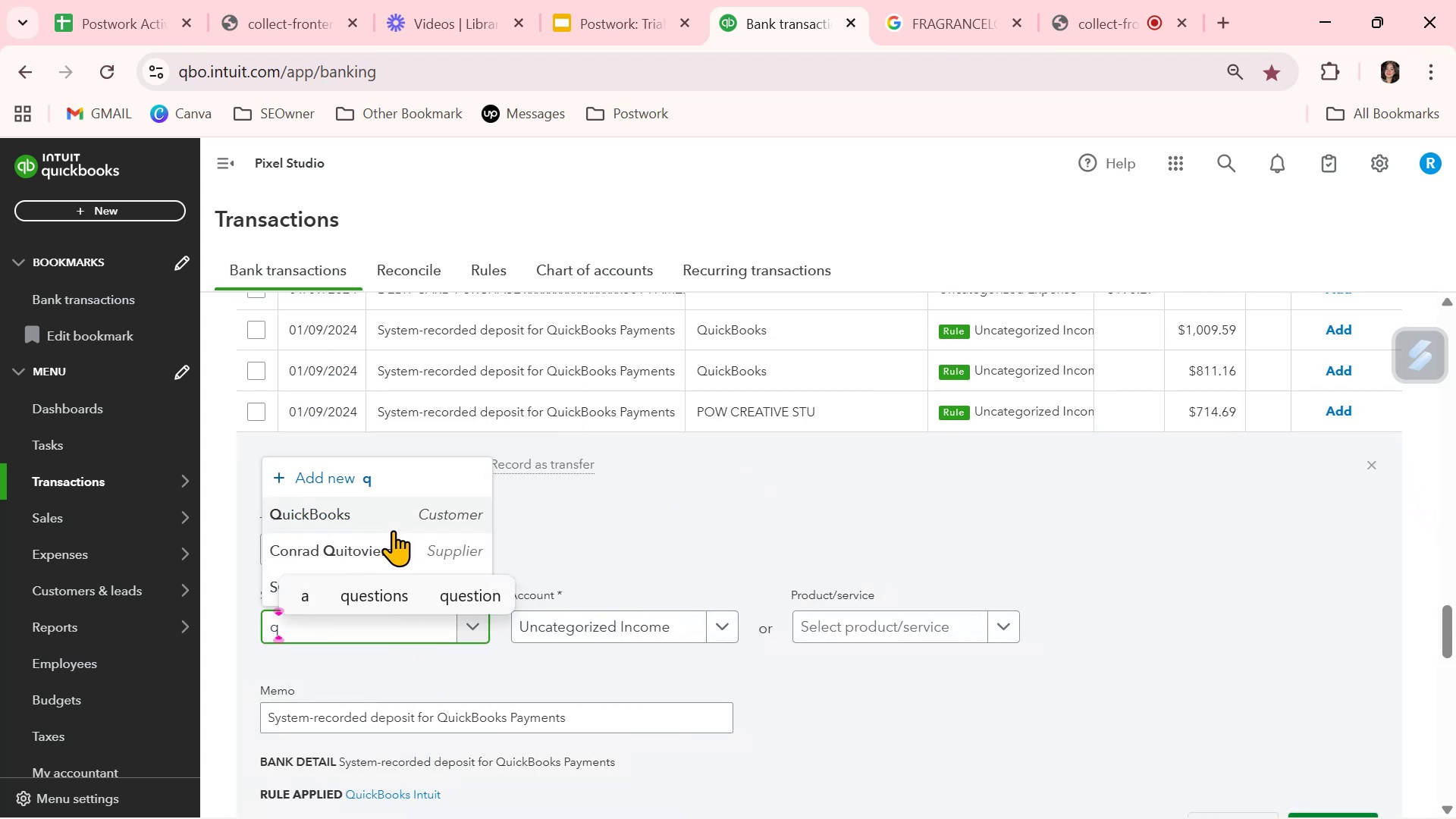 
left_click([394, 503])
 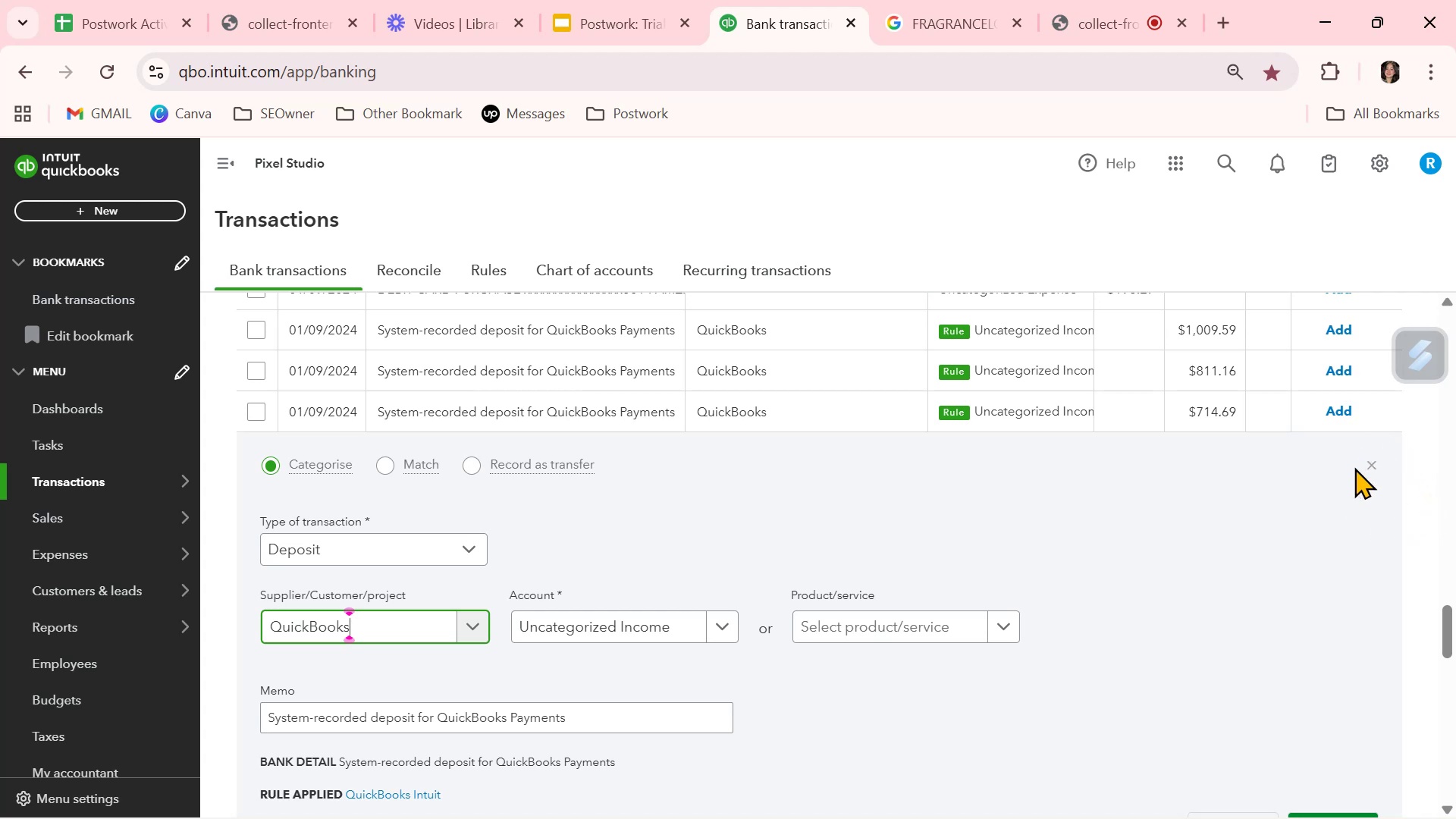 
left_click([1369, 468])
 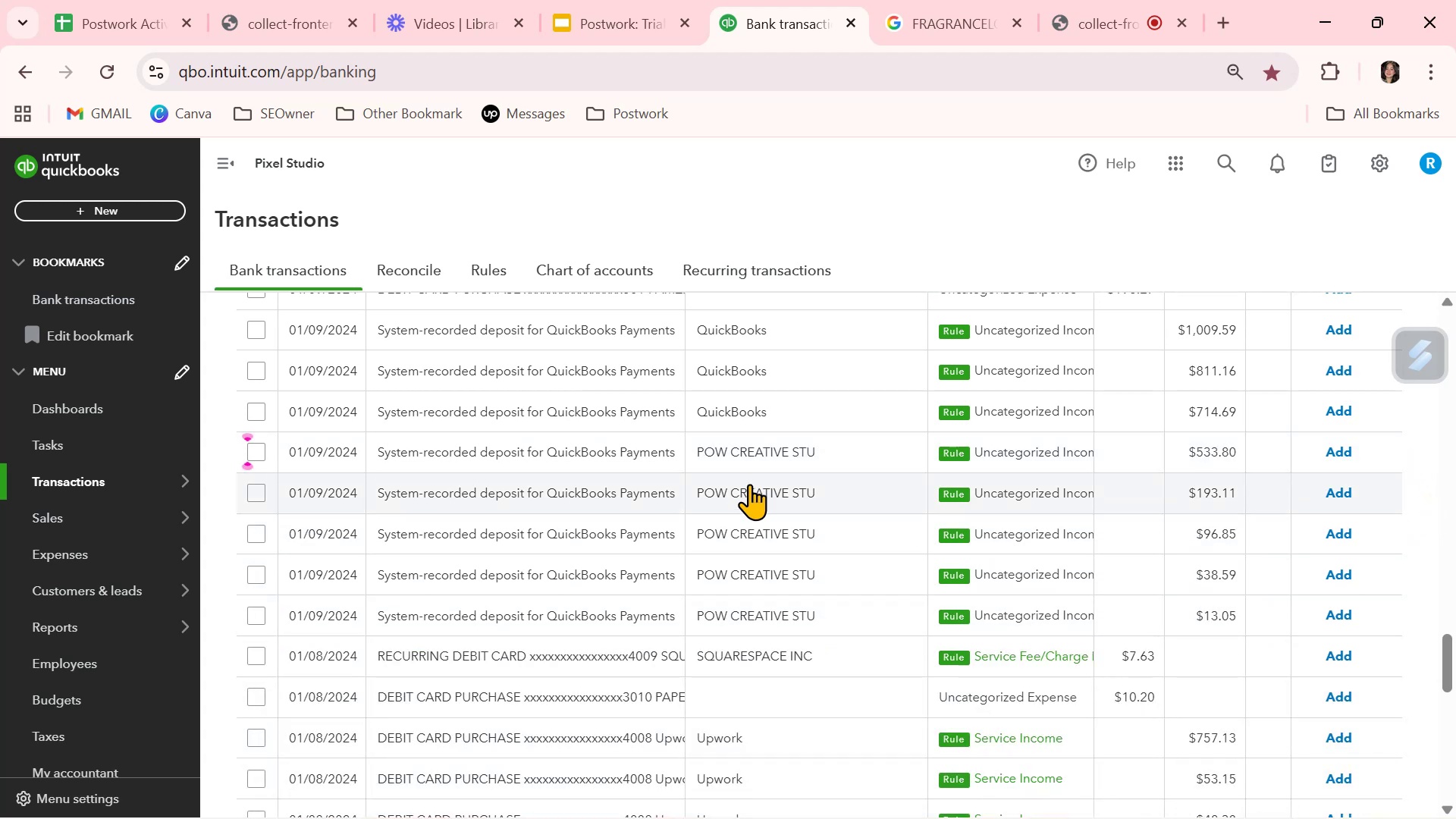 
left_click([759, 452])
 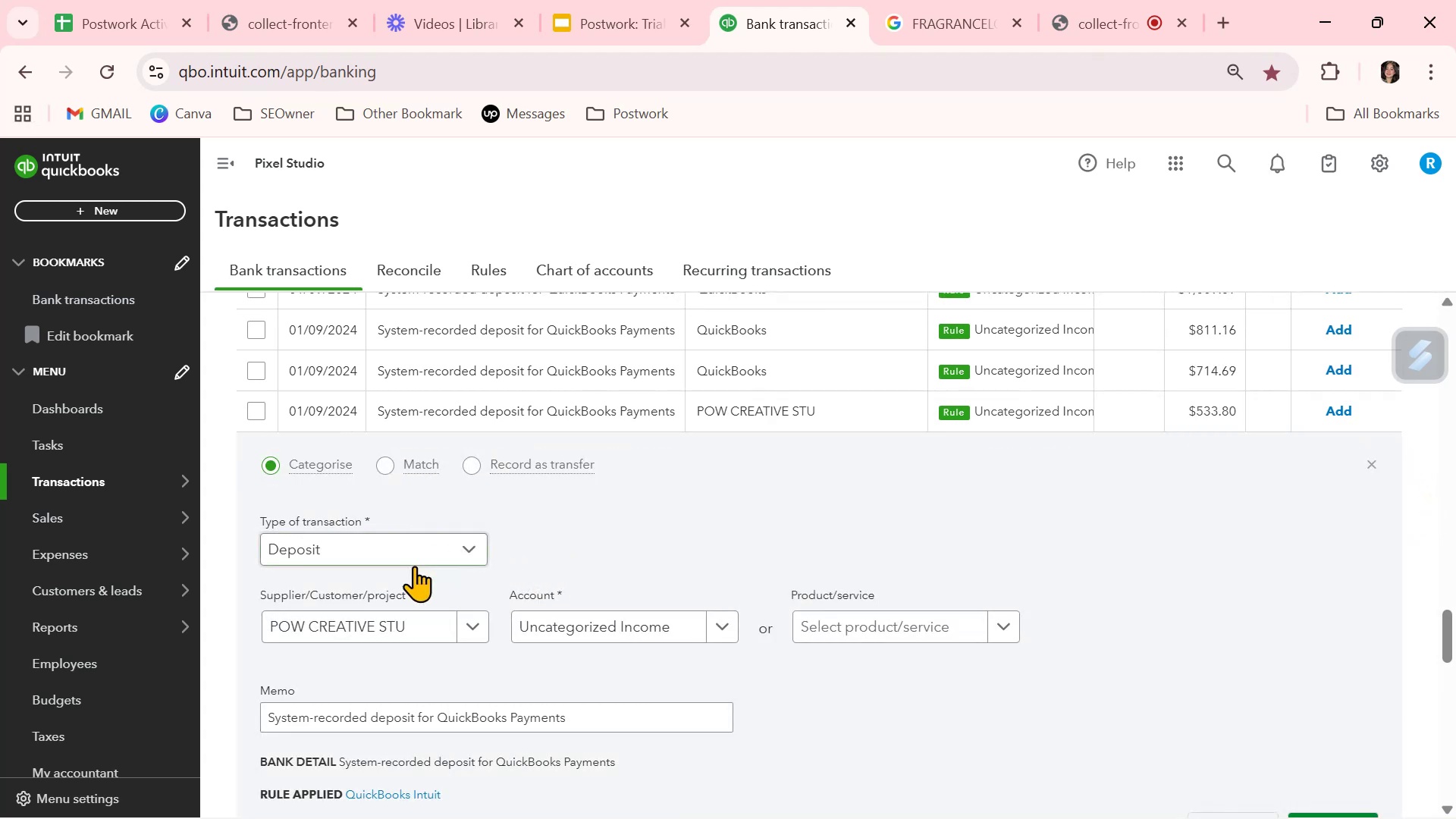 
left_click([400, 620])
 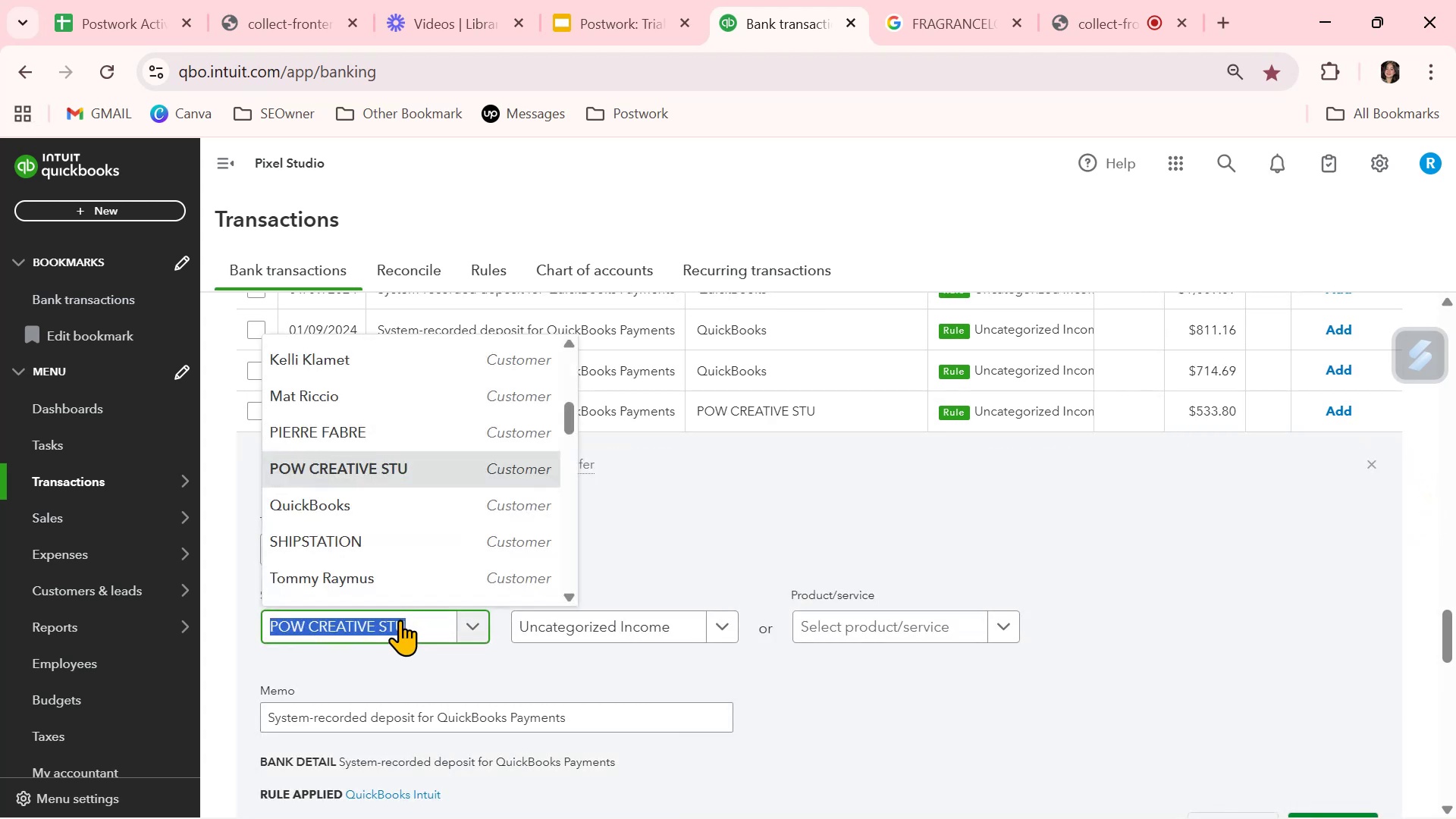 
key(Q)
 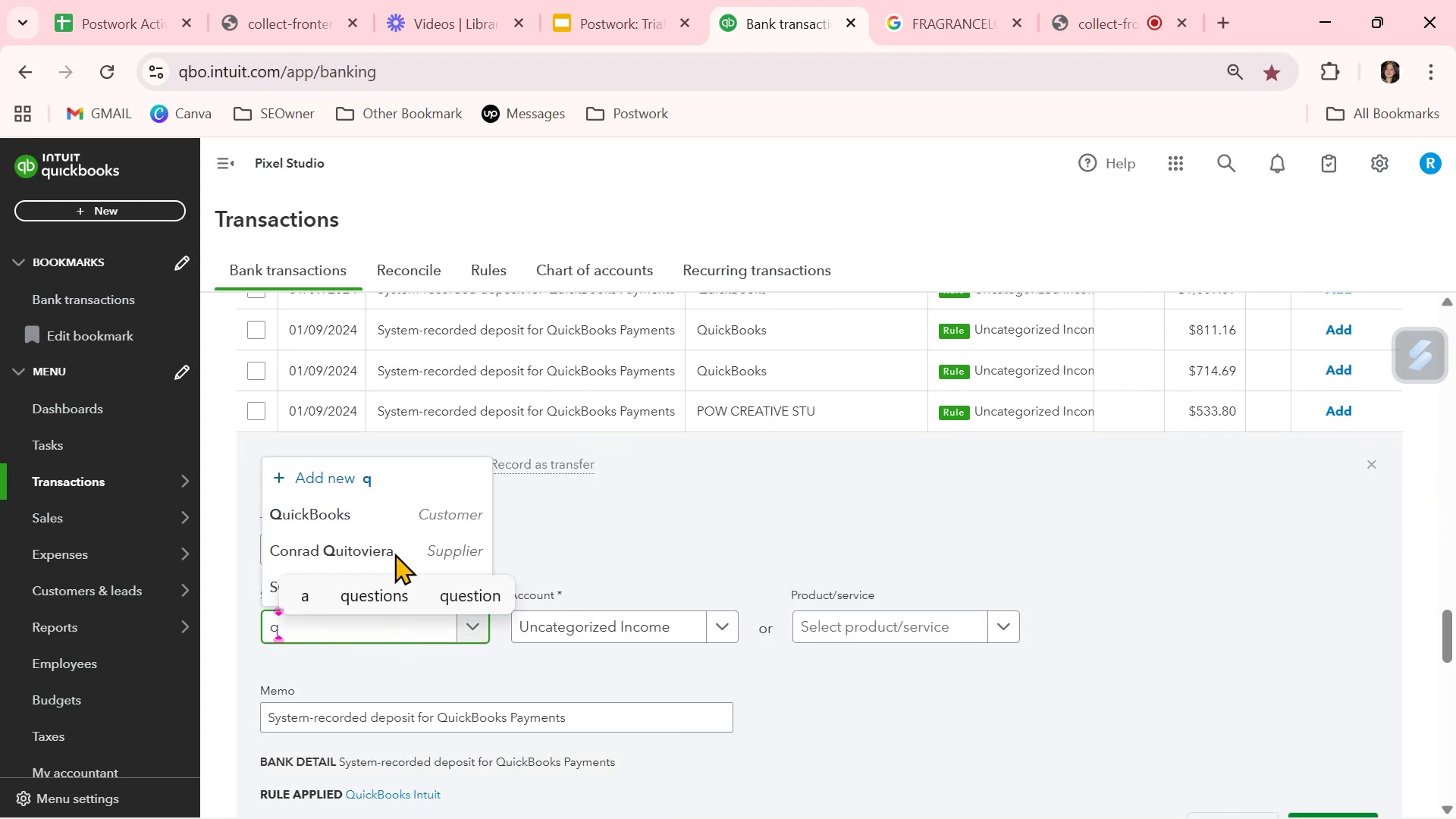 
left_click([401, 506])
 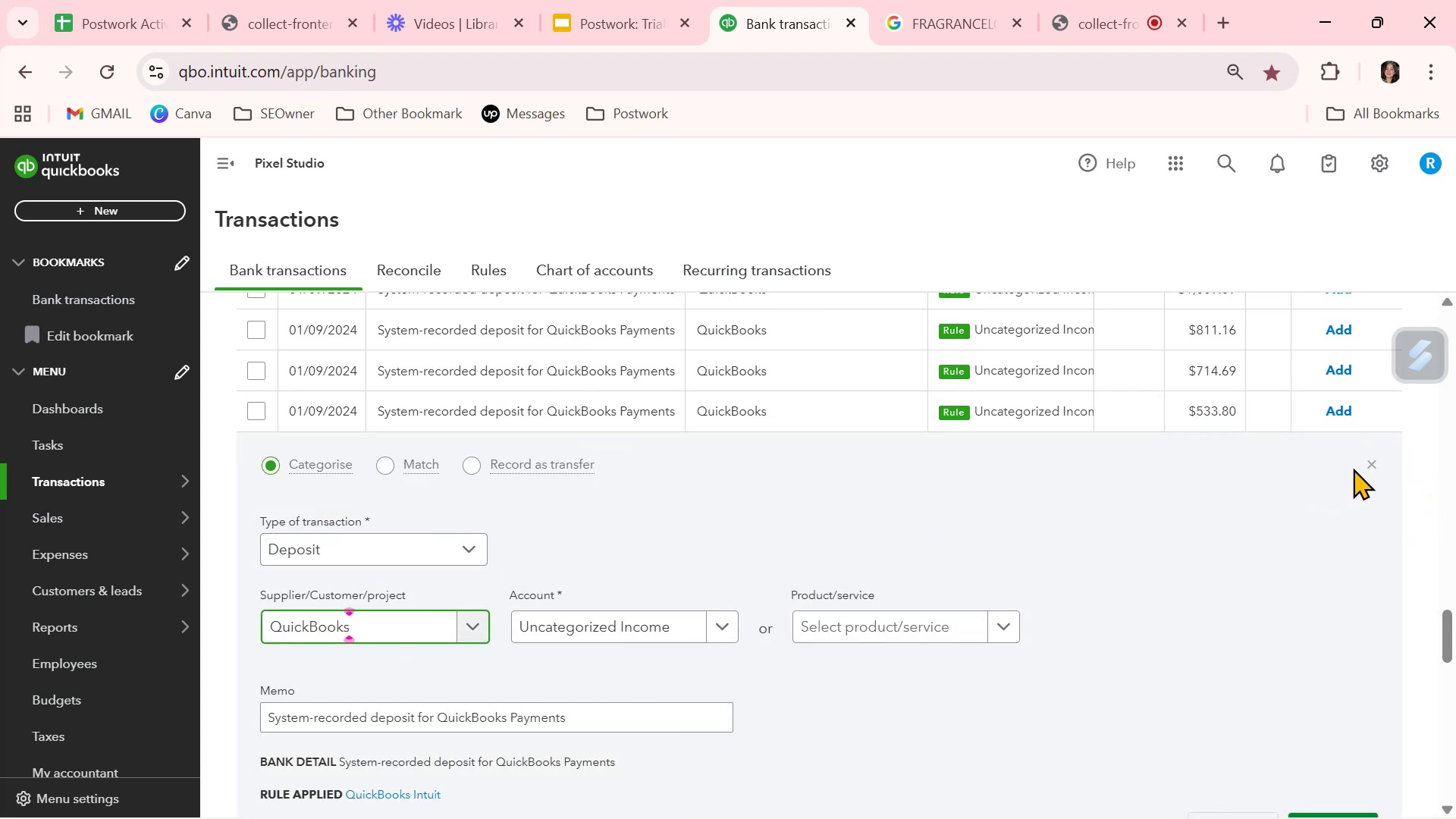 
left_click([1372, 460])
 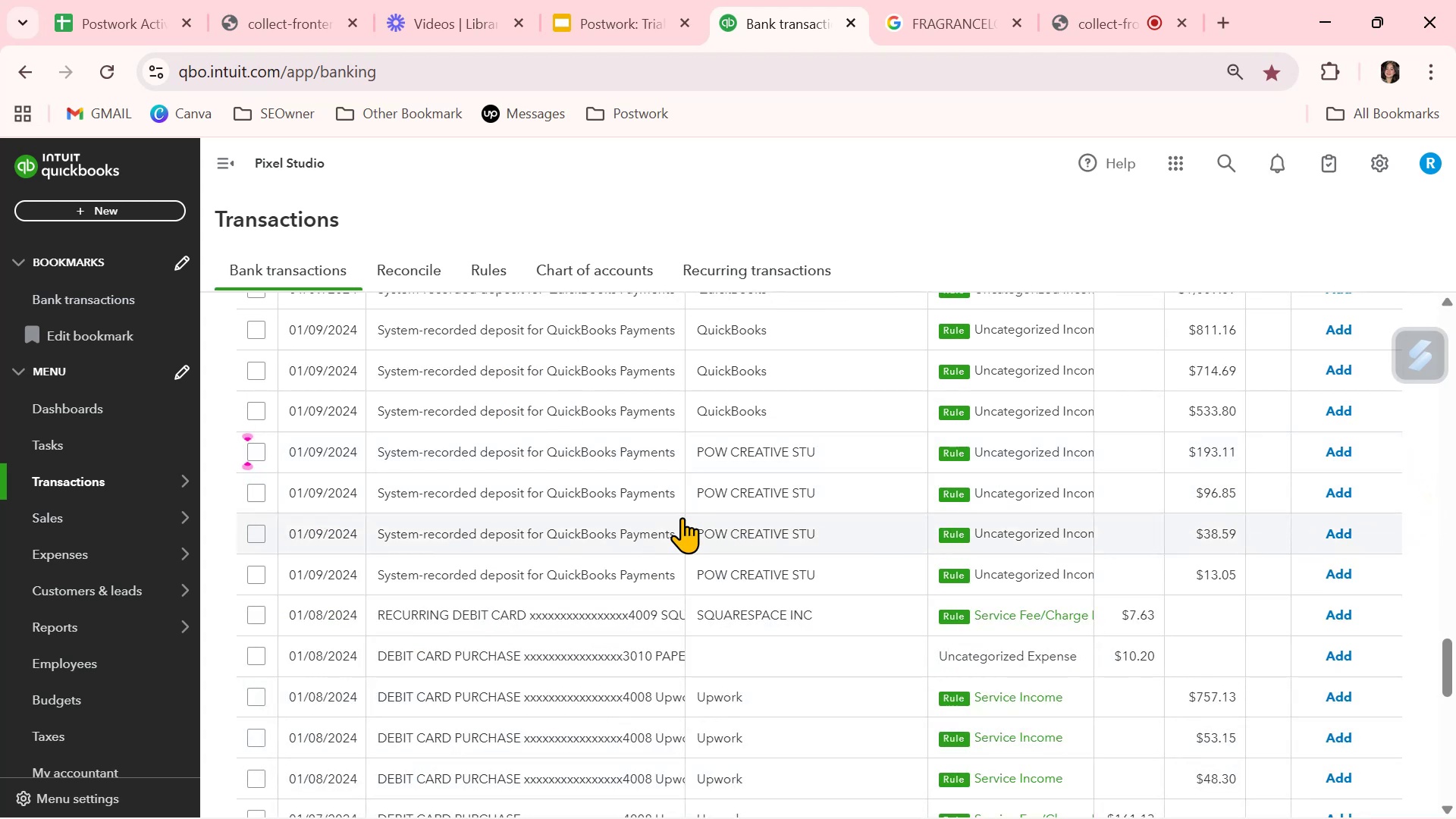 
left_click([737, 450])
 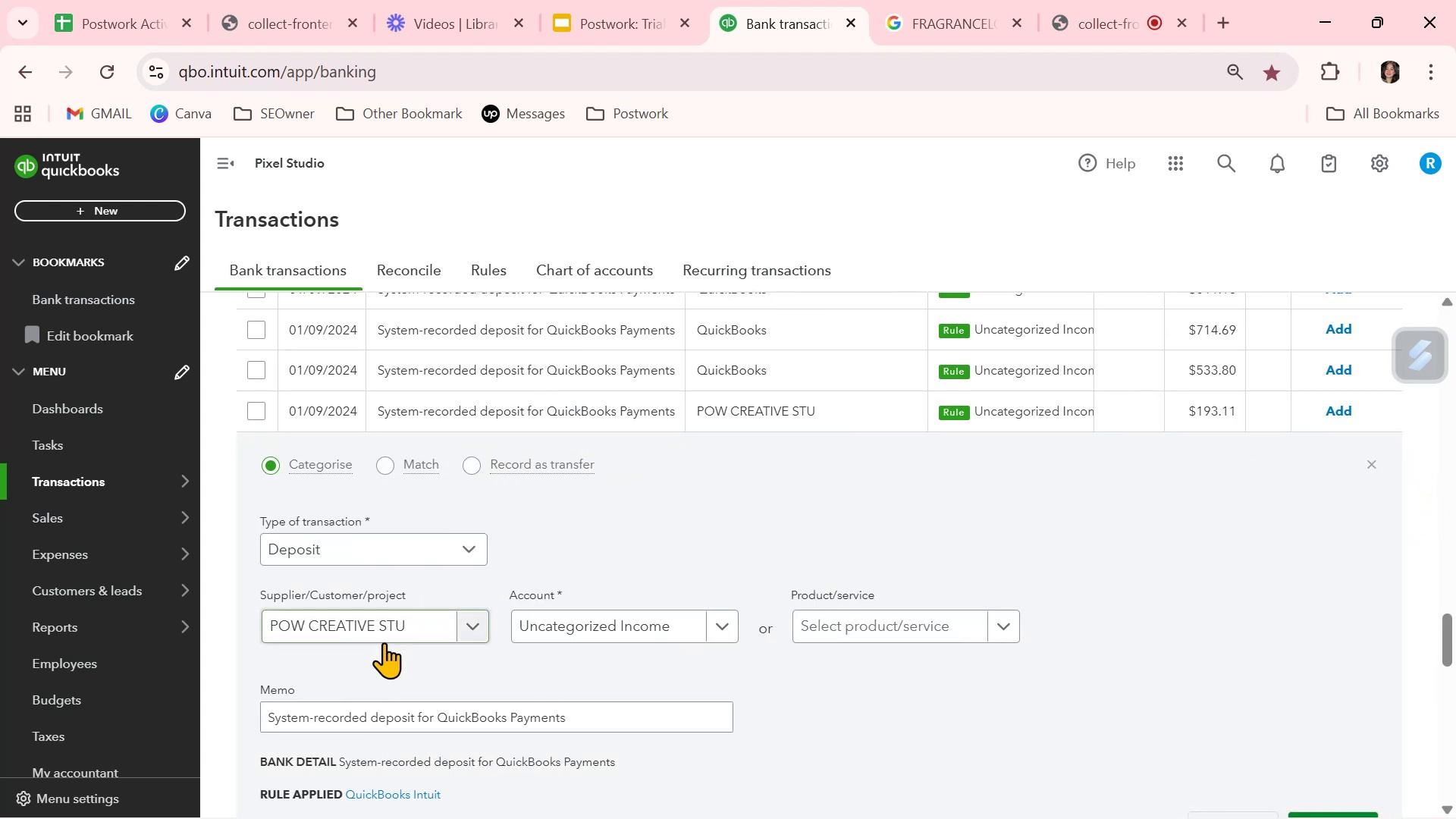 
left_click([382, 634])
 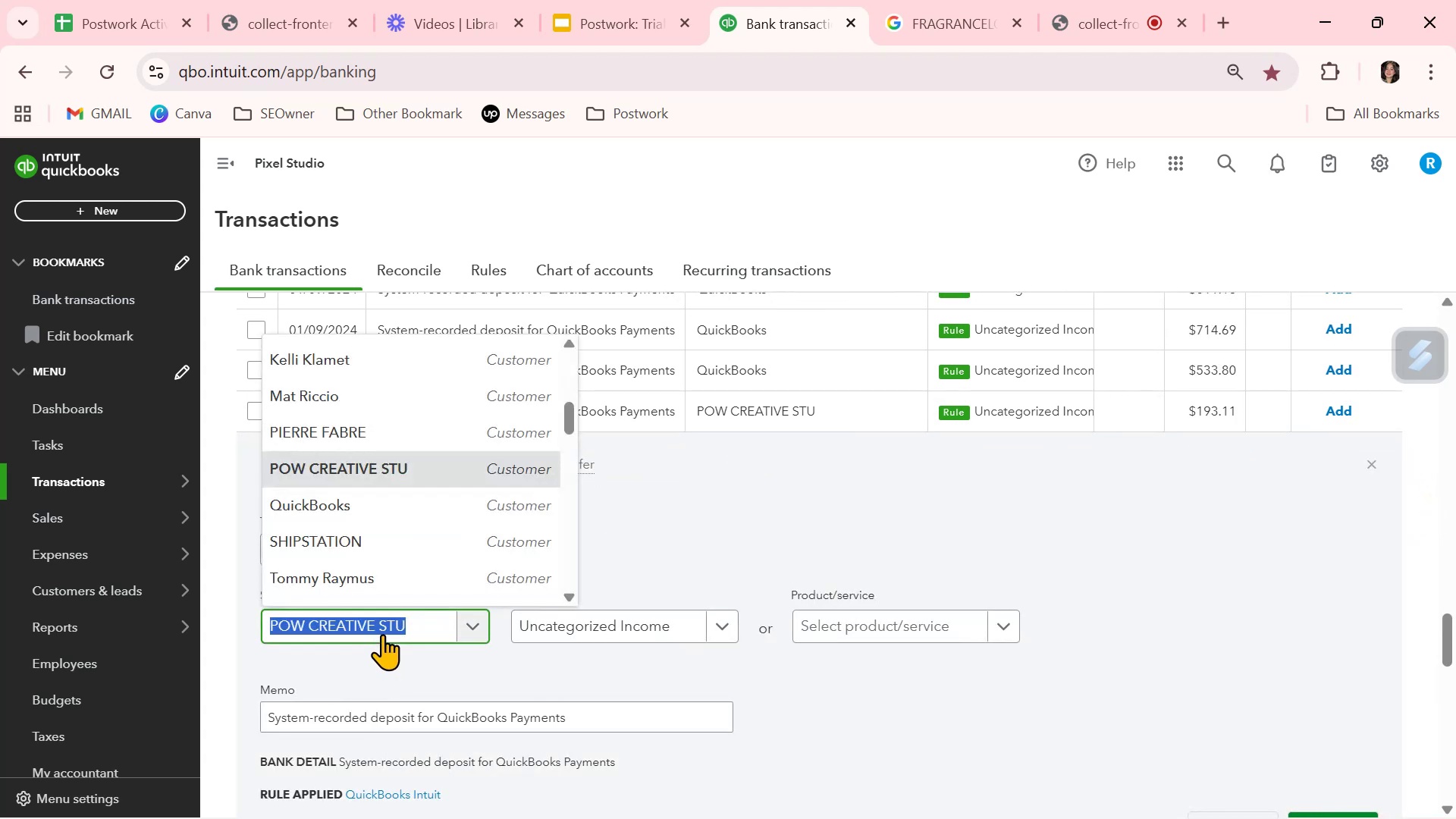 
key(Q)
 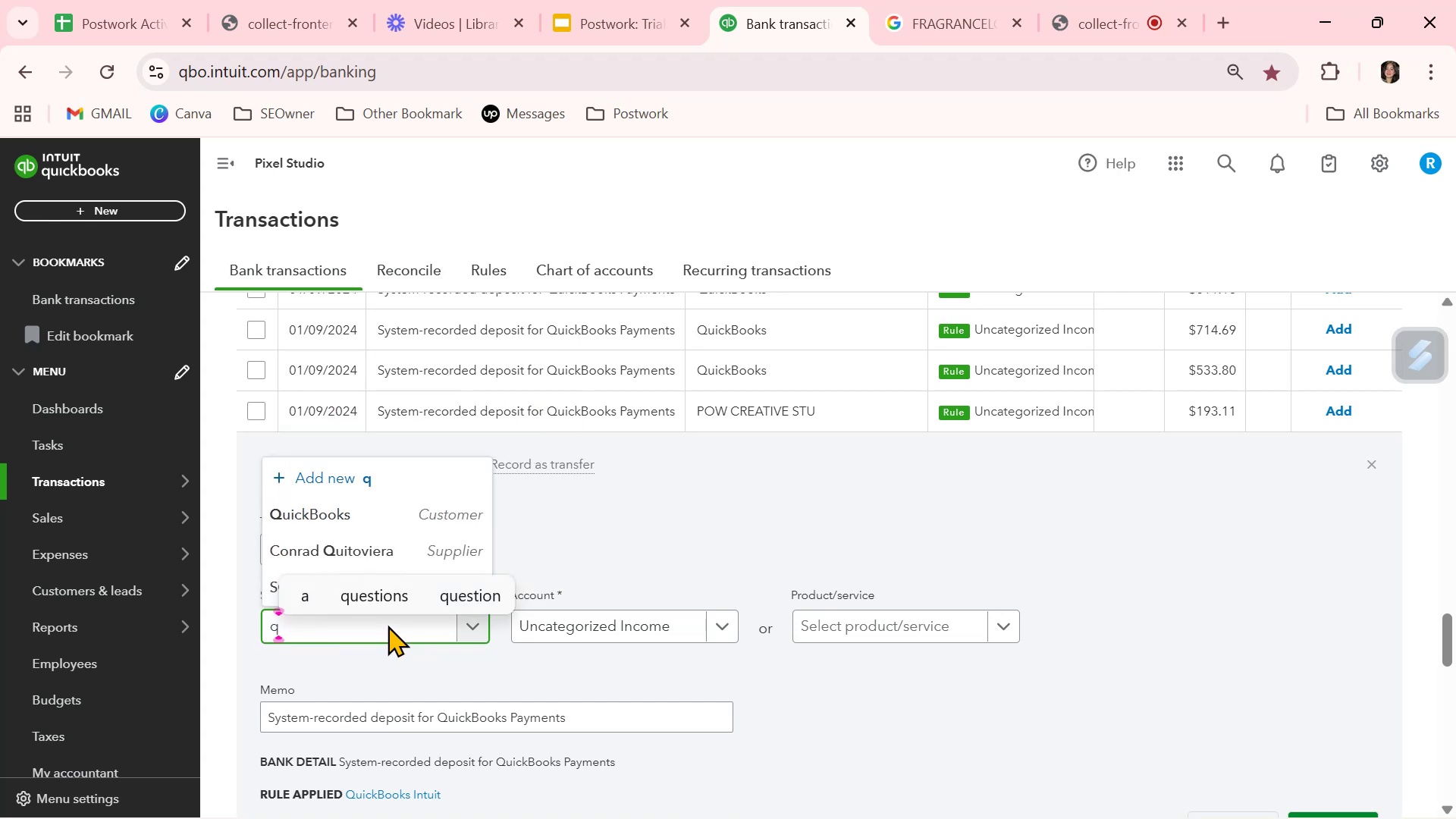 
left_click([375, 512])
 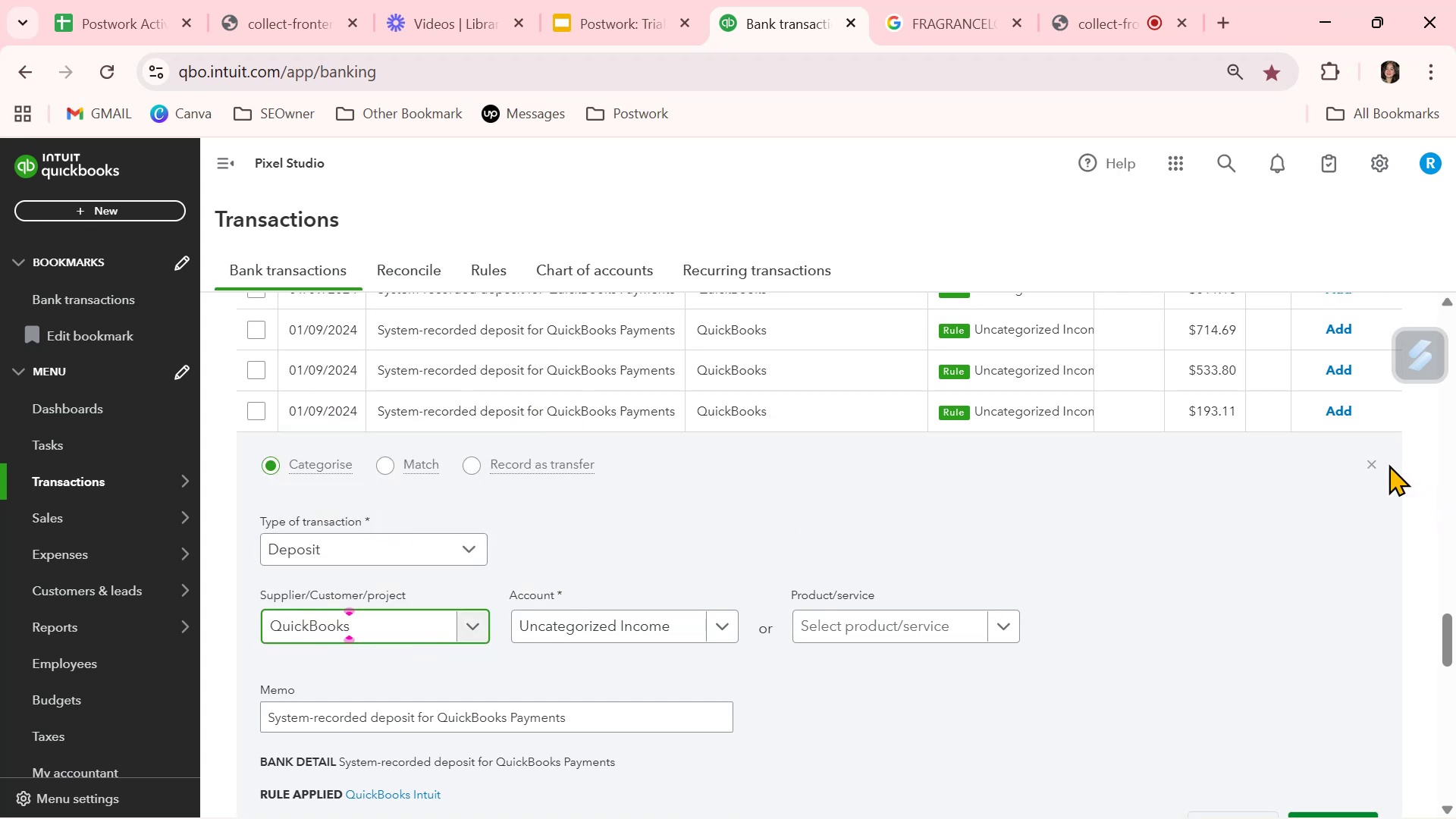 
left_click([1373, 466])
 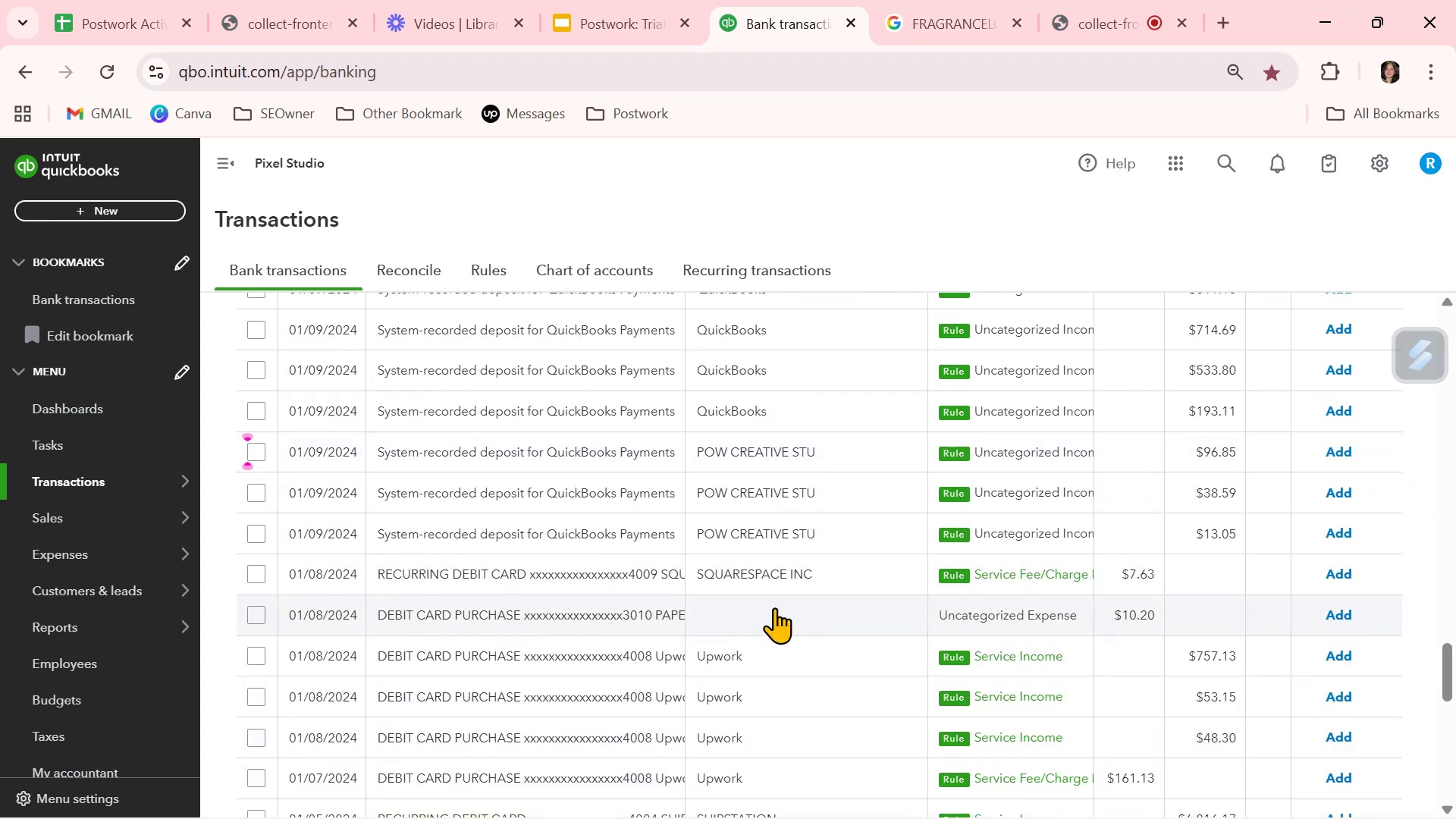 
left_click([770, 572])
 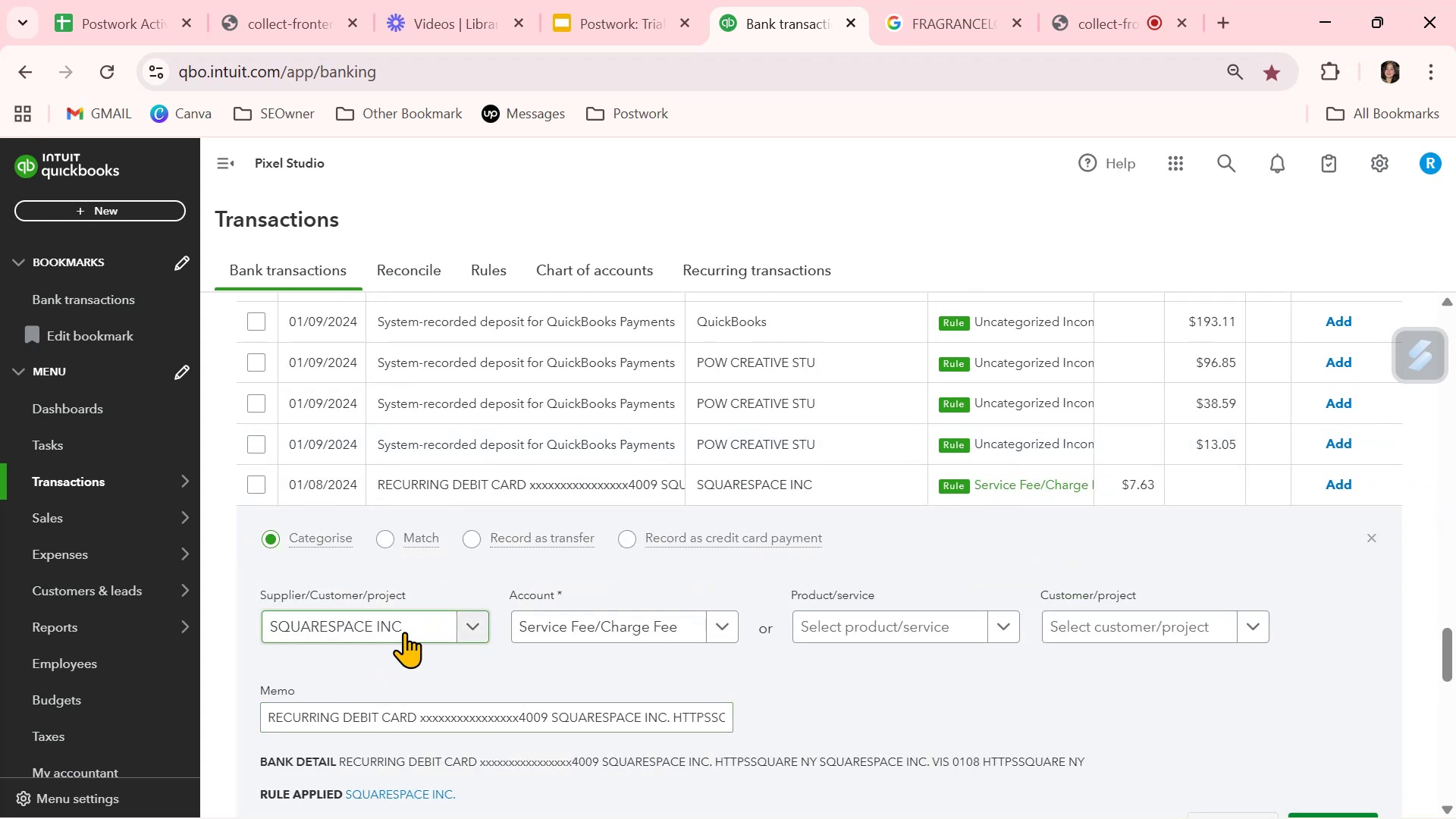 
wait(9.69)
 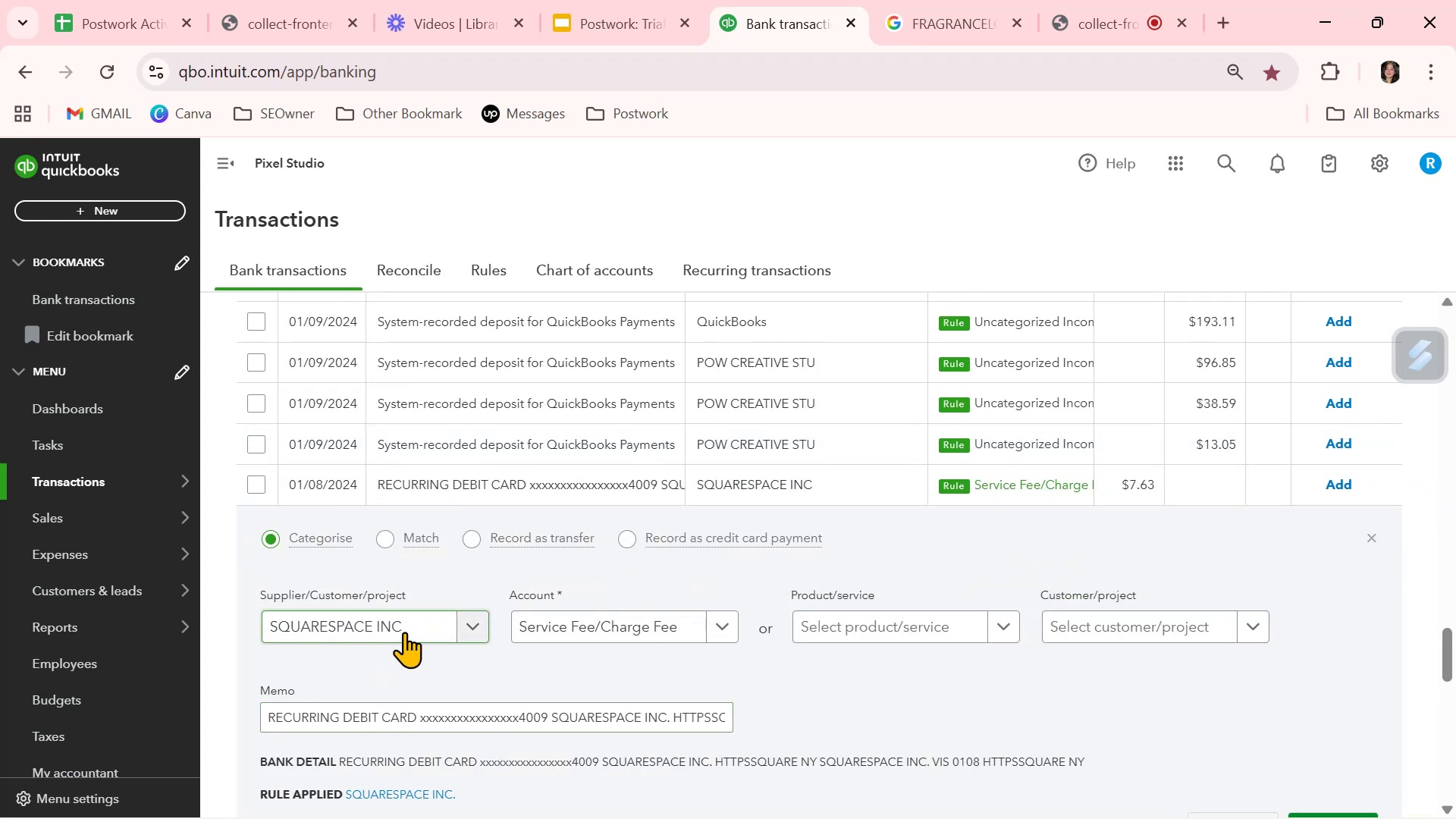 
scroll: coordinate [899, 377], scroll_direction: up, amount: 1.0
 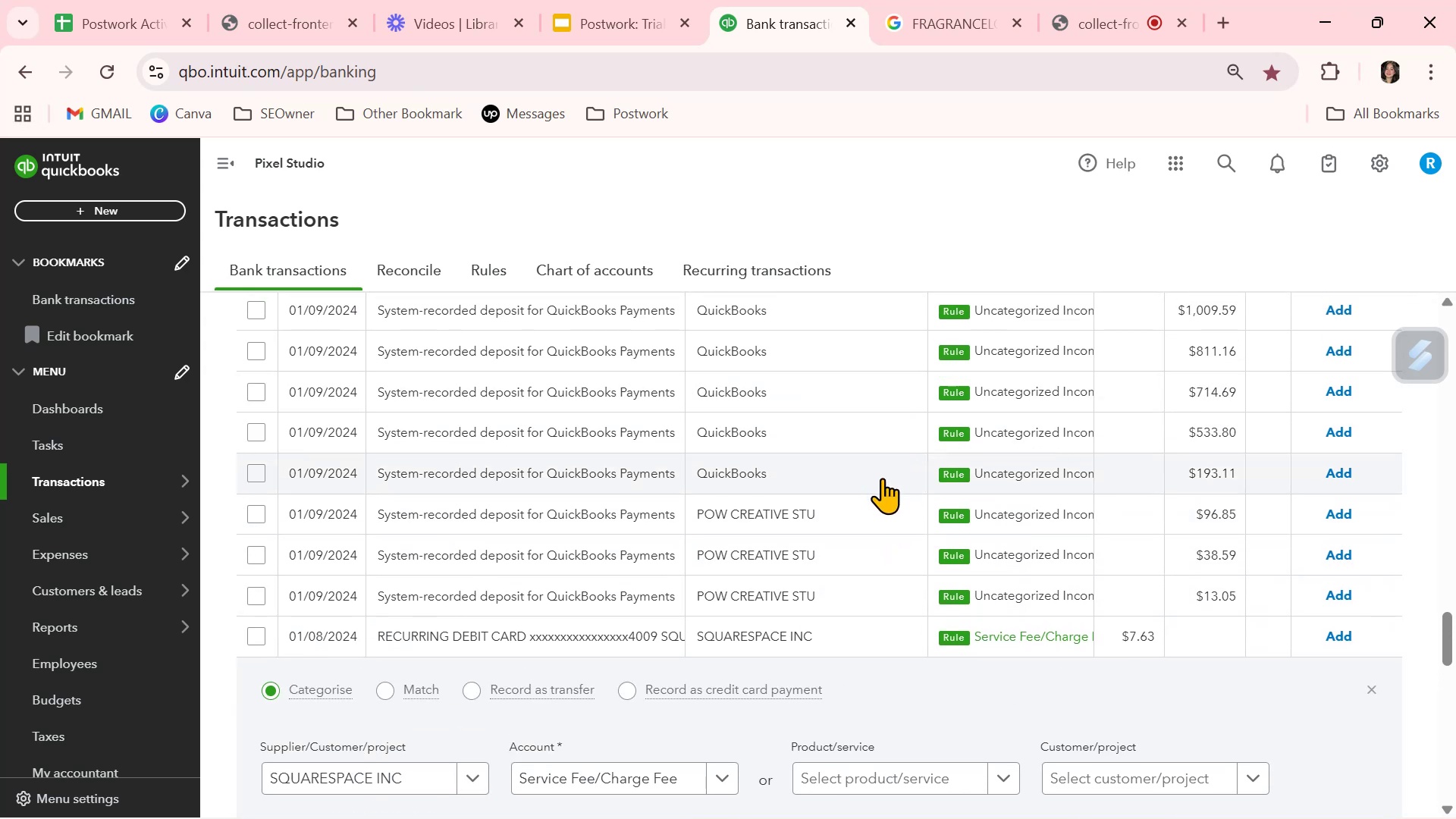 
left_click([877, 507])
 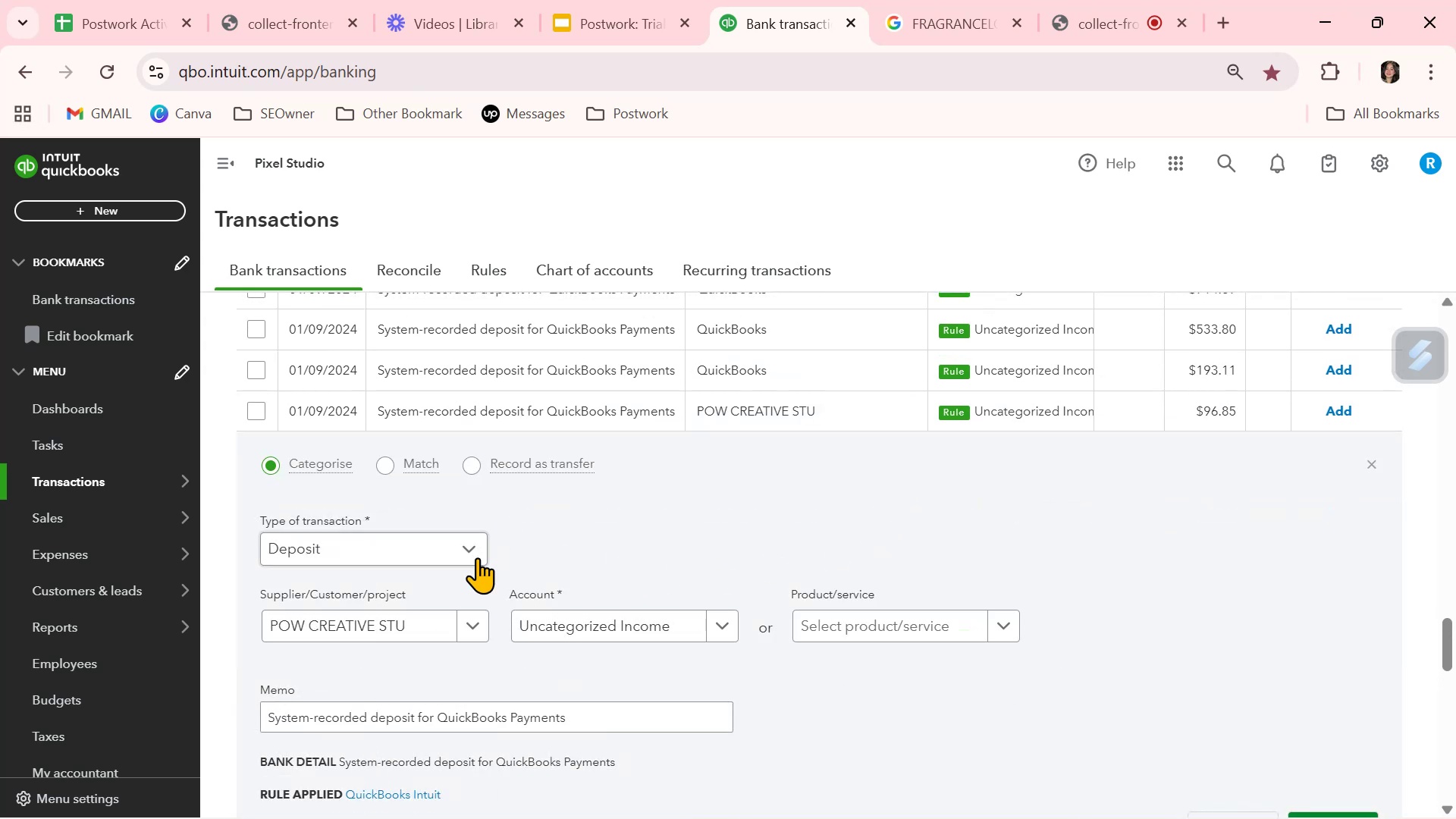 
left_click([441, 620])
 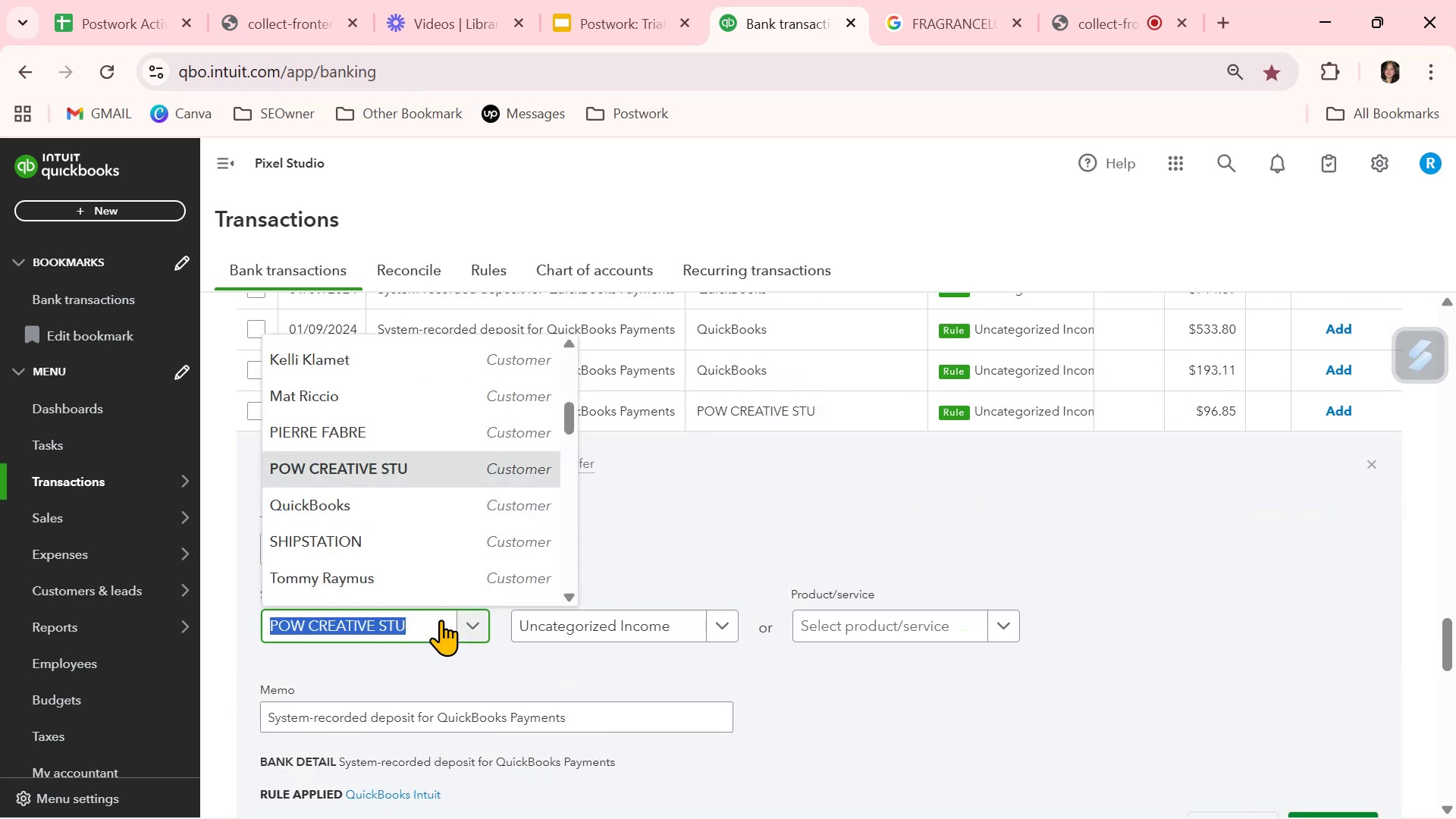 
key(Q)
 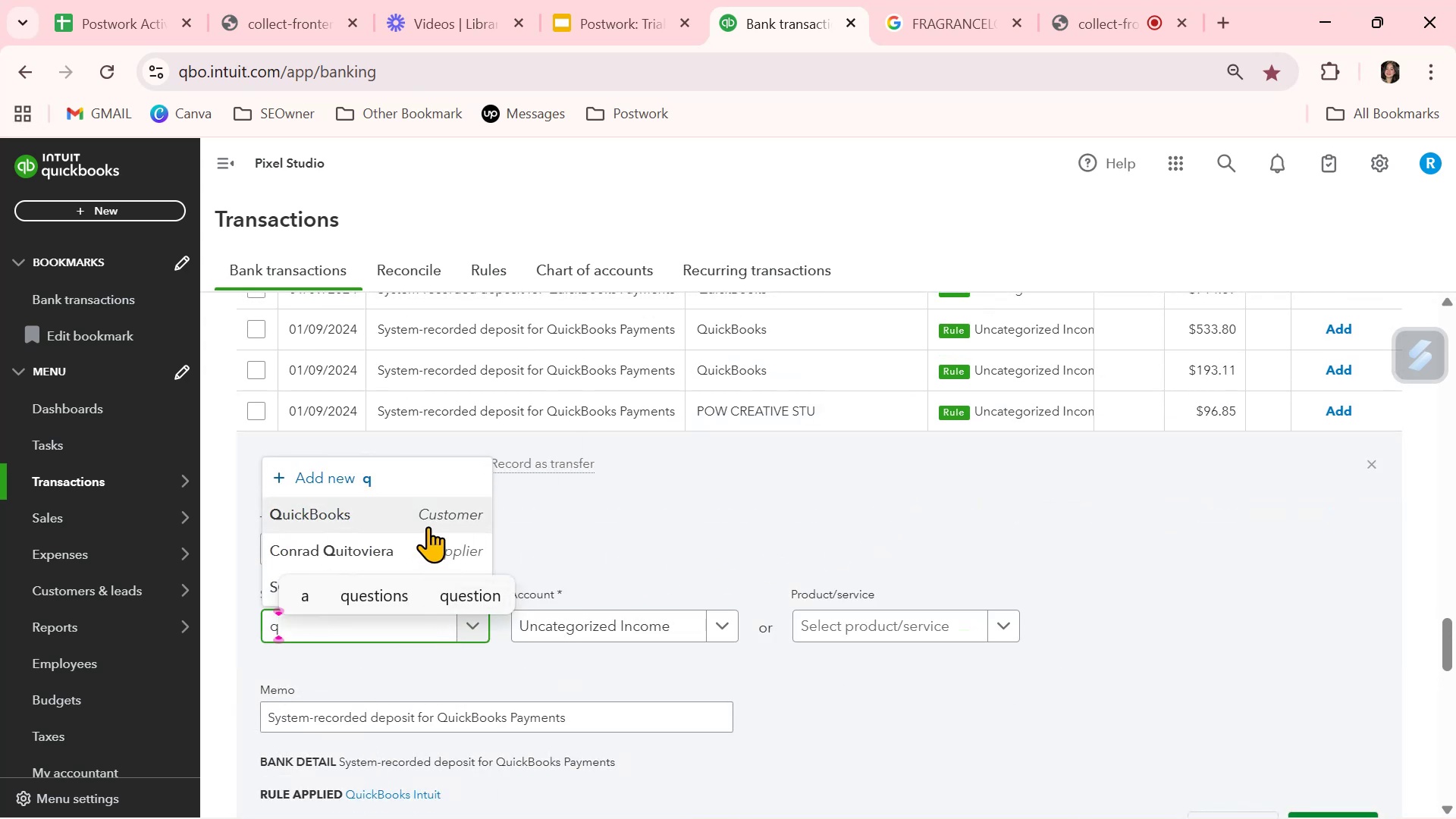 
left_click([430, 511])
 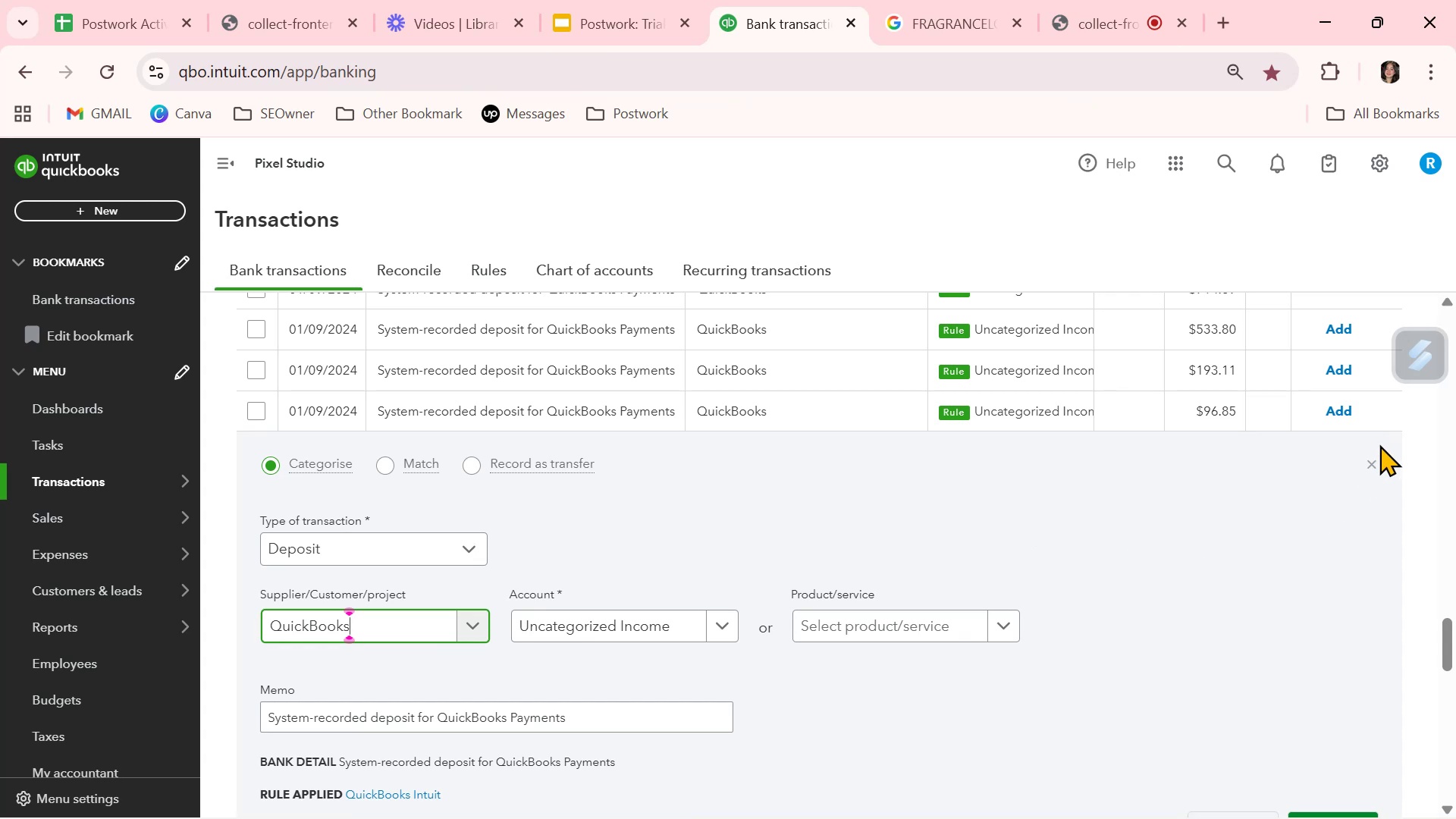 
left_click([1370, 458])
 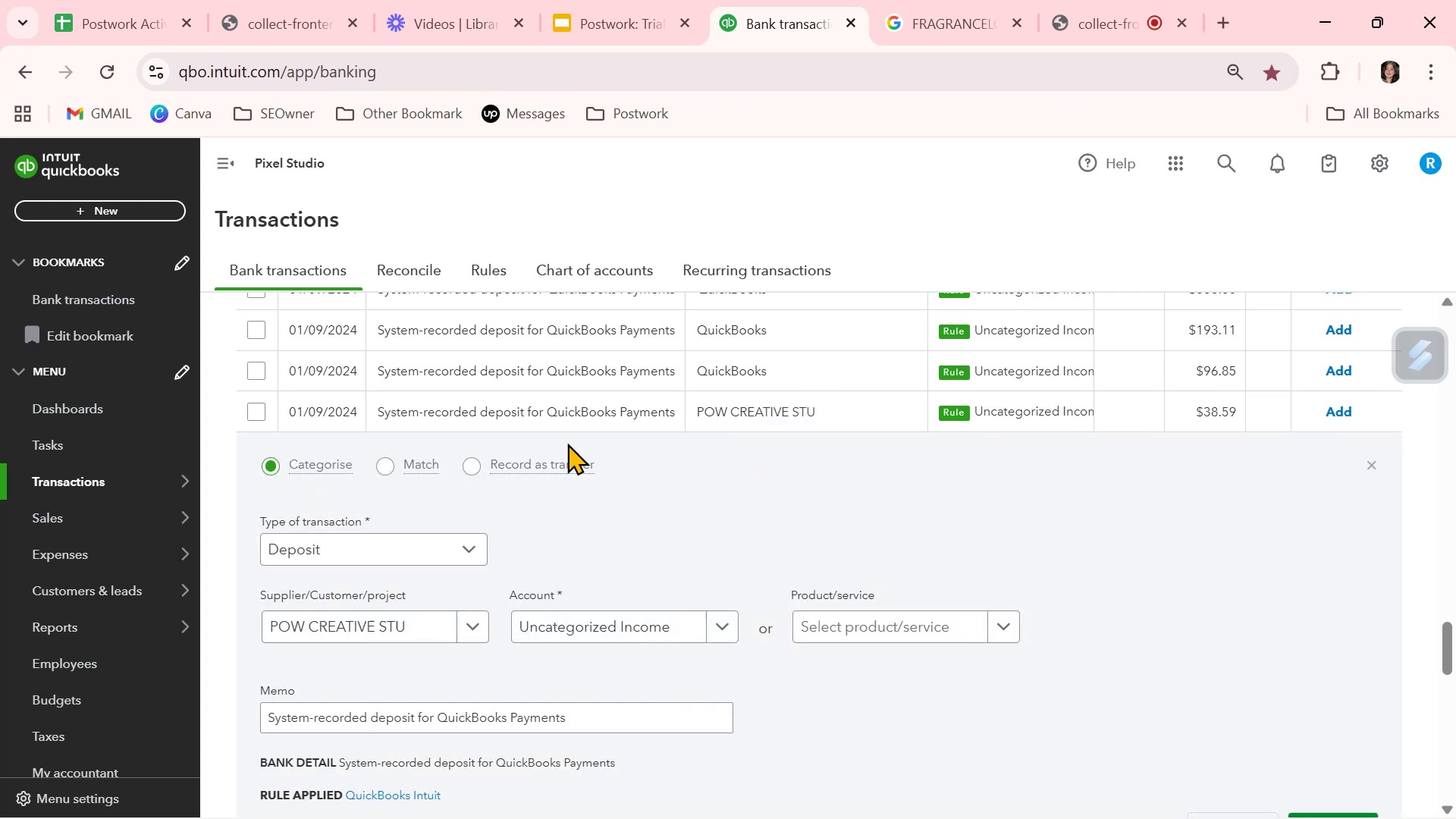 
left_click([407, 626])
 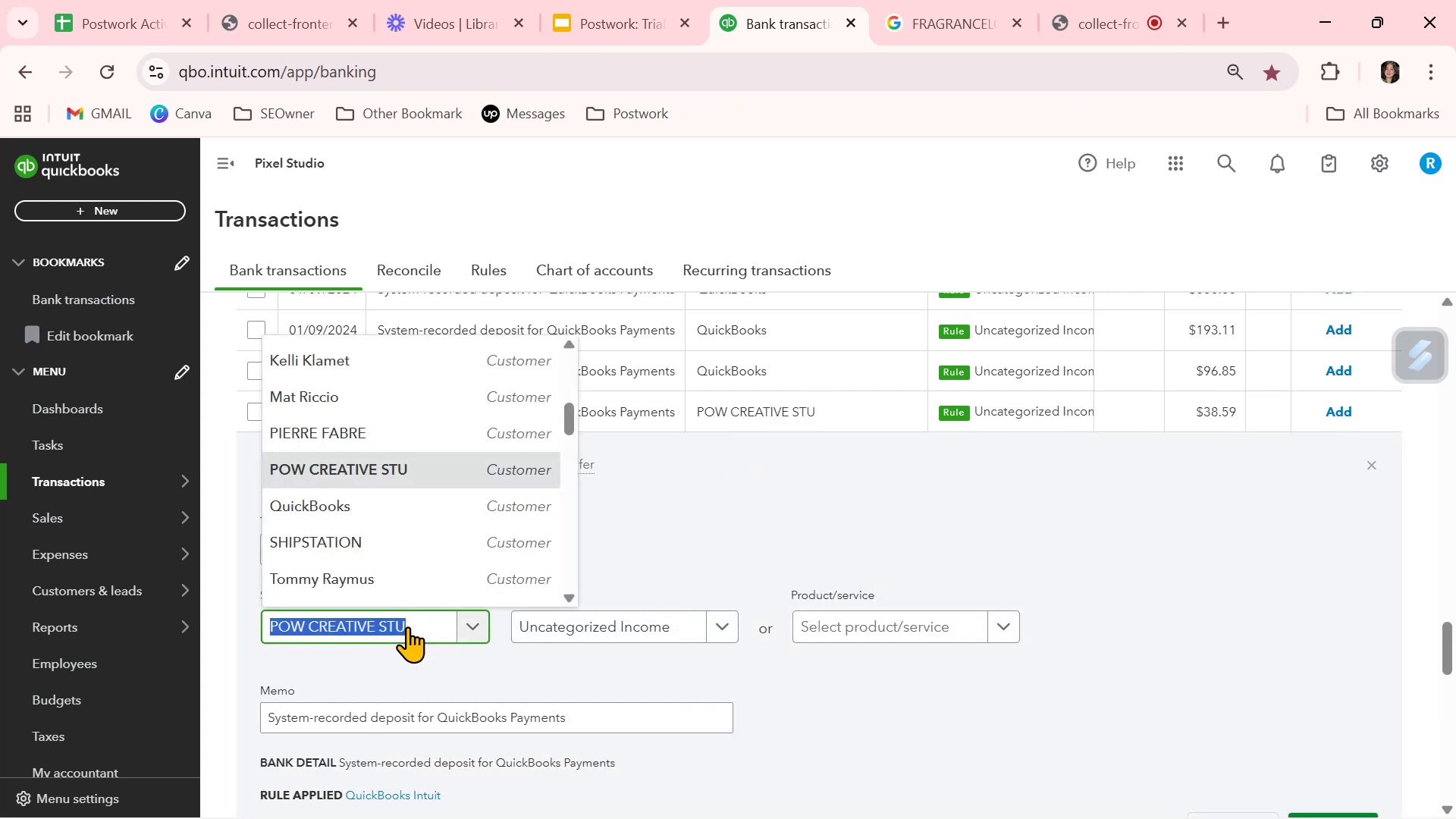 
key(Q)
 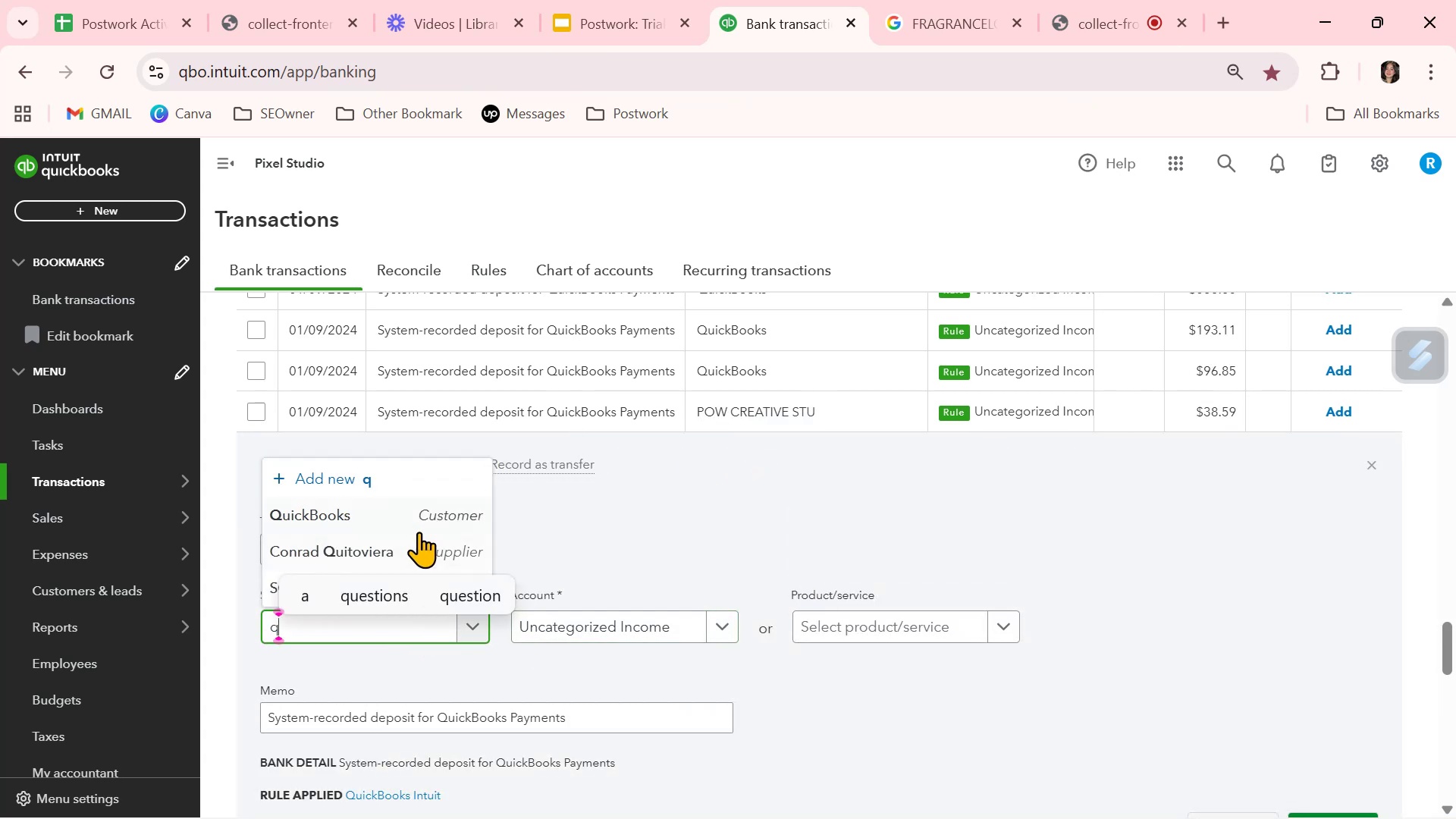 
left_click([406, 521])
 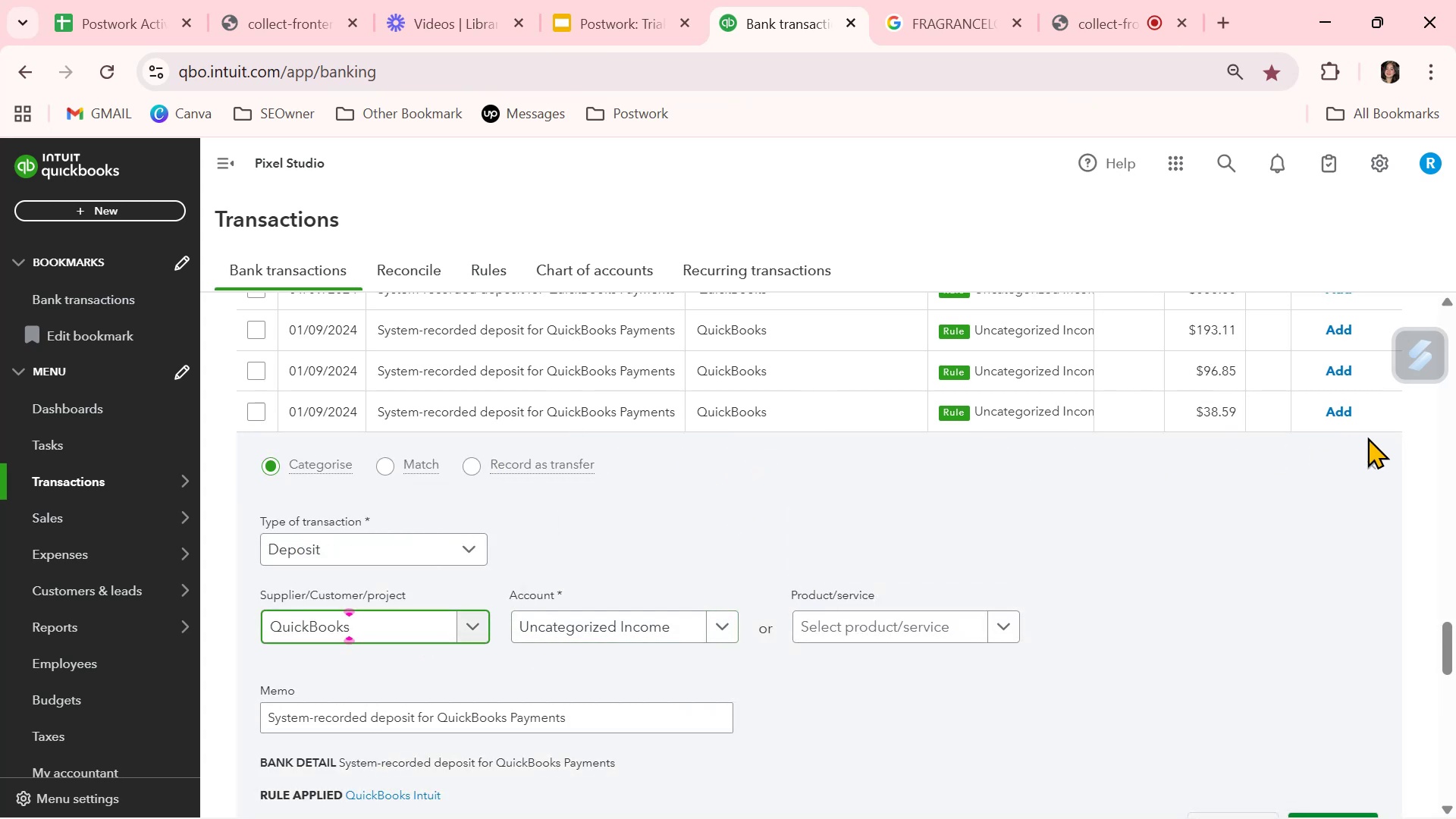 
left_click([1371, 463])
 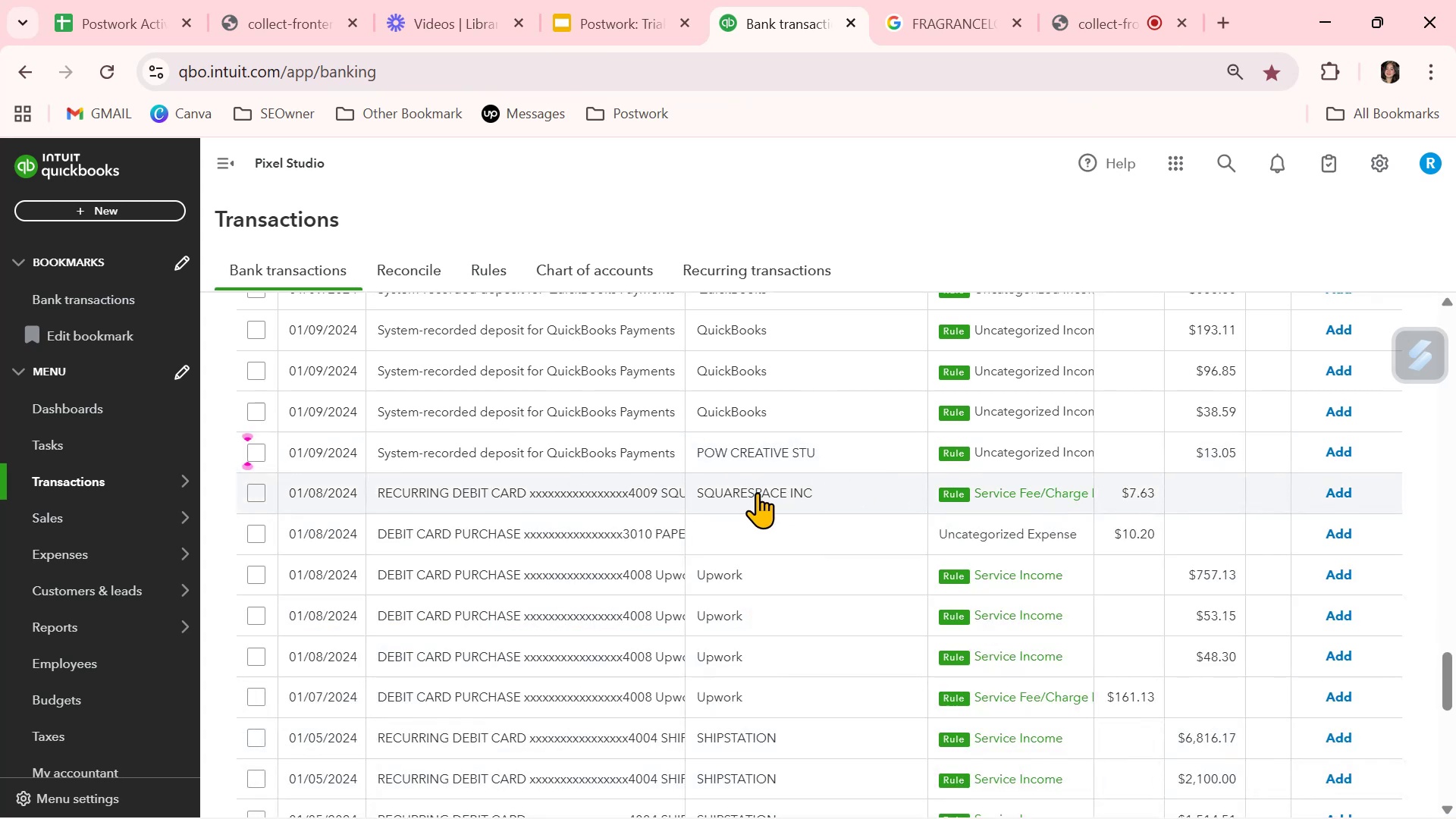 
left_click([759, 457])
 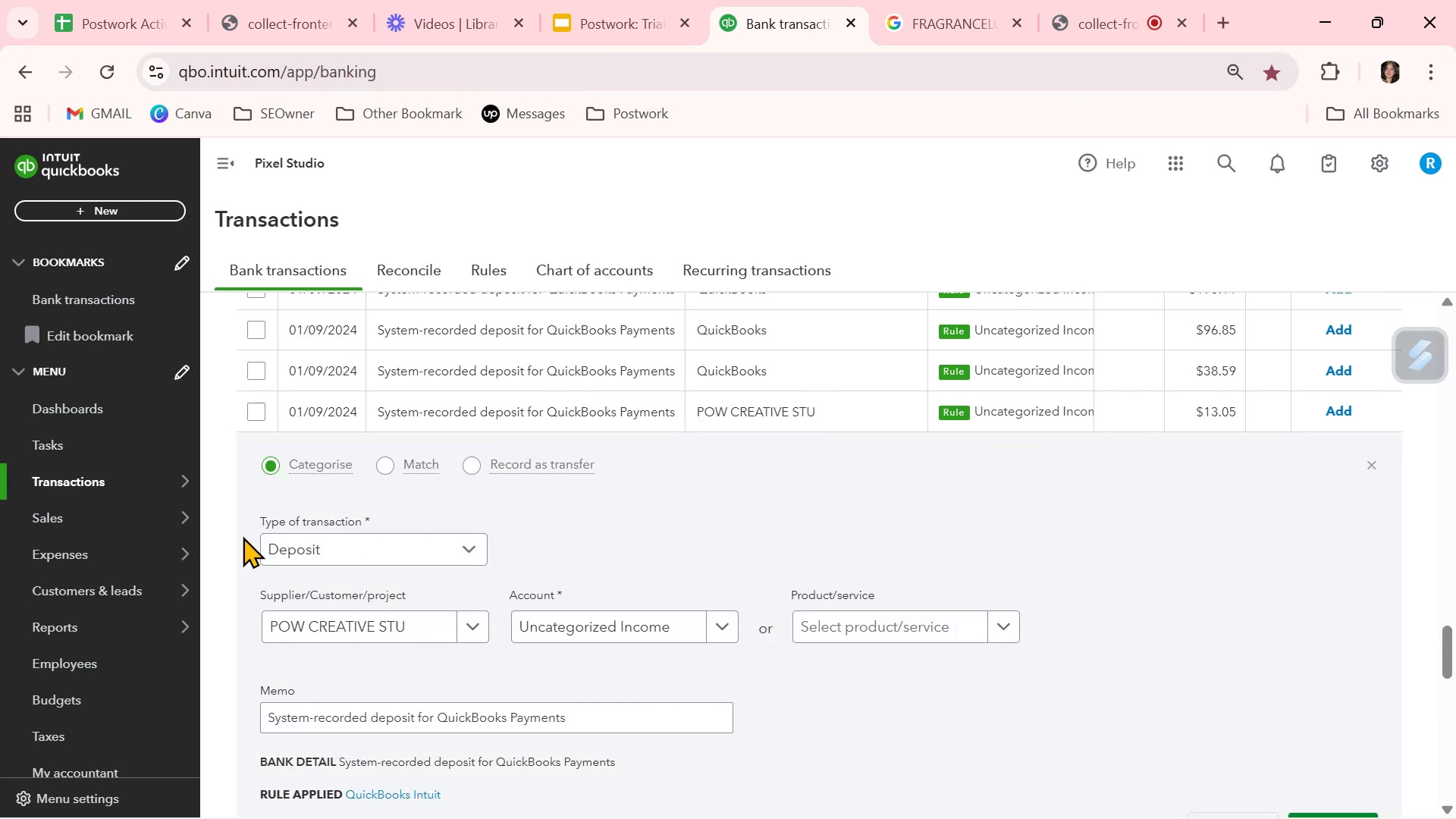 
left_click([315, 544])
 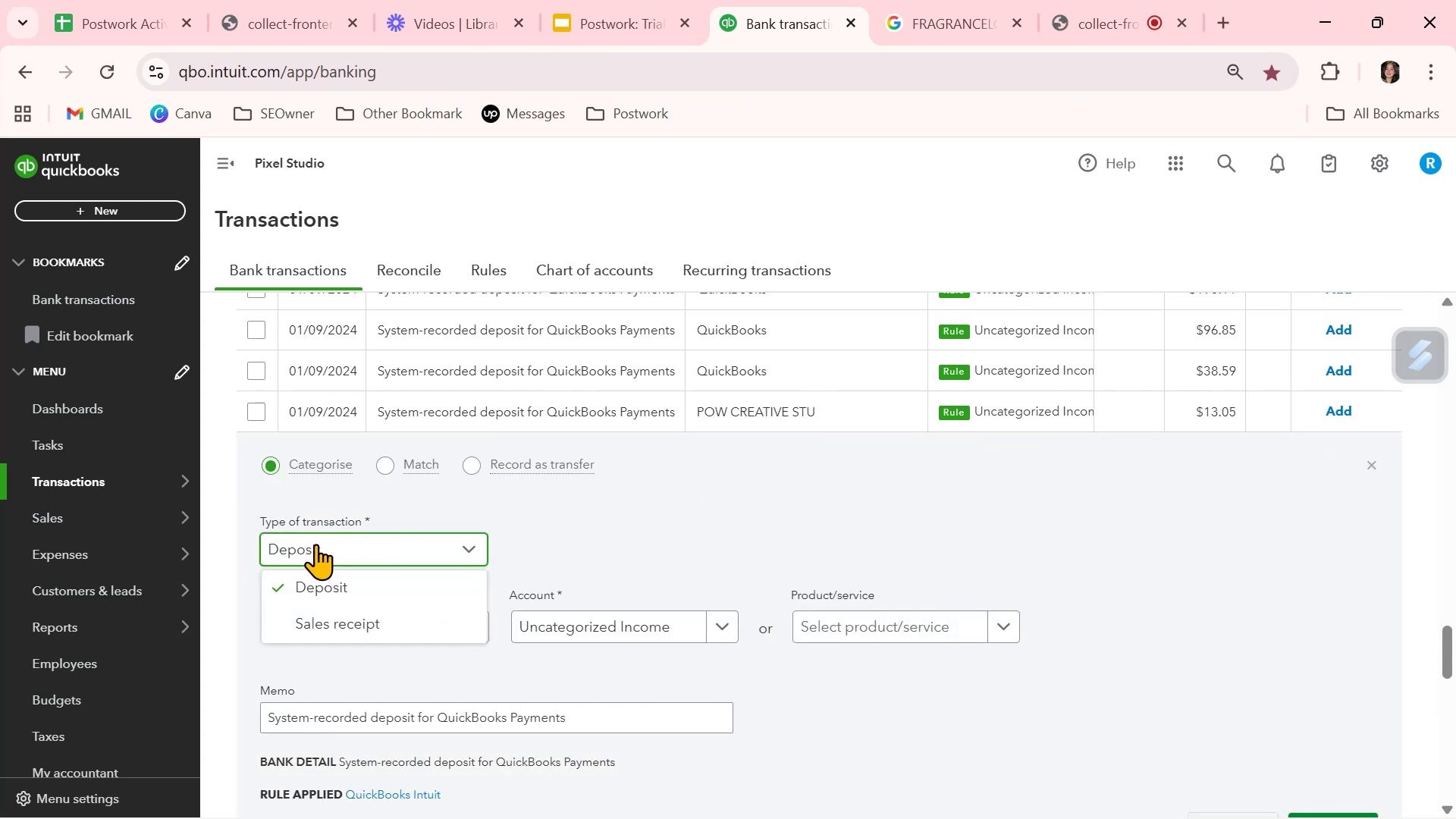 
left_click([315, 544])
 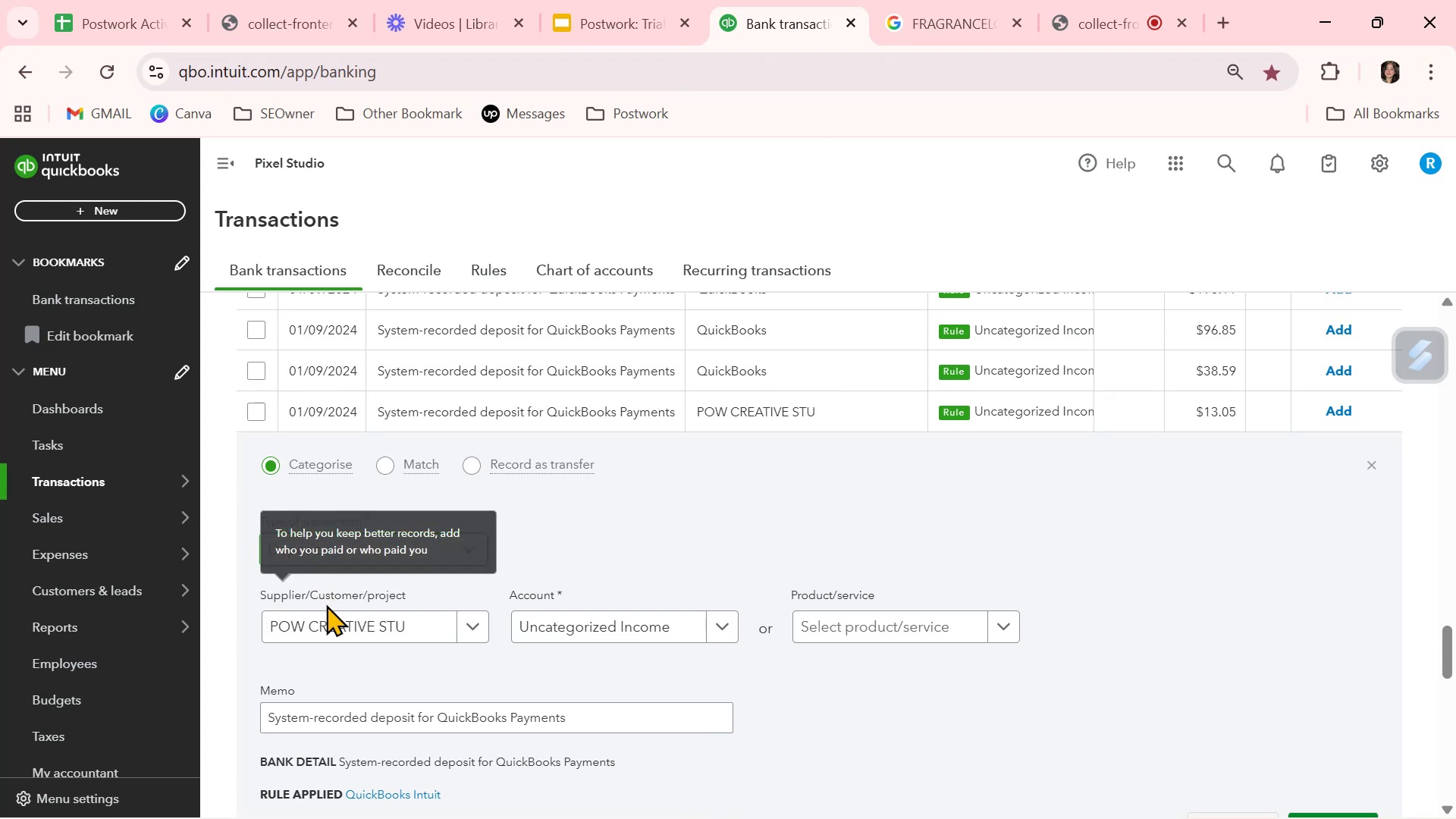 
left_click([323, 620])
 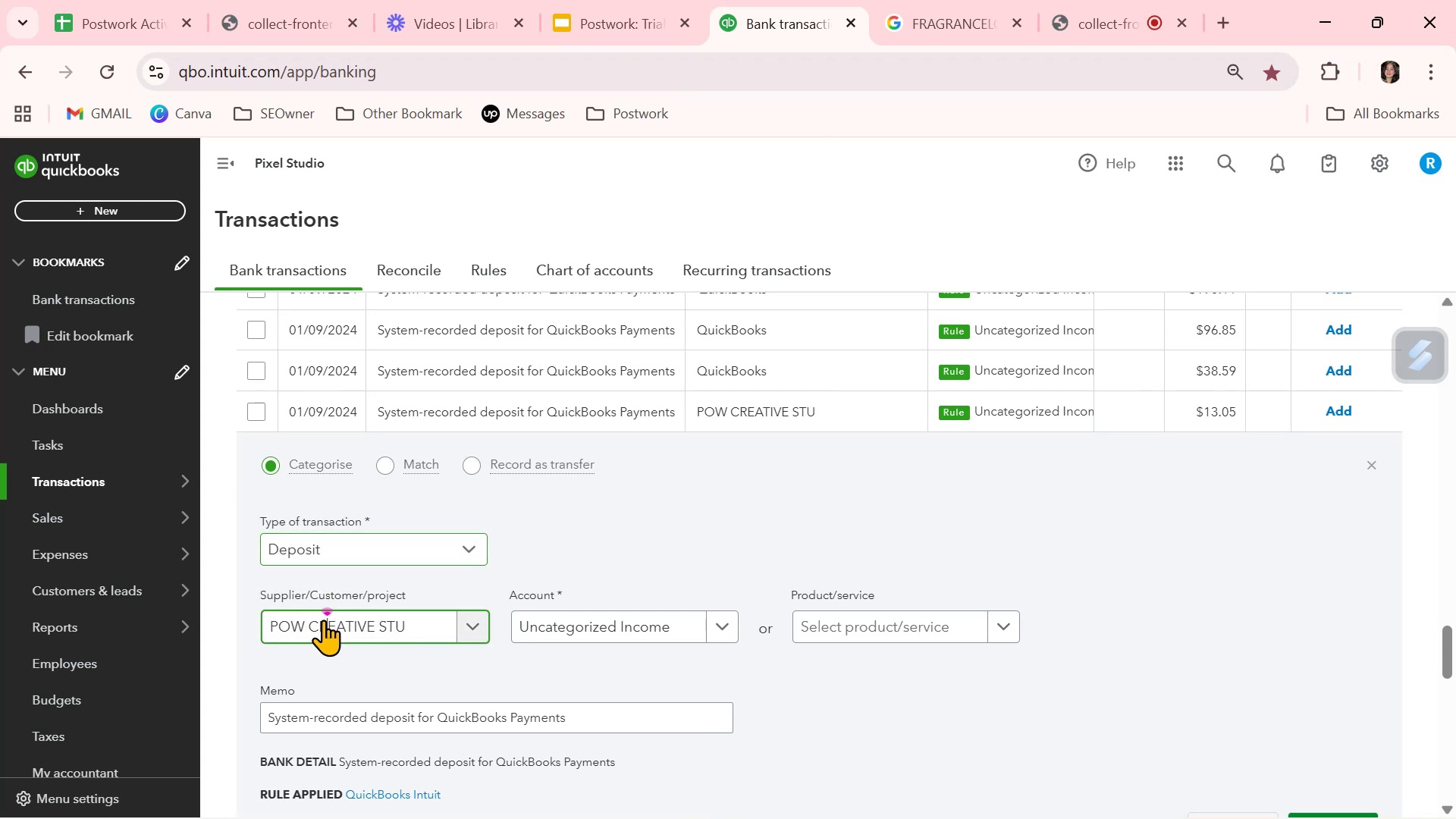 
key(Q)
 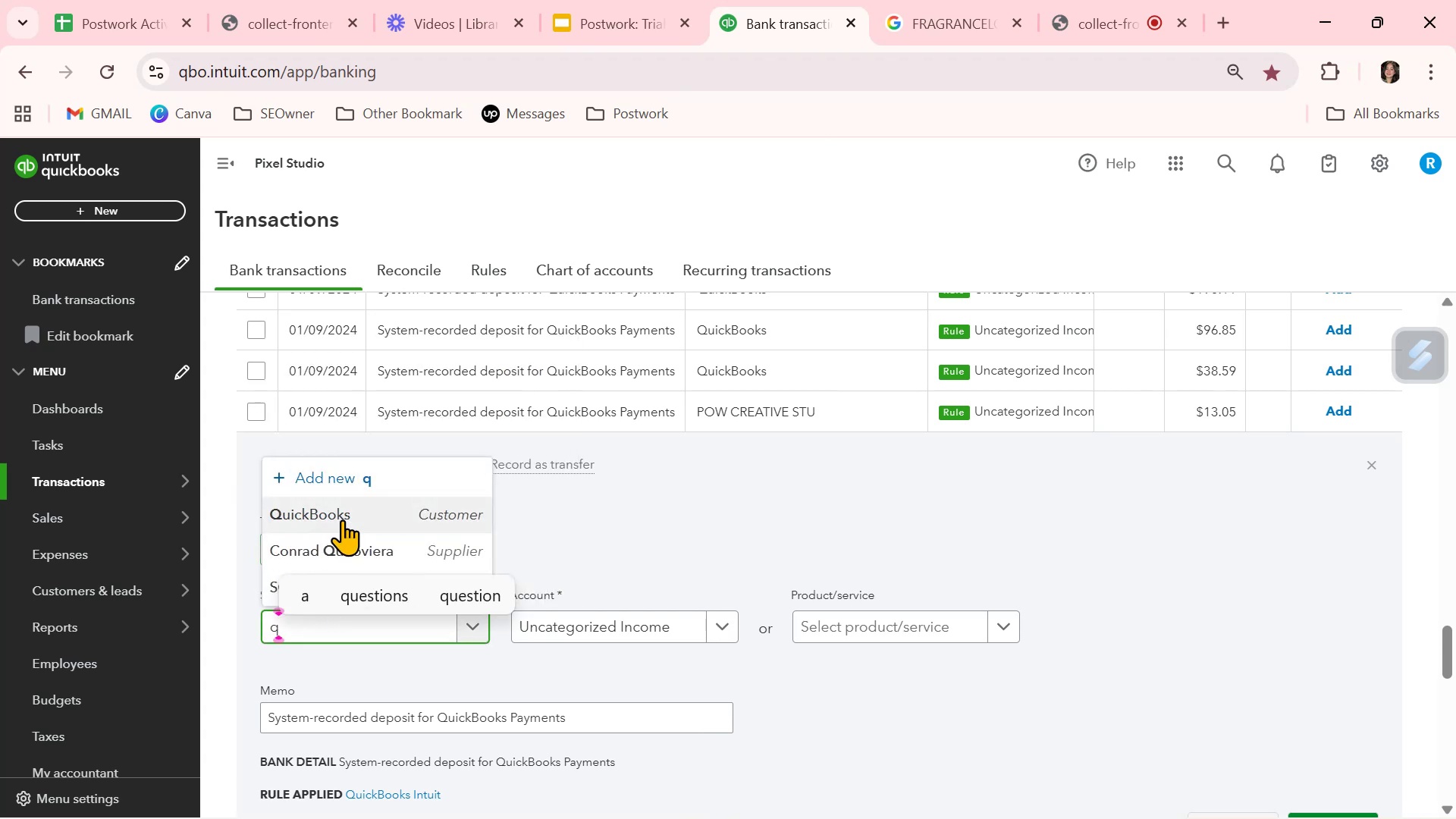 
left_click([342, 520])
 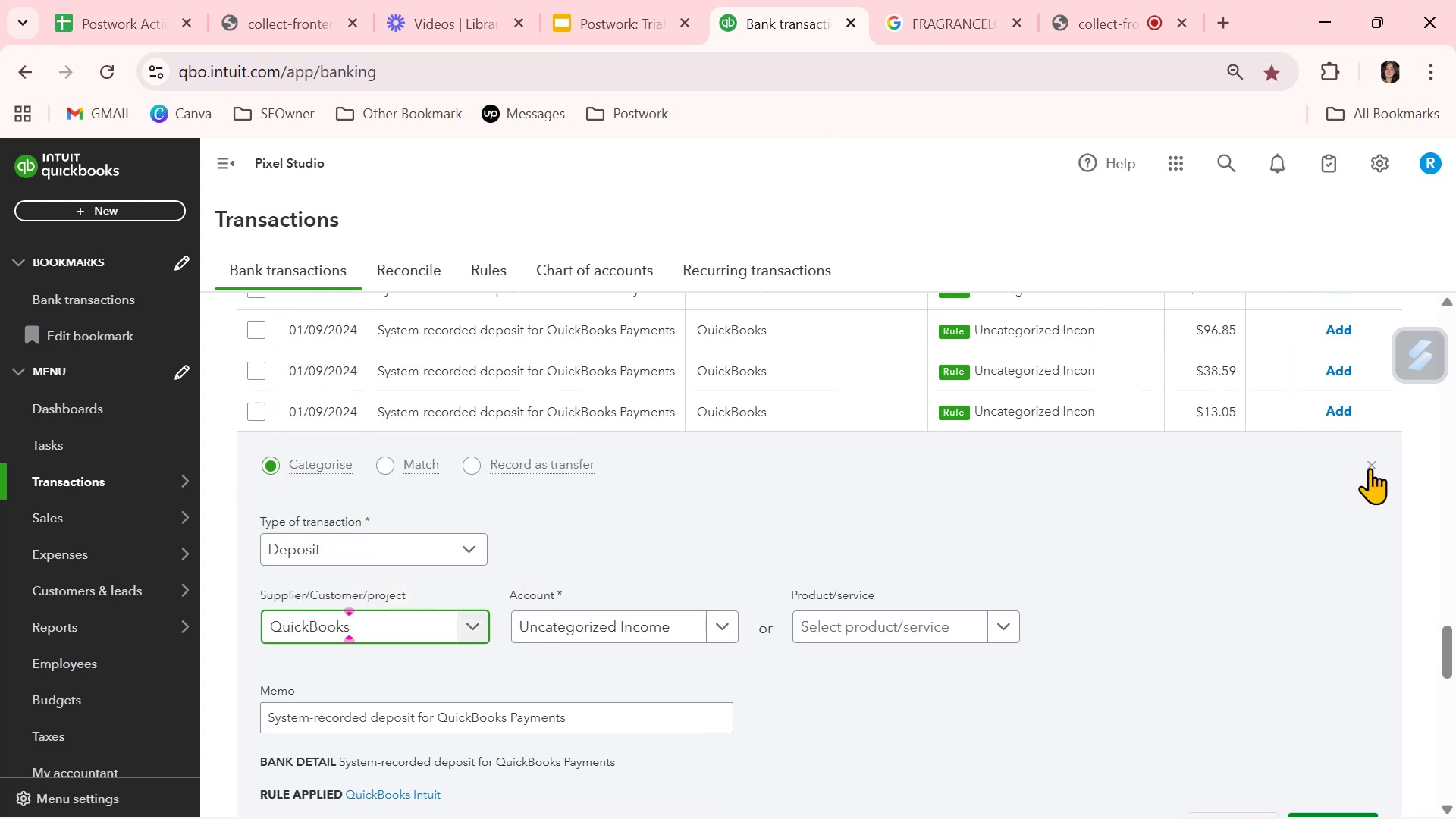 
left_click([1365, 468])
 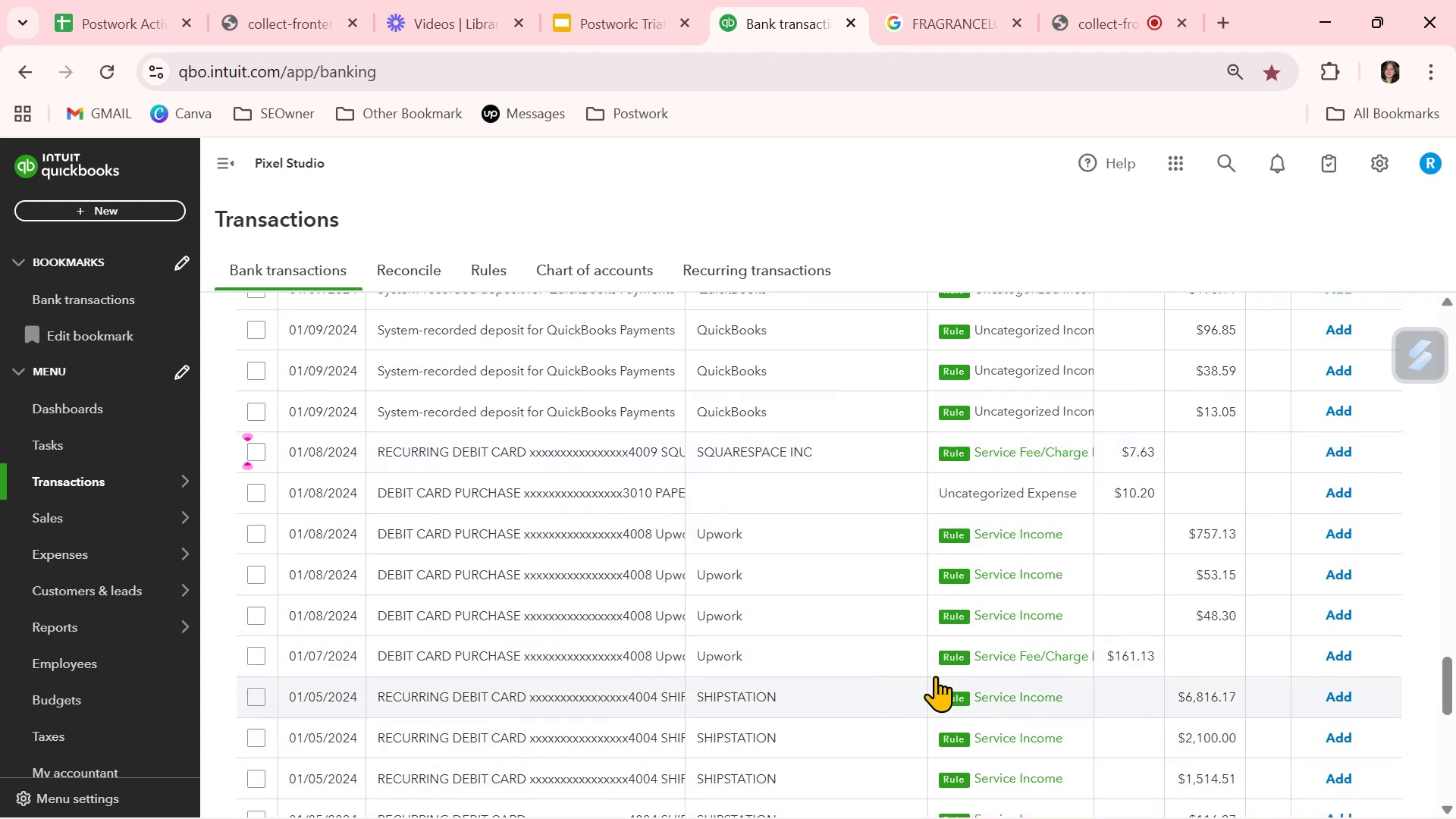 
wait(6.51)
 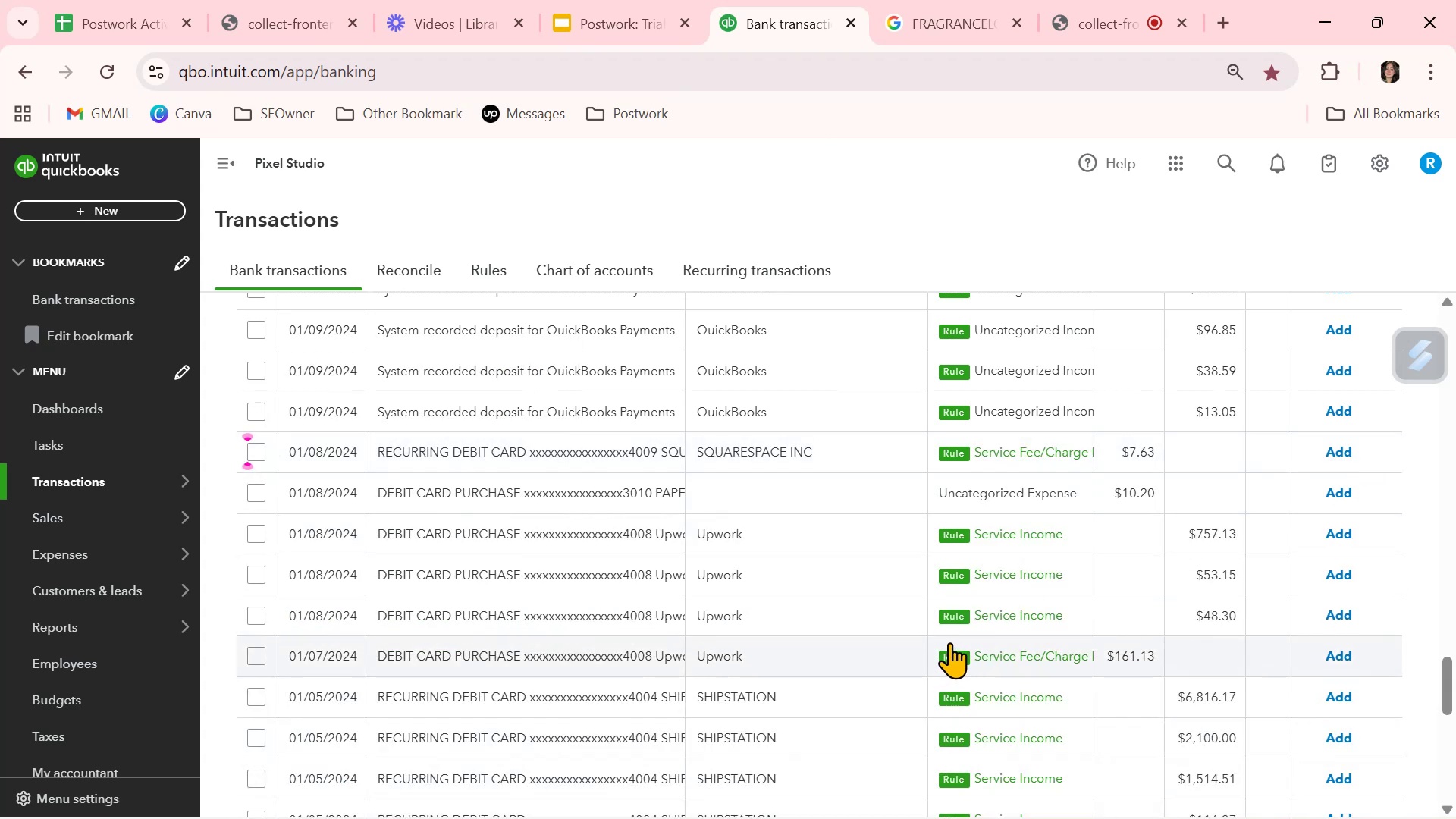 
left_click([1350, 535])
 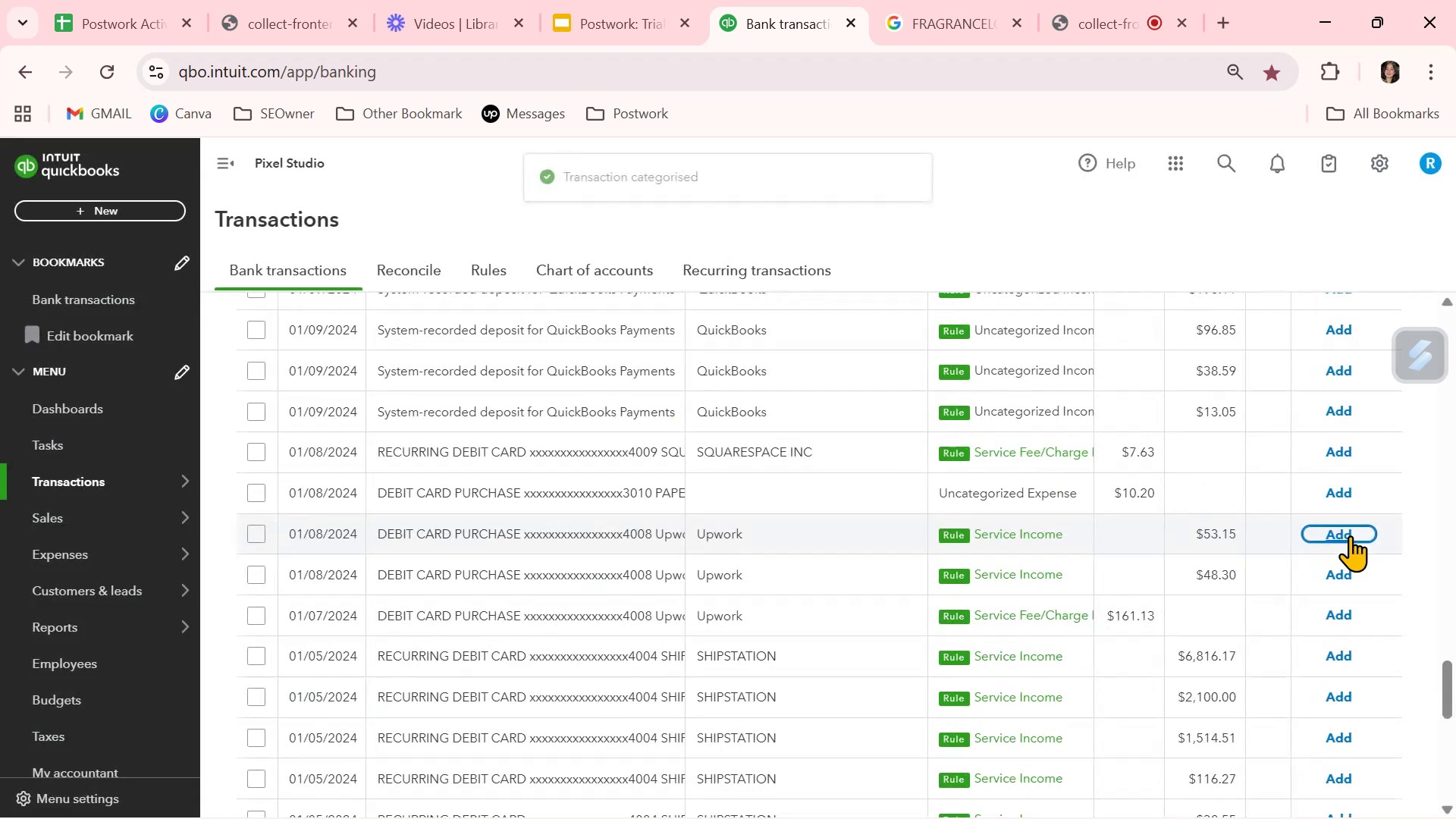 
left_click([1350, 535])
 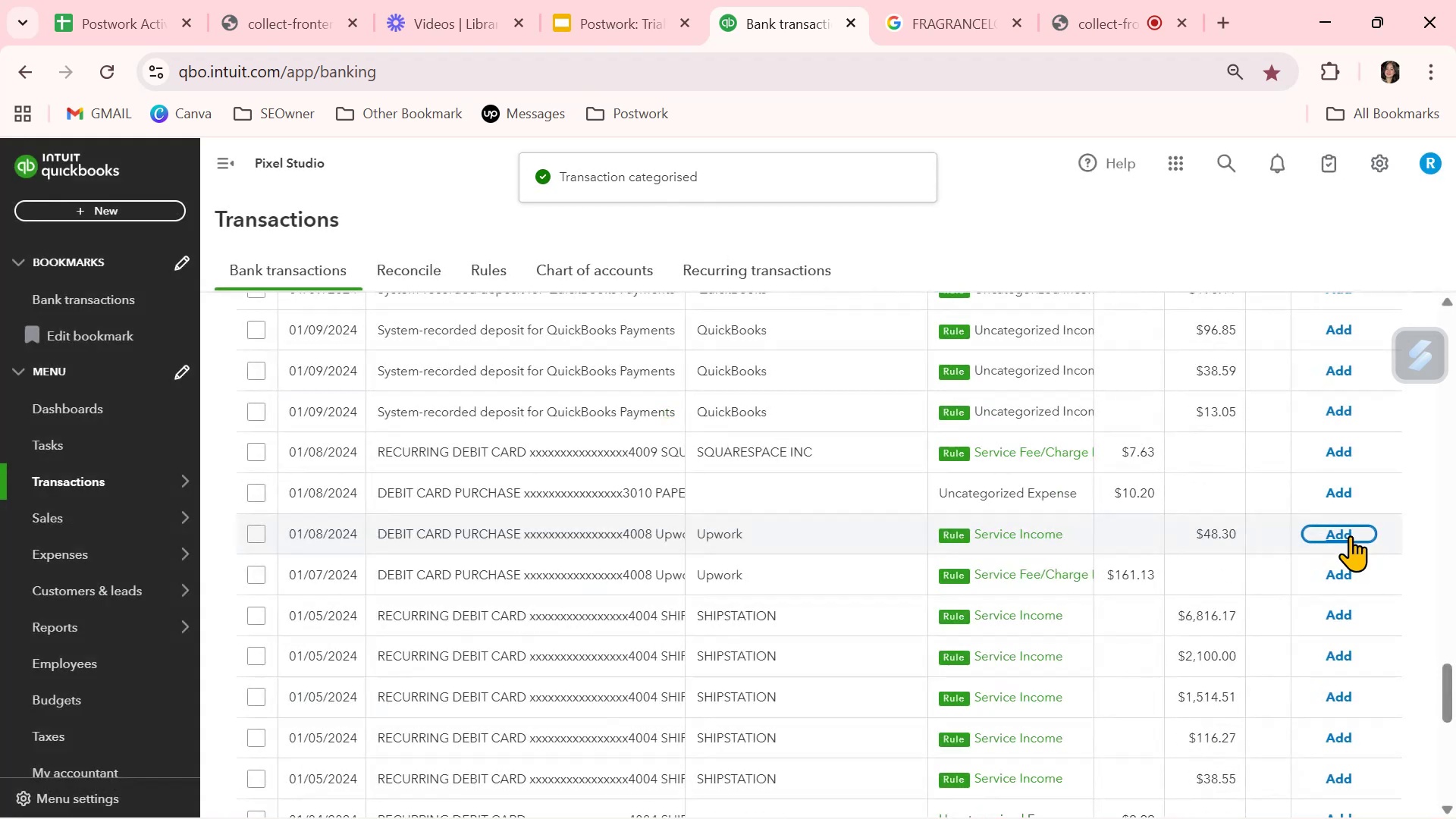 
left_click([1350, 535])
 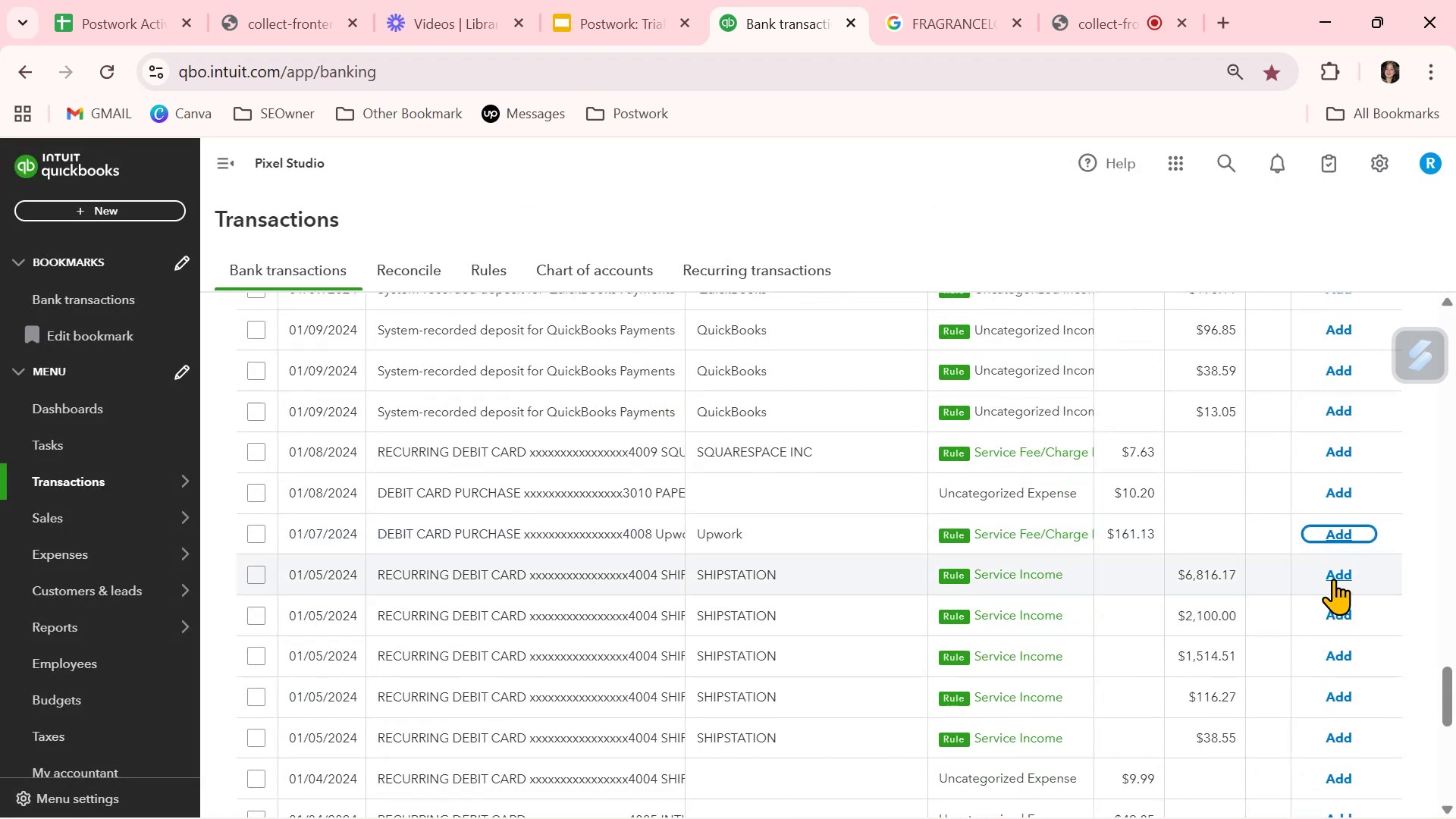 
left_click([1333, 579])
 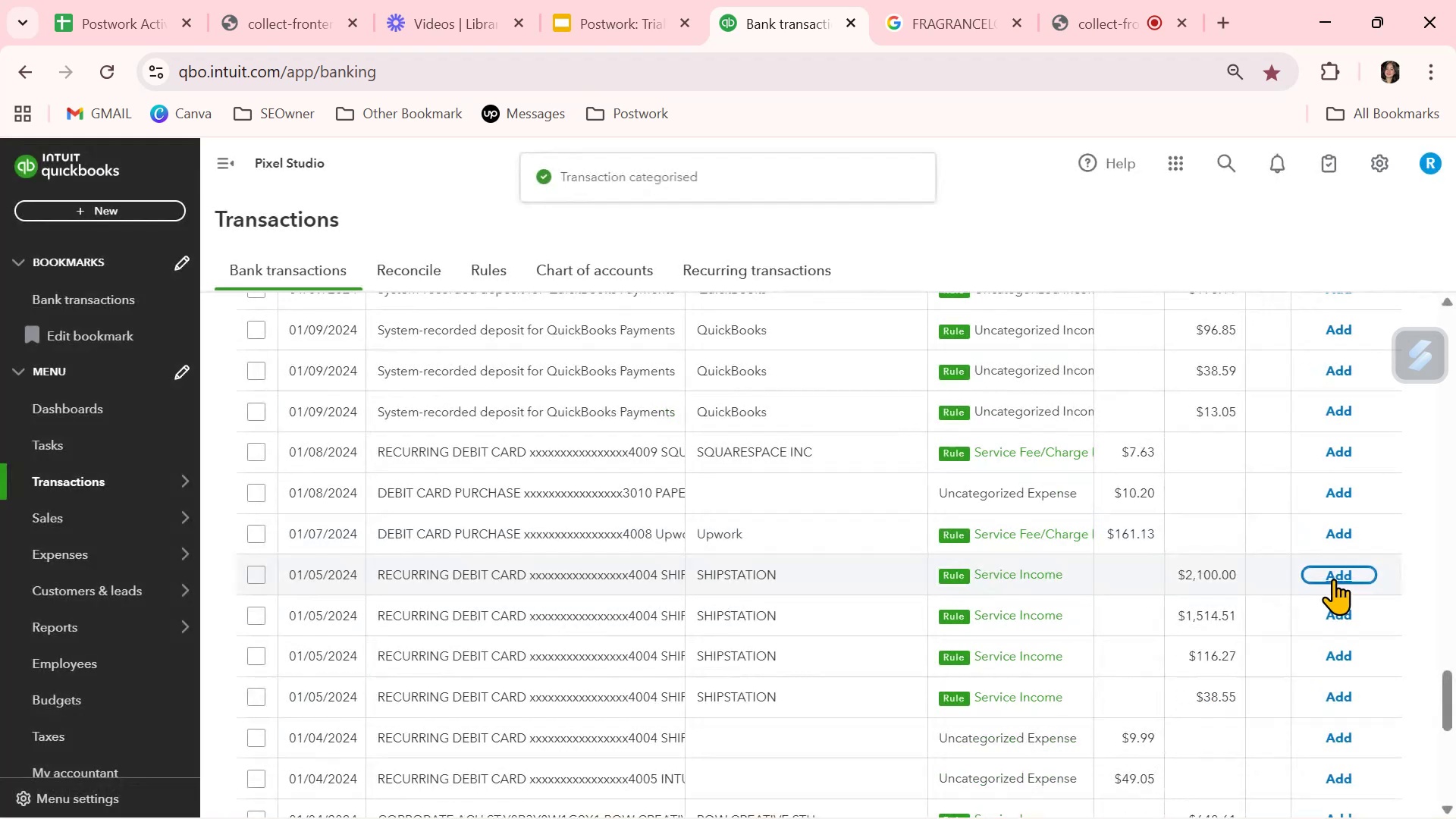 
left_click([1333, 579])
 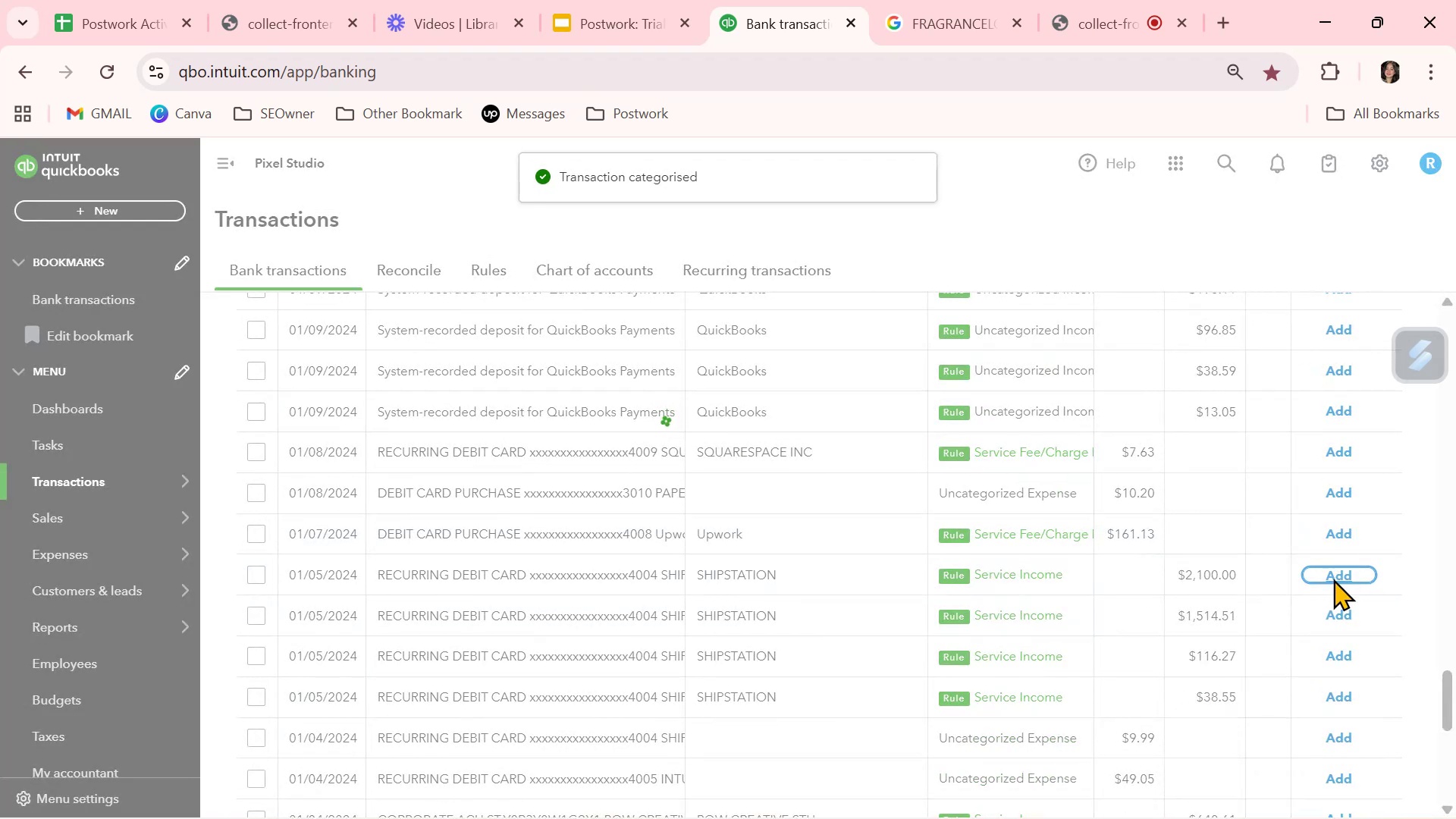 
left_click([1333, 579])
 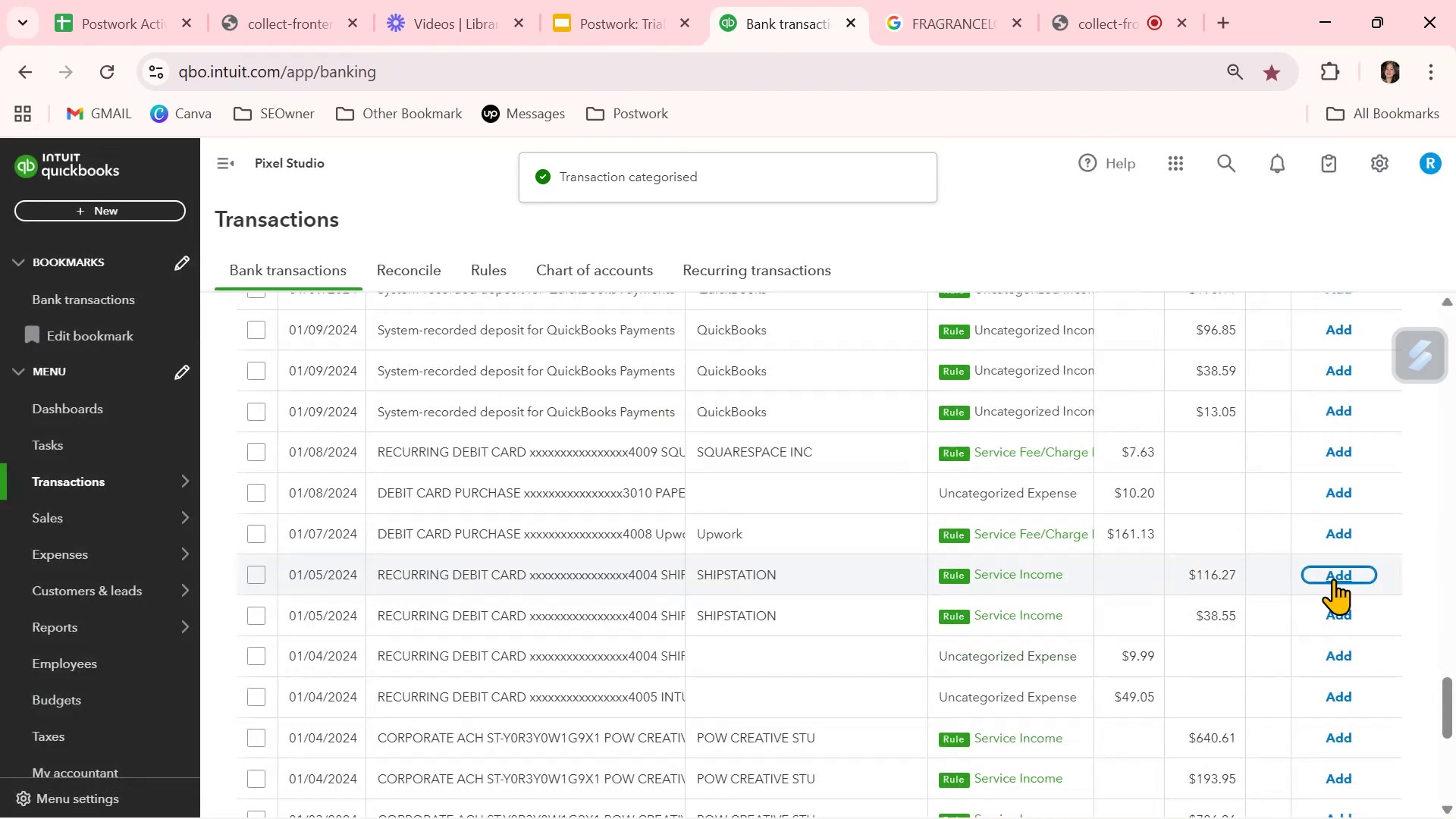 
left_click([1333, 579])
 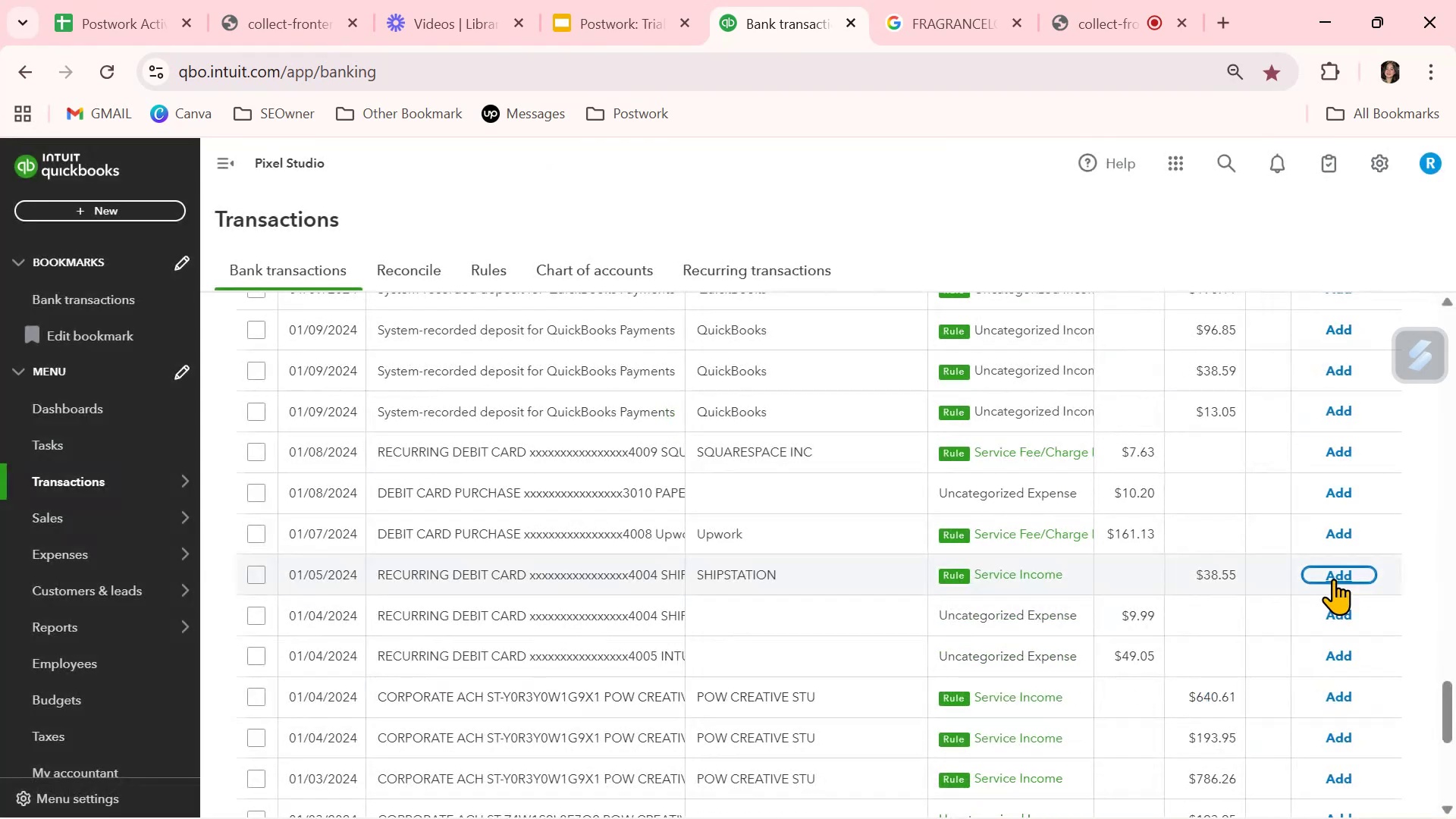 
left_click([1333, 579])
 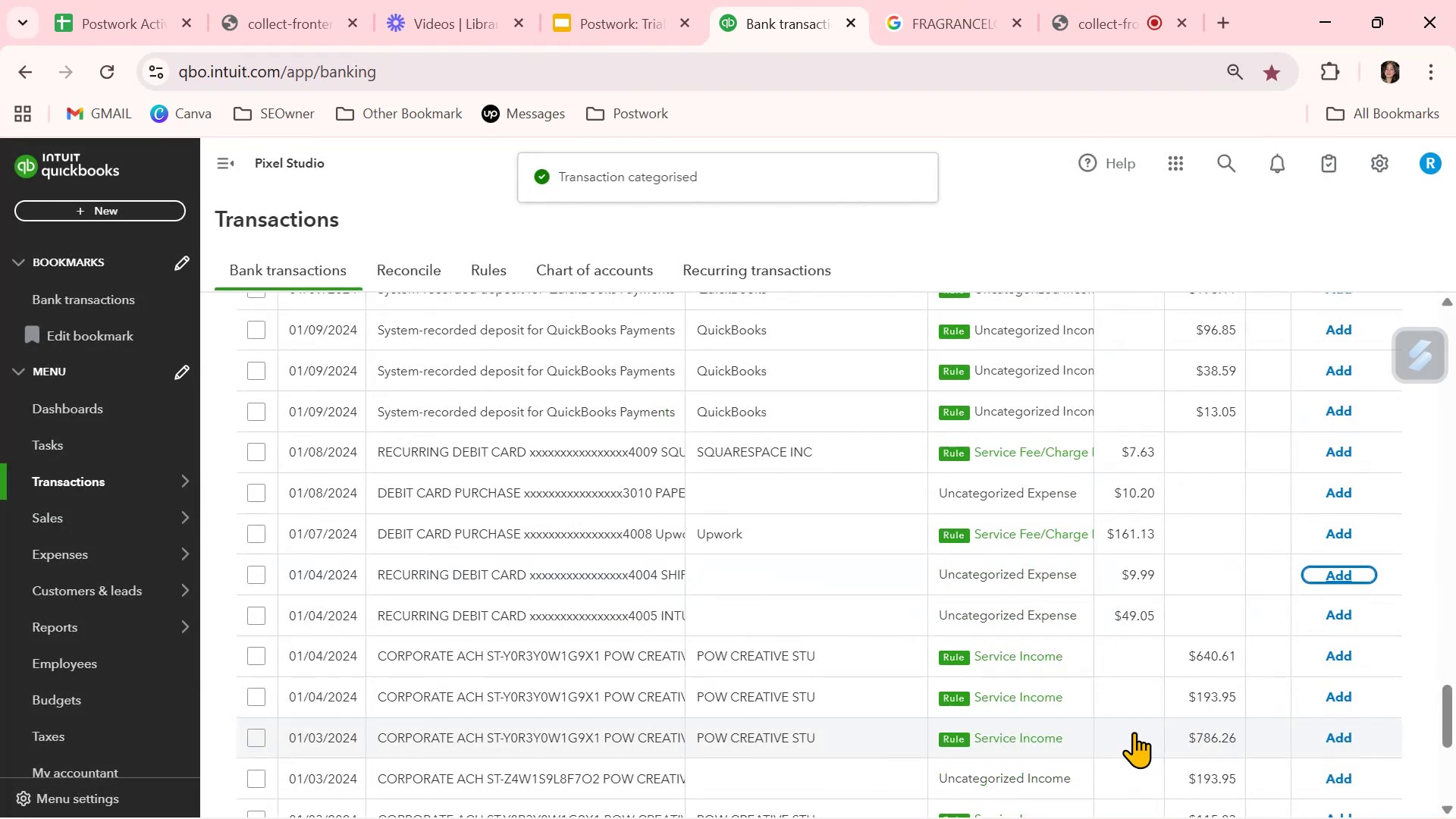 
scroll: coordinate [1134, 732], scroll_direction: down, amount: 1.0
 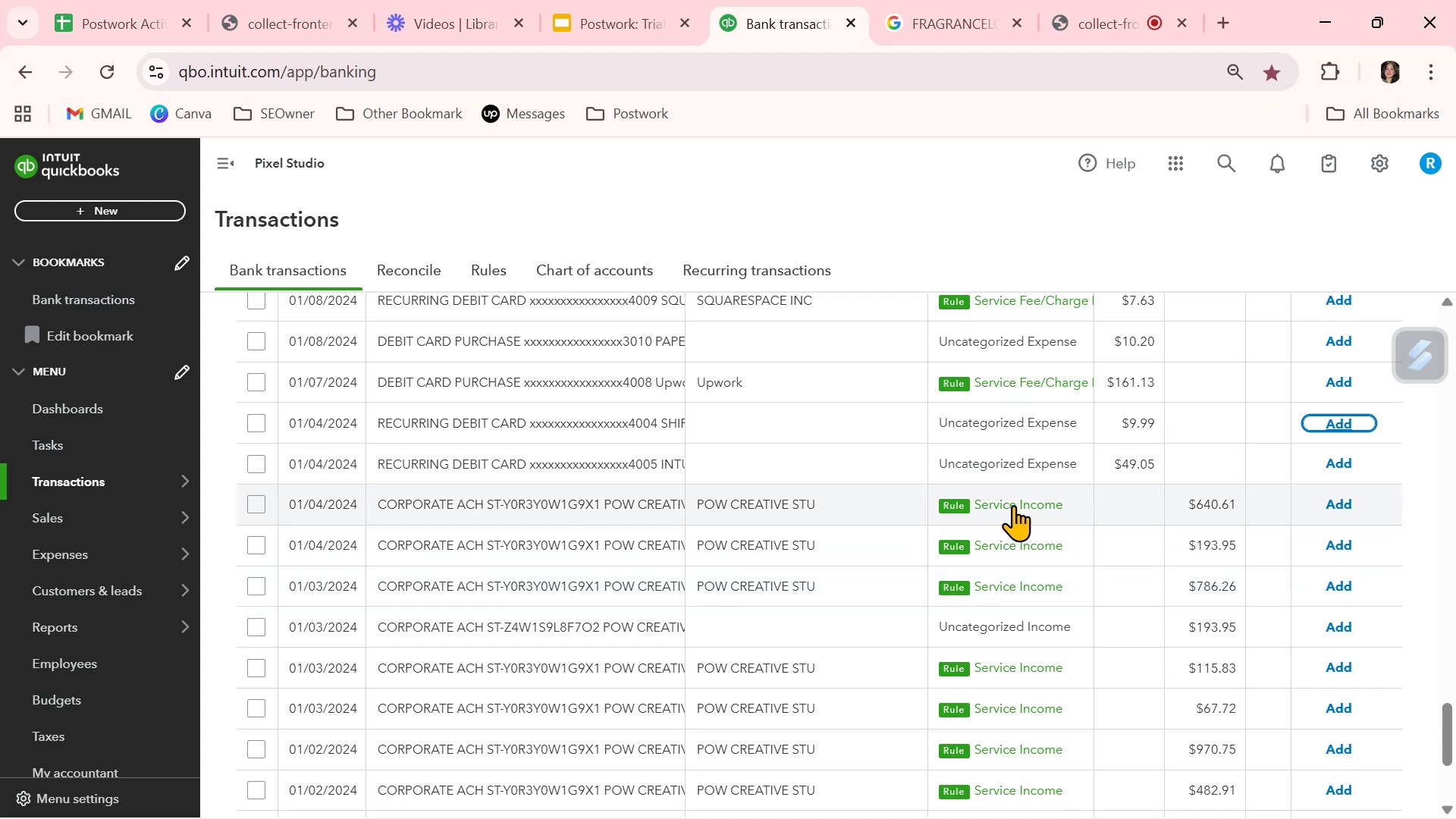 
wait(11.17)
 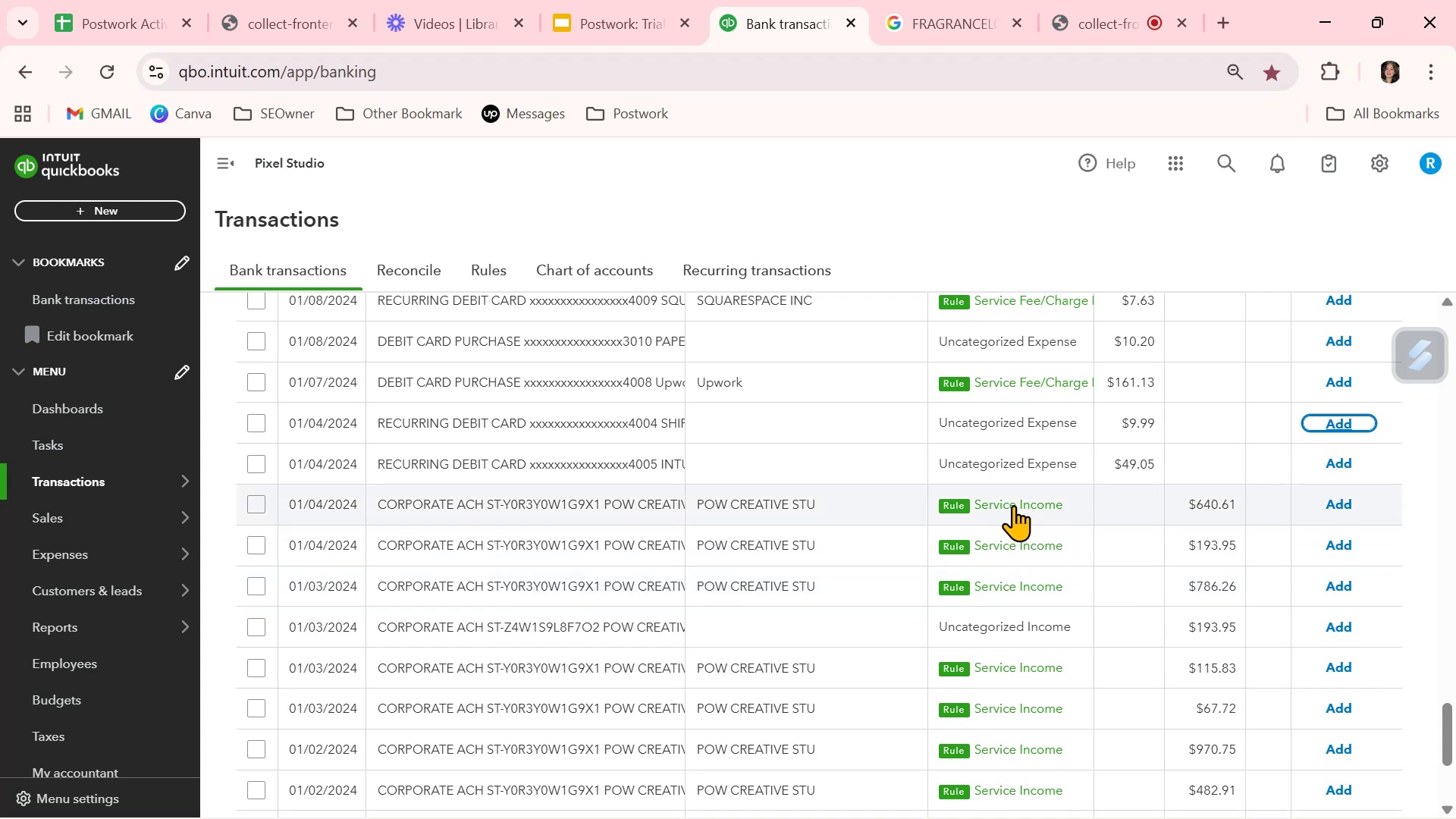 
left_click([757, 632])
 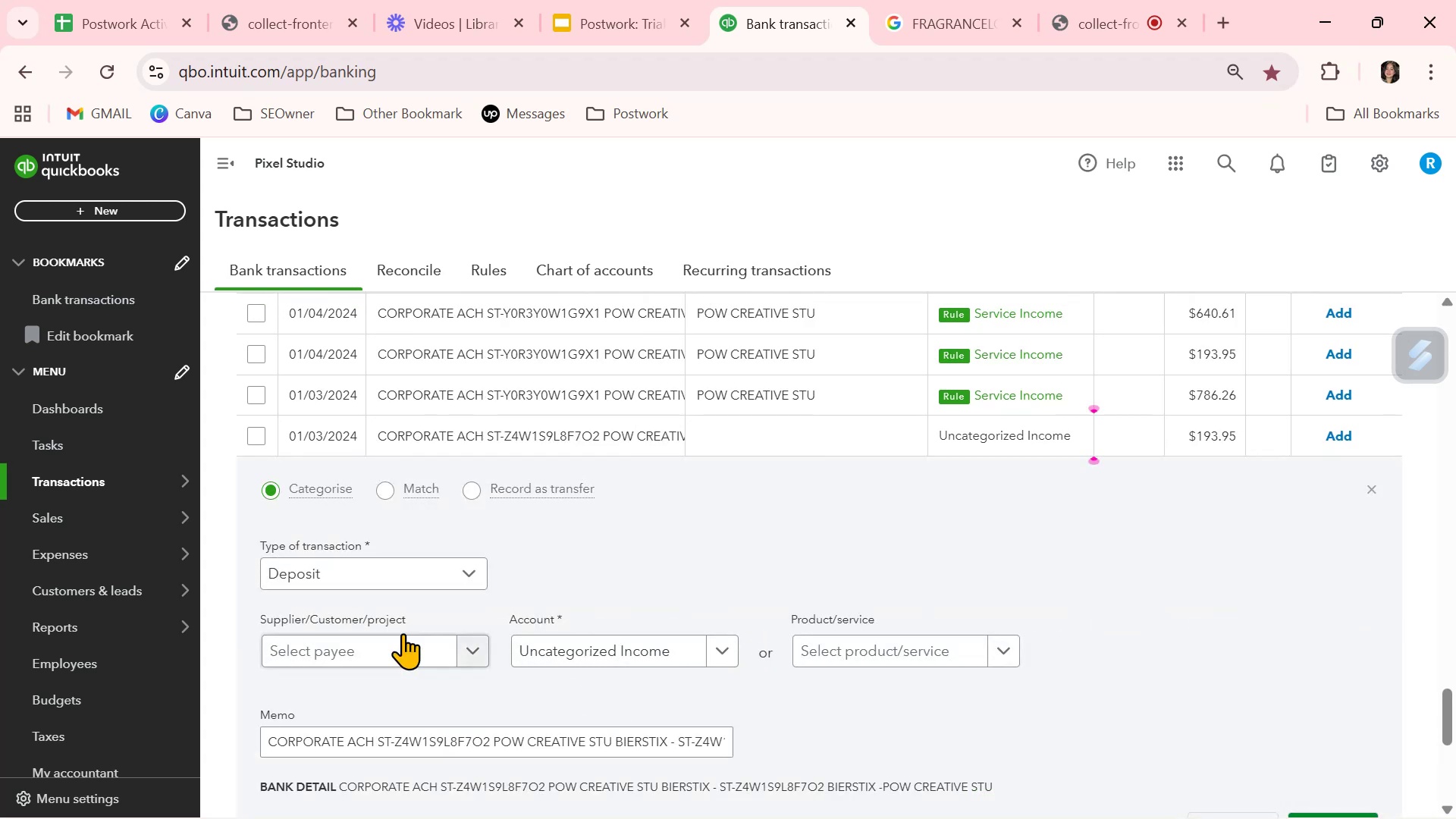 
left_click([333, 642])
 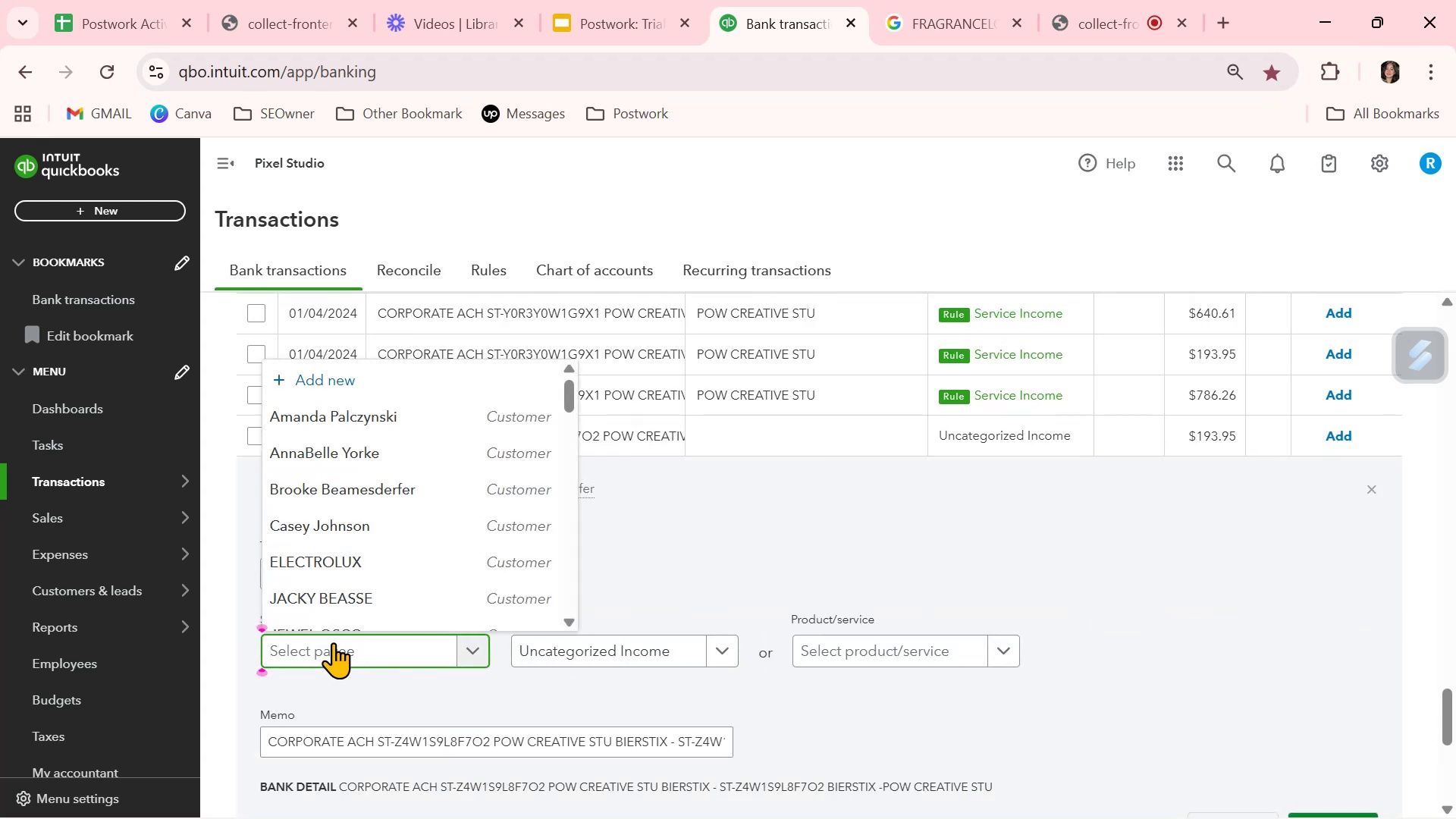 
type(POW)
 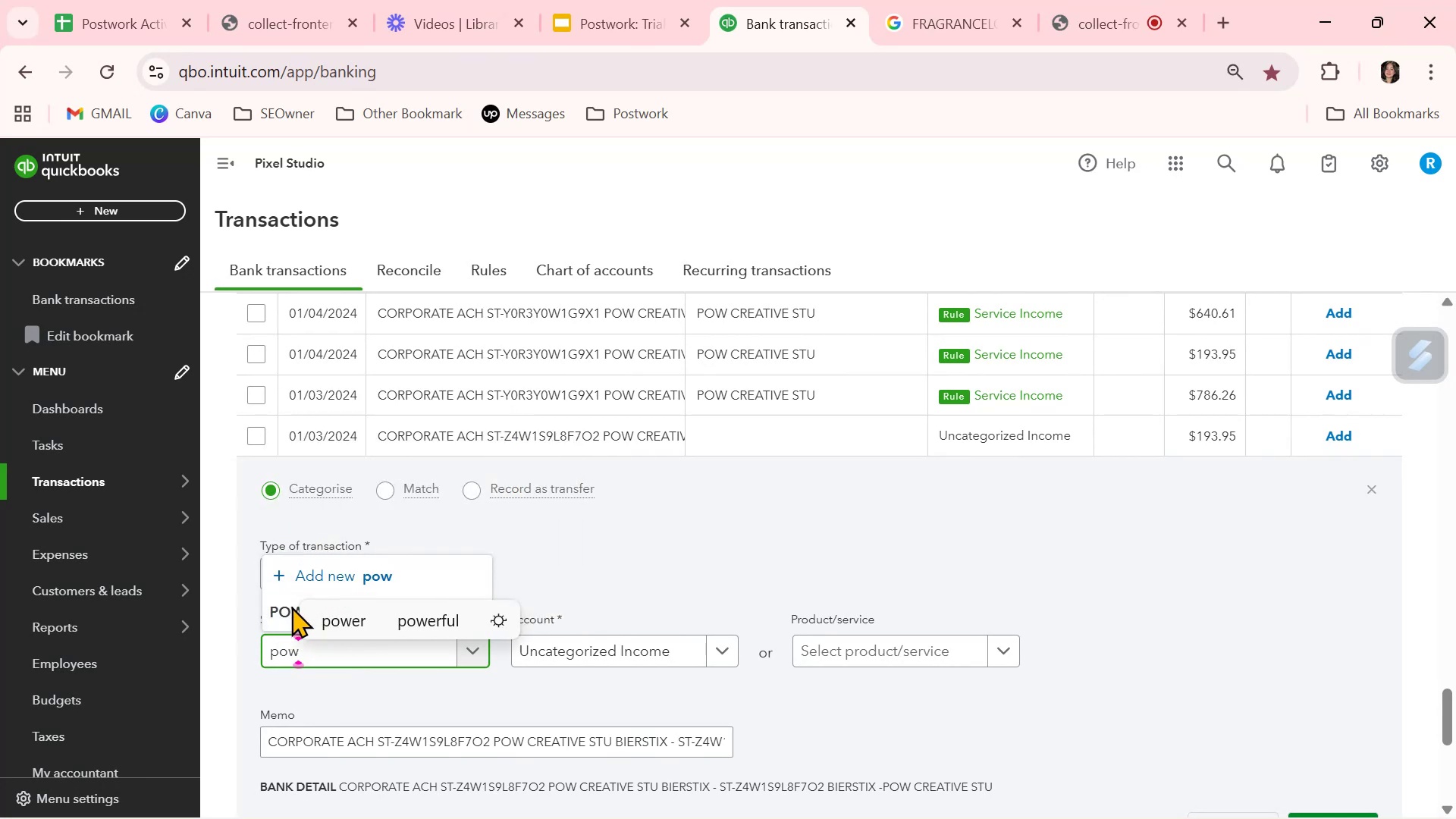 
left_click([279, 621])
 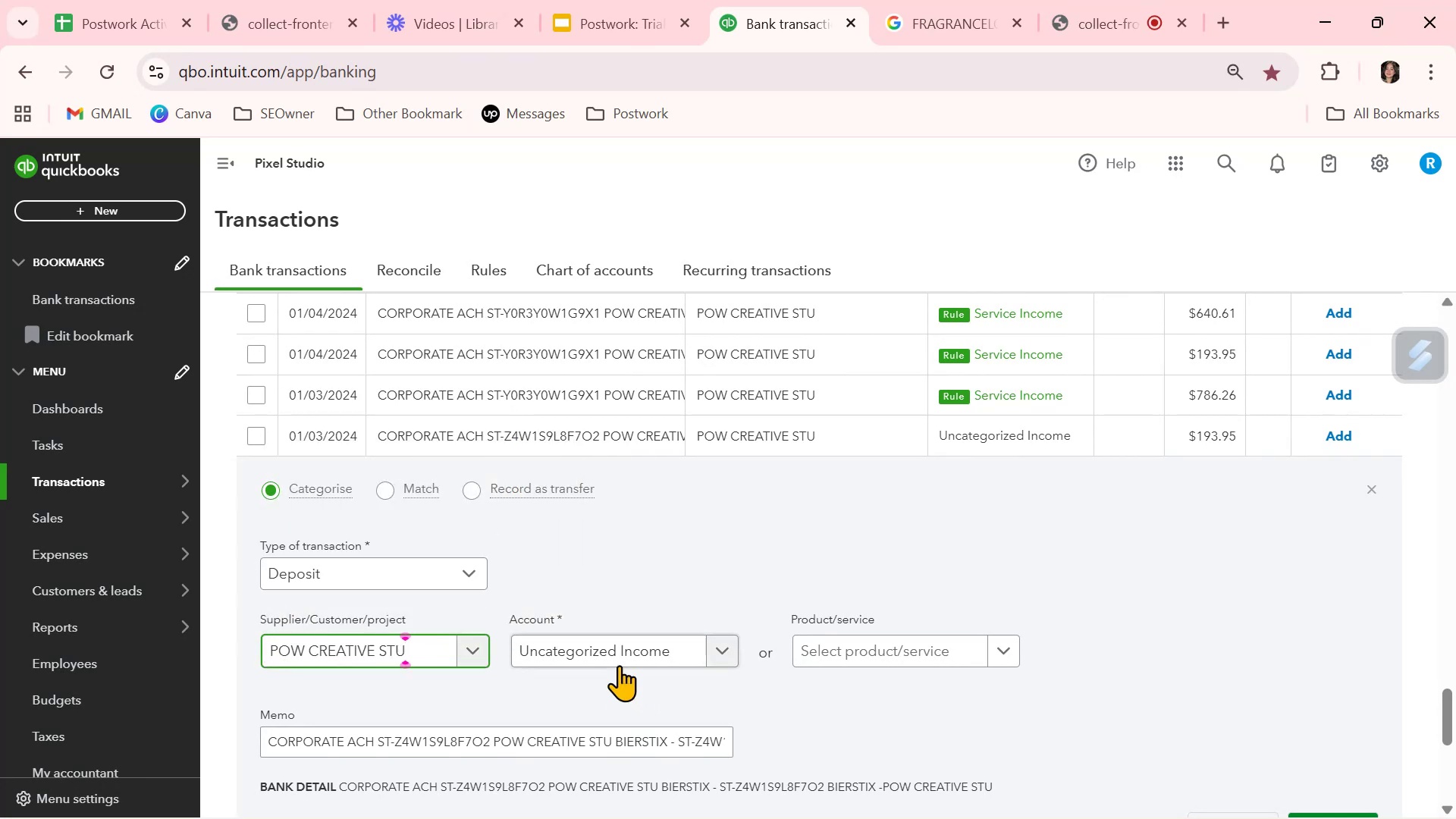 
left_click([618, 661])
 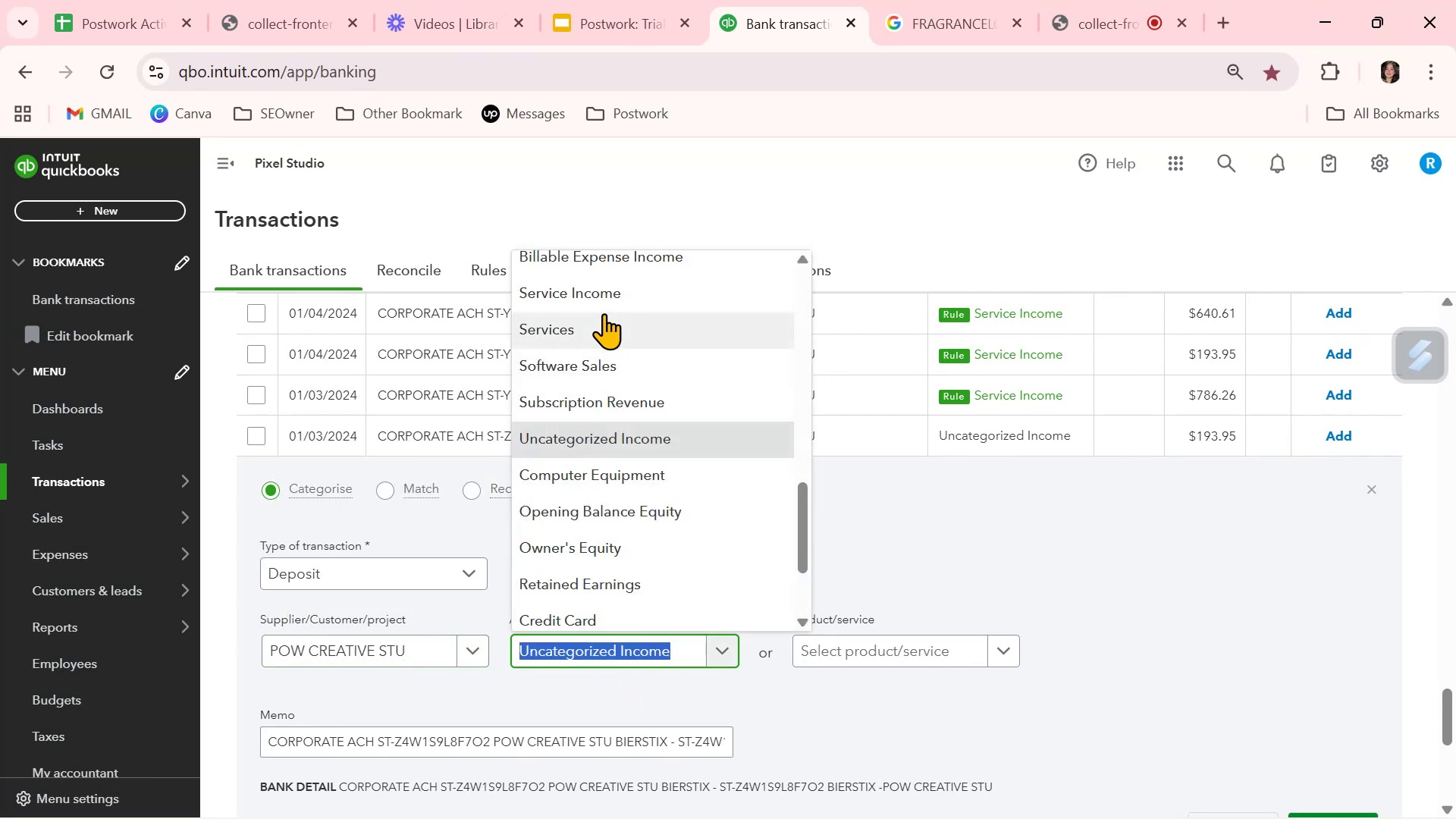 
left_click([608, 299])
 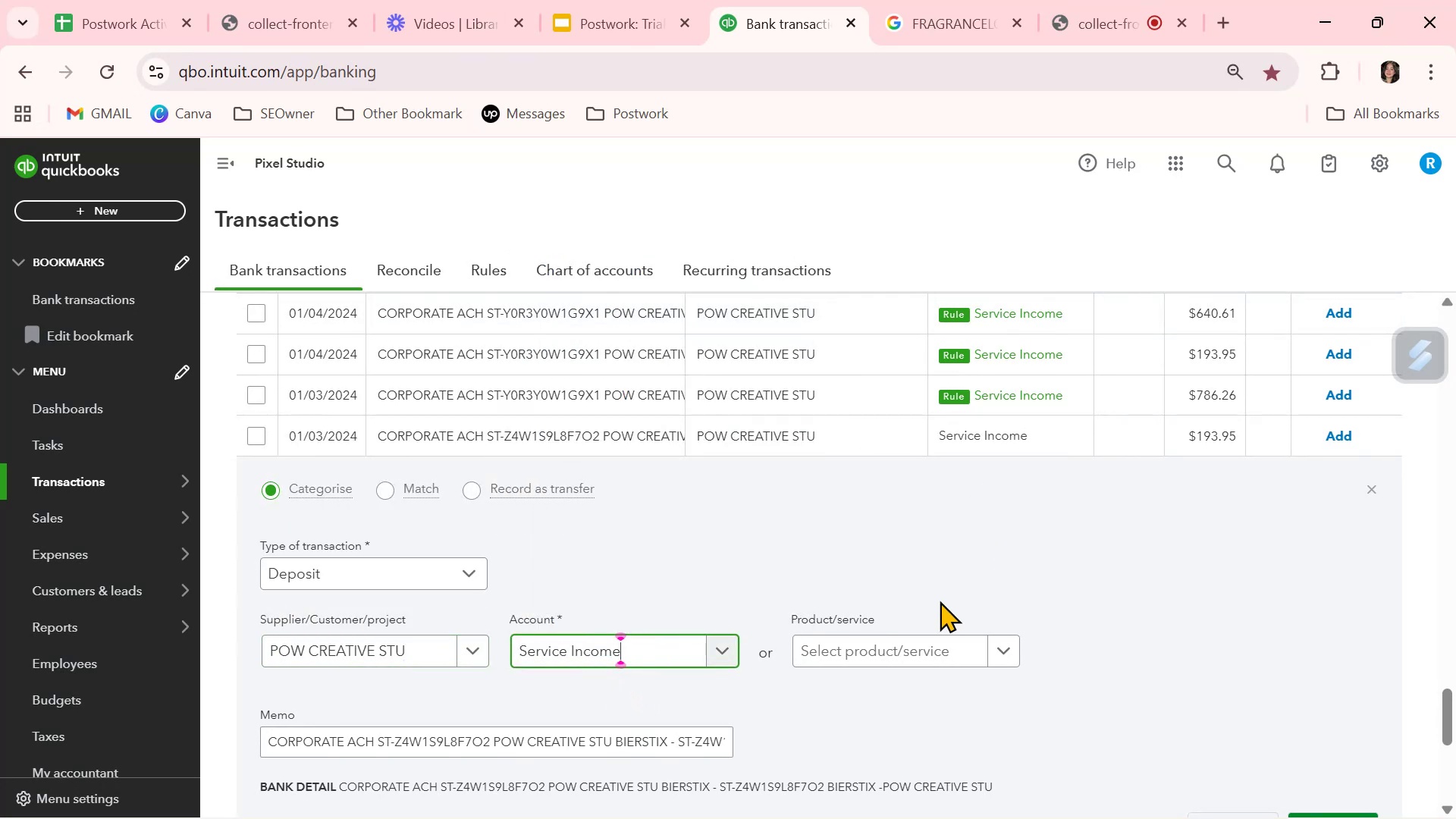 
scroll: coordinate [852, 656], scroll_direction: down, amount: 1.0
 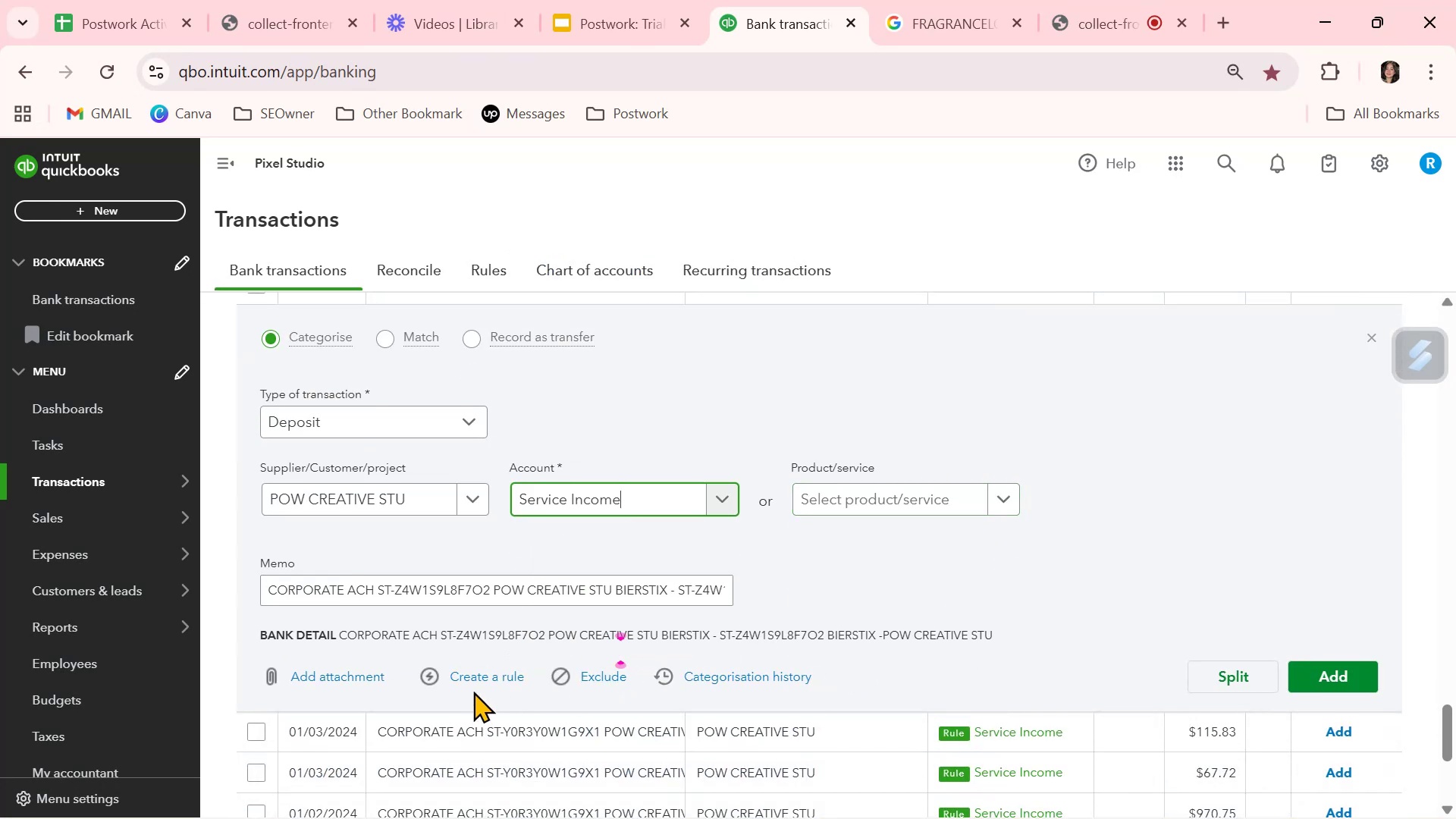 
left_click([485, 684])
 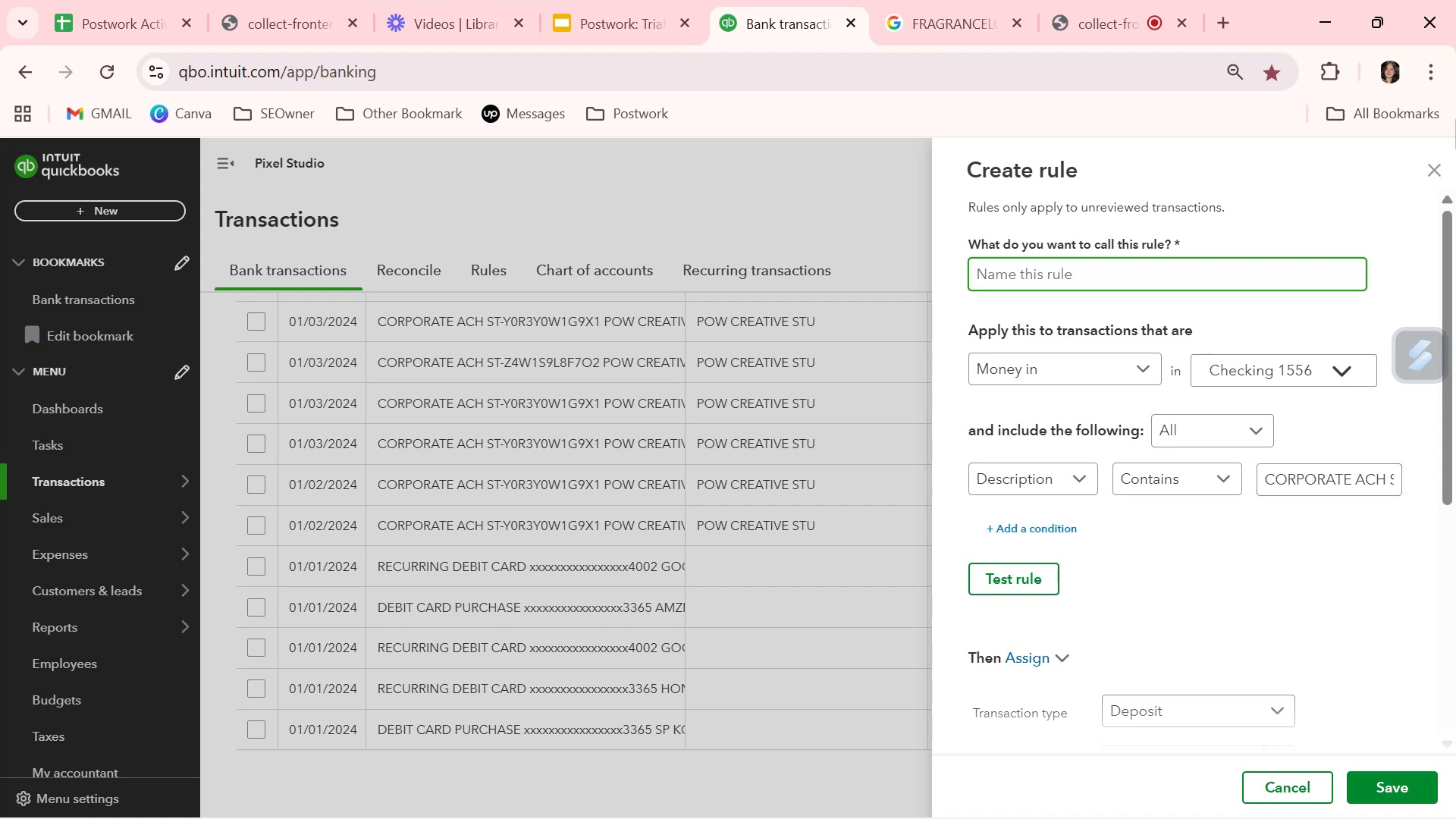 
left_click([1434, 160])
 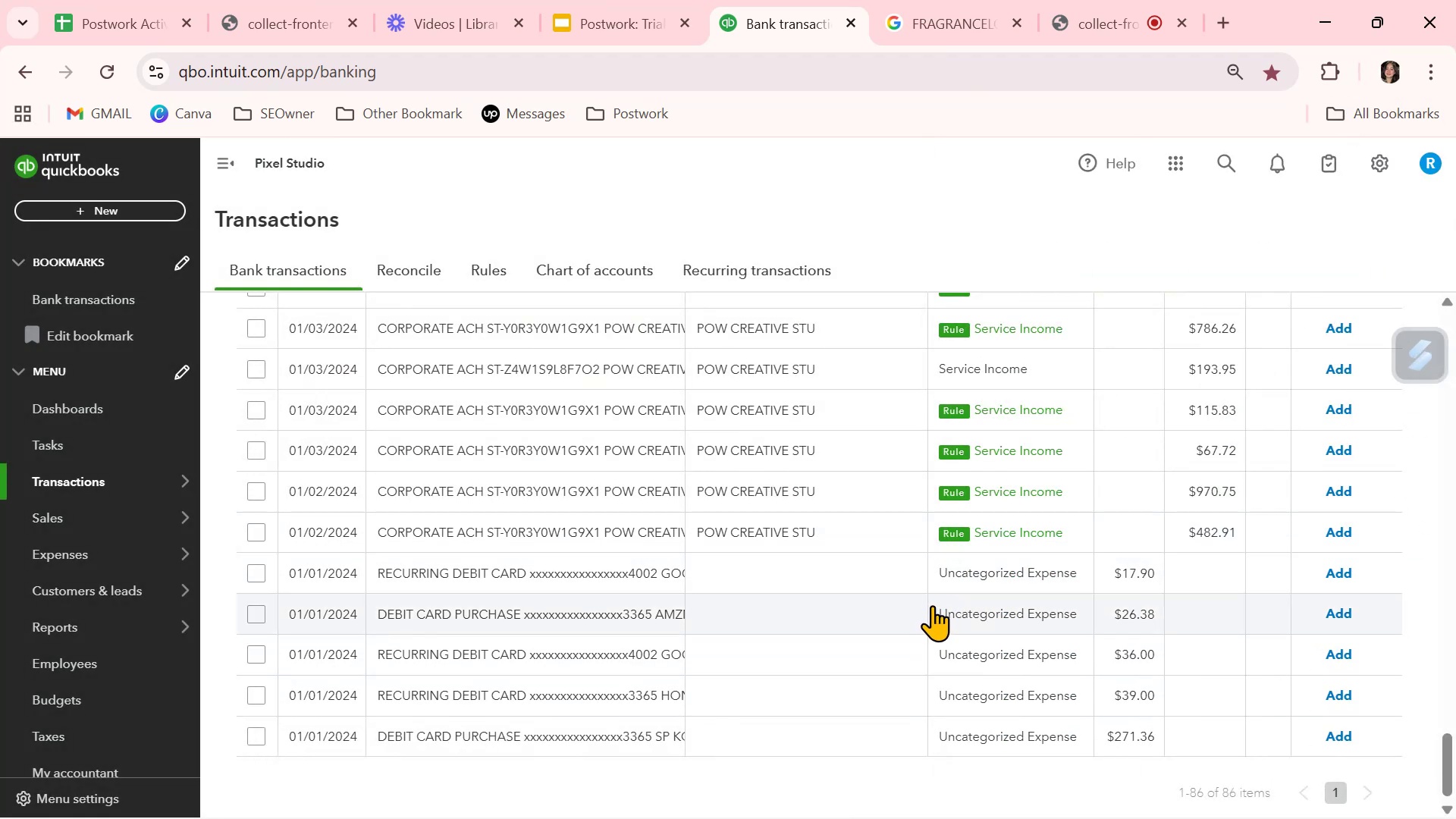 
wait(11.28)
 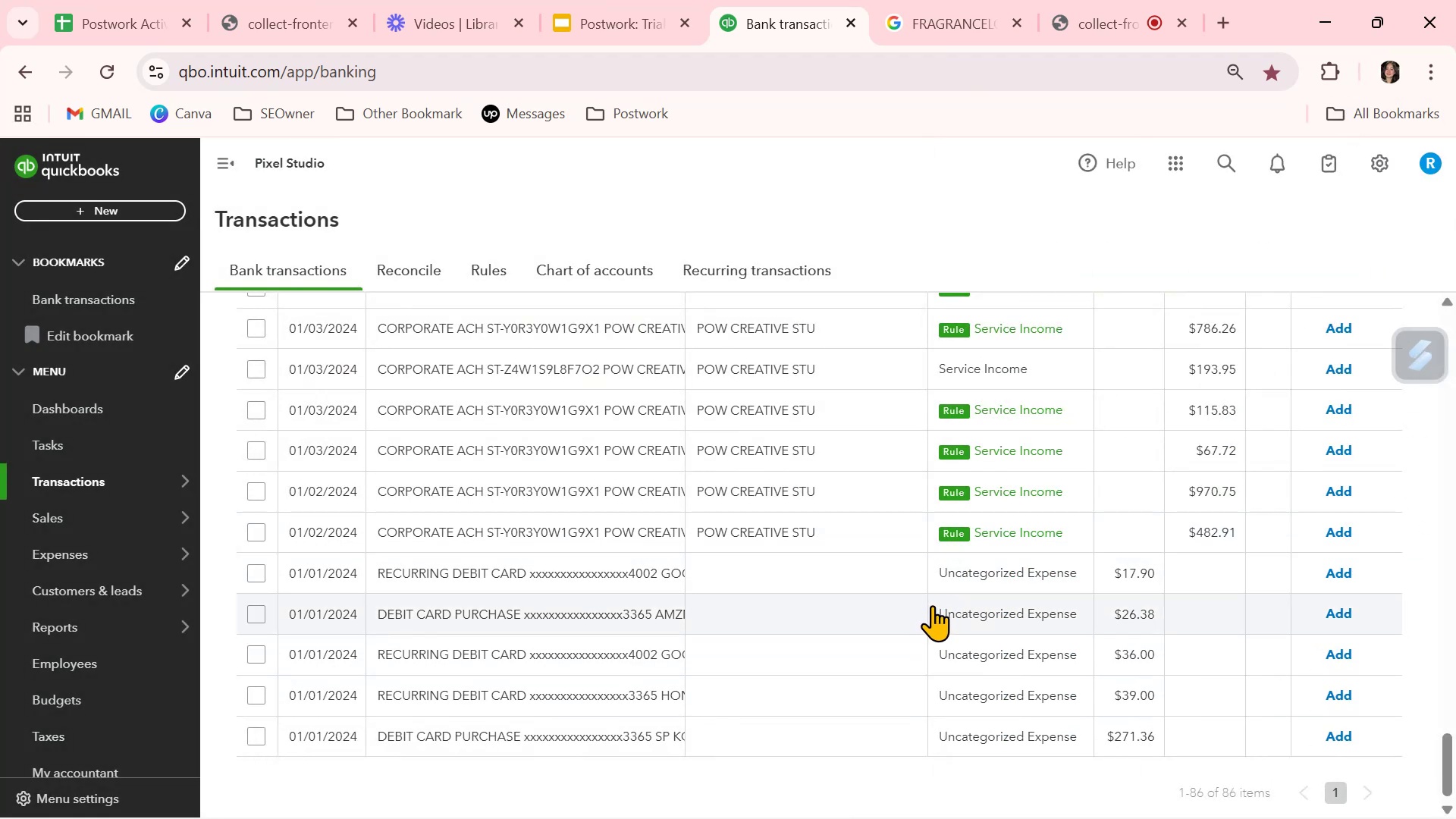 
left_click([1032, 415])
 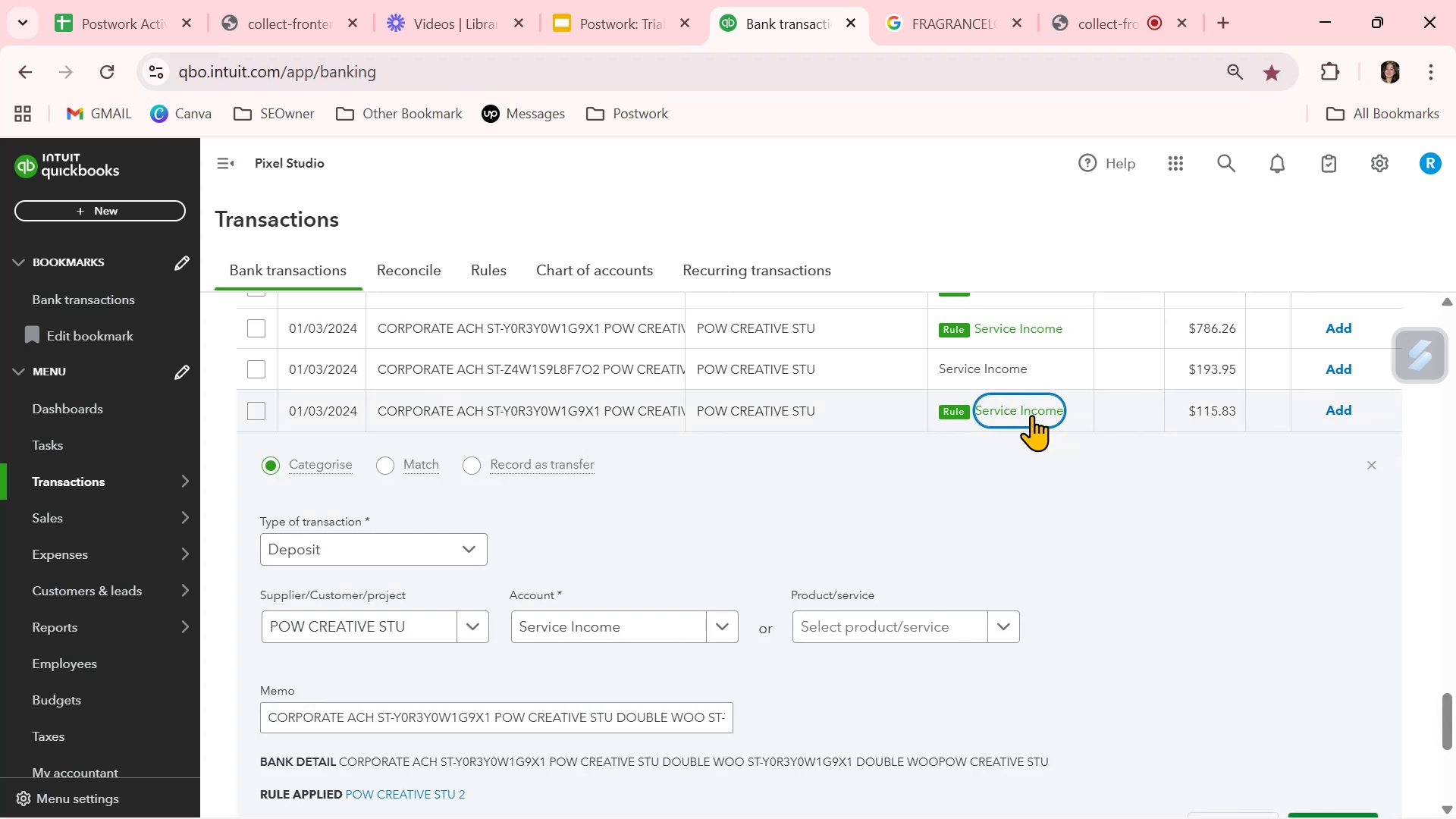 
left_click([1031, 415])
 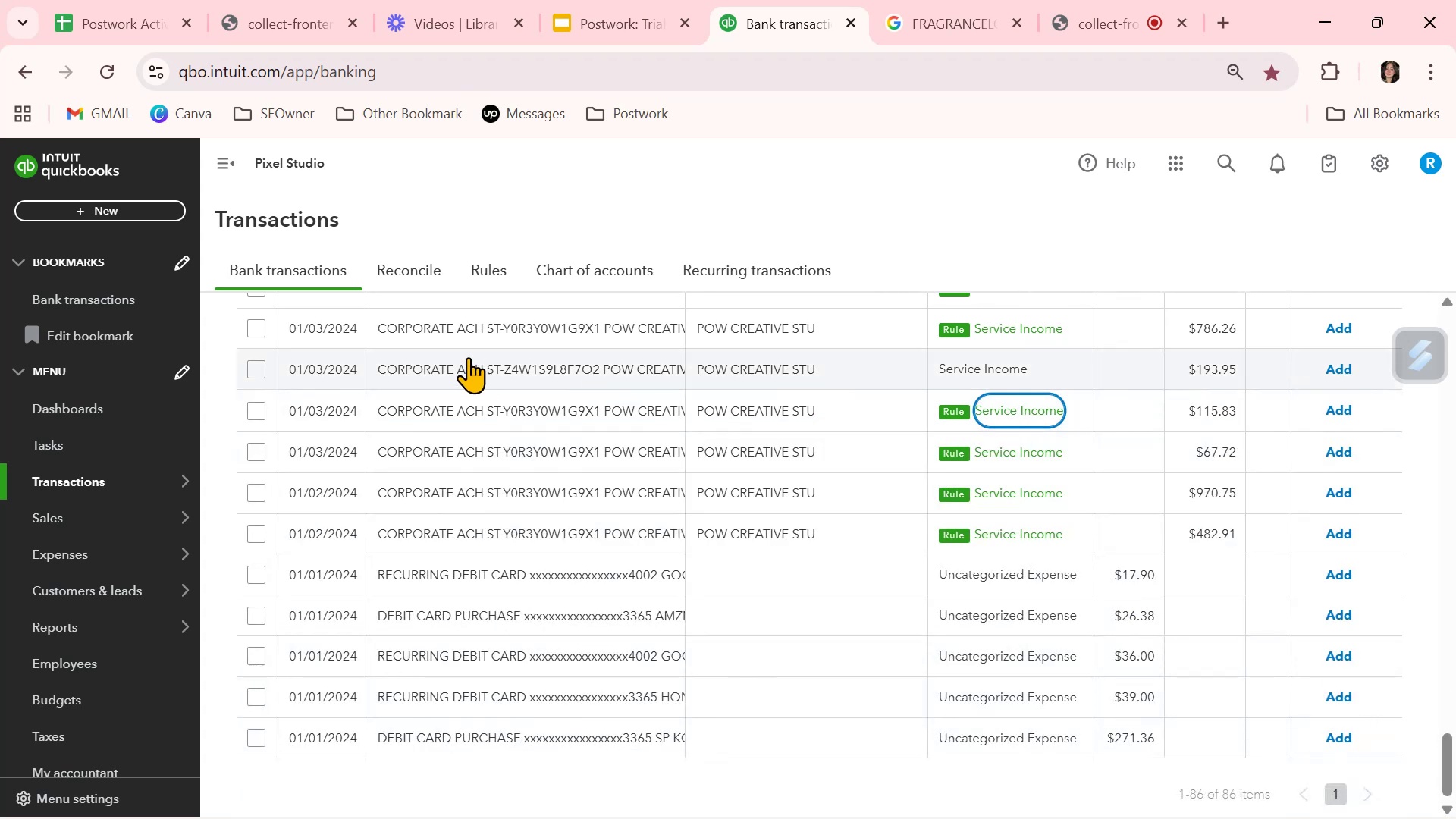 
left_click([469, 264])
 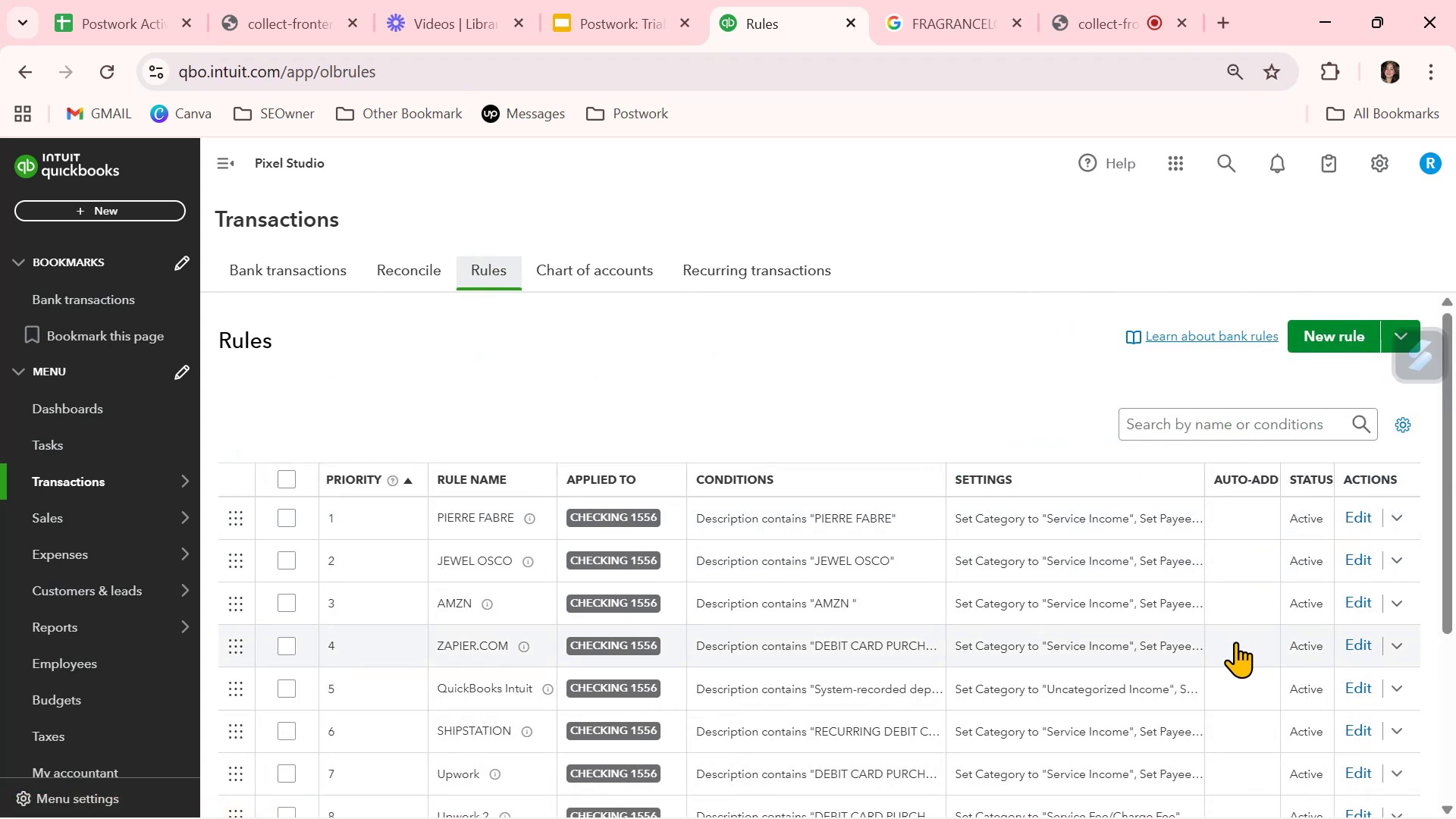 
scroll: coordinate [1235, 642], scroll_direction: down, amount: 2.0
 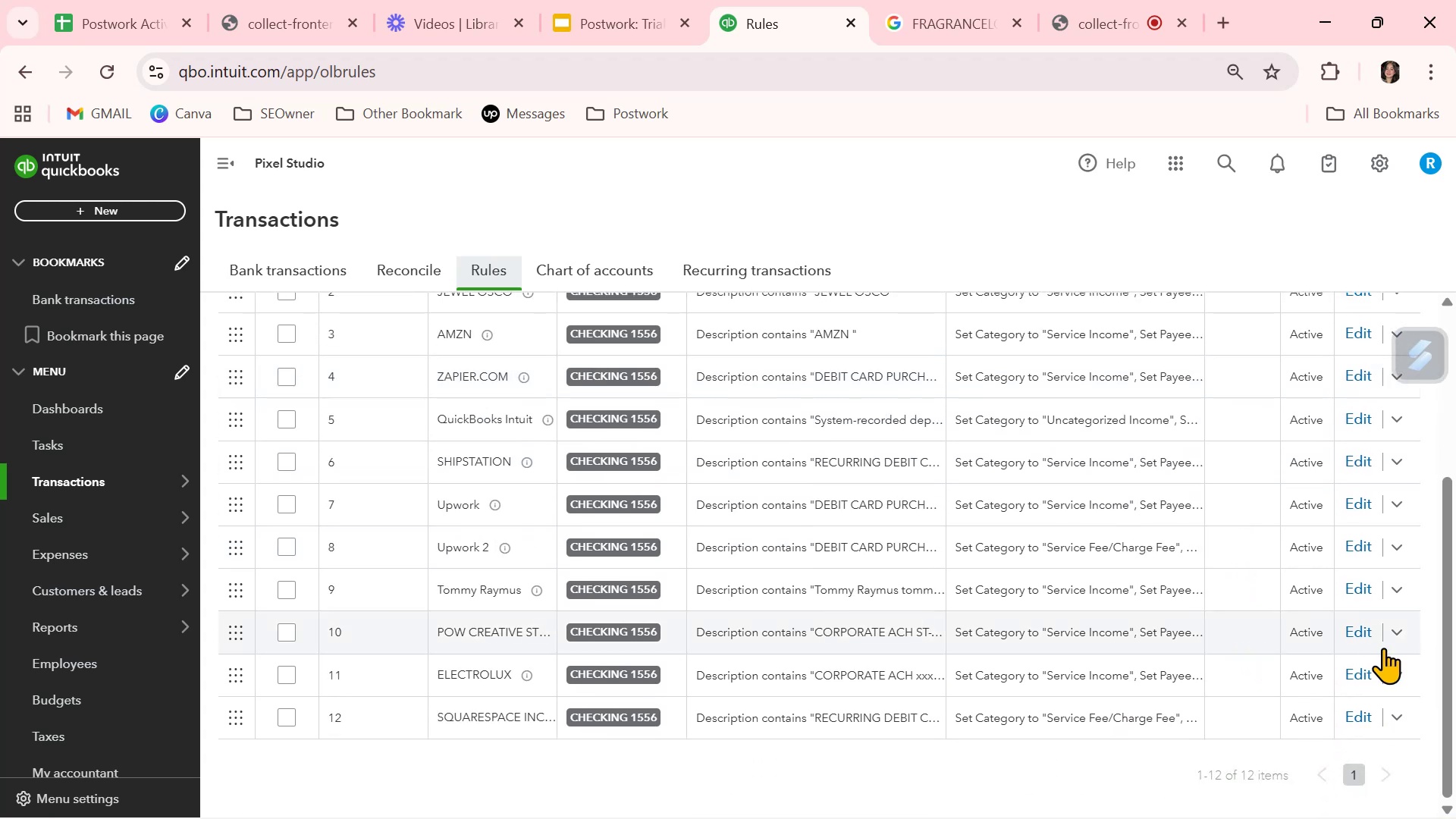 
left_click([1370, 633])
 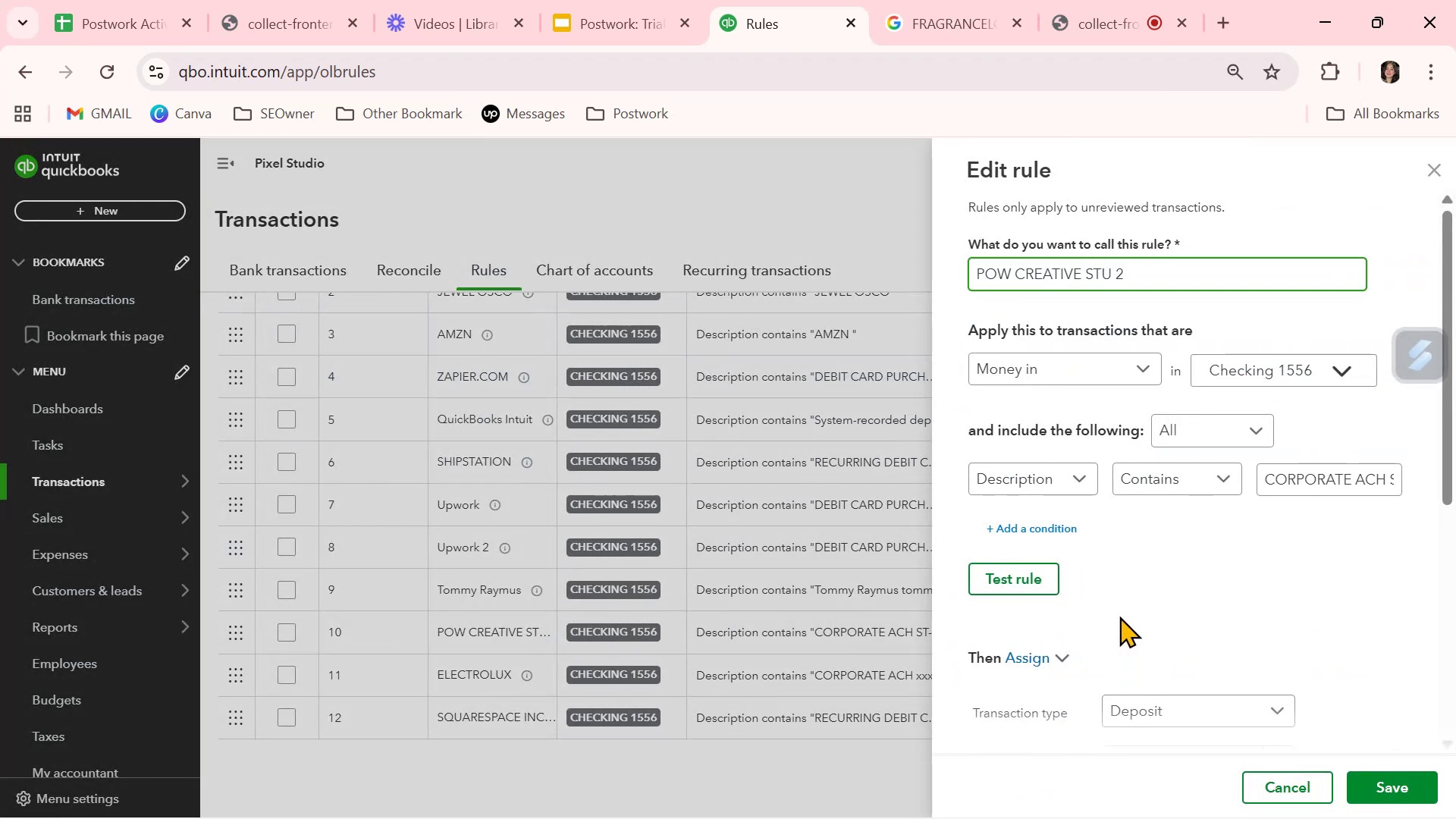 
scroll: coordinate [1119, 615], scroll_direction: down, amount: 4.0
 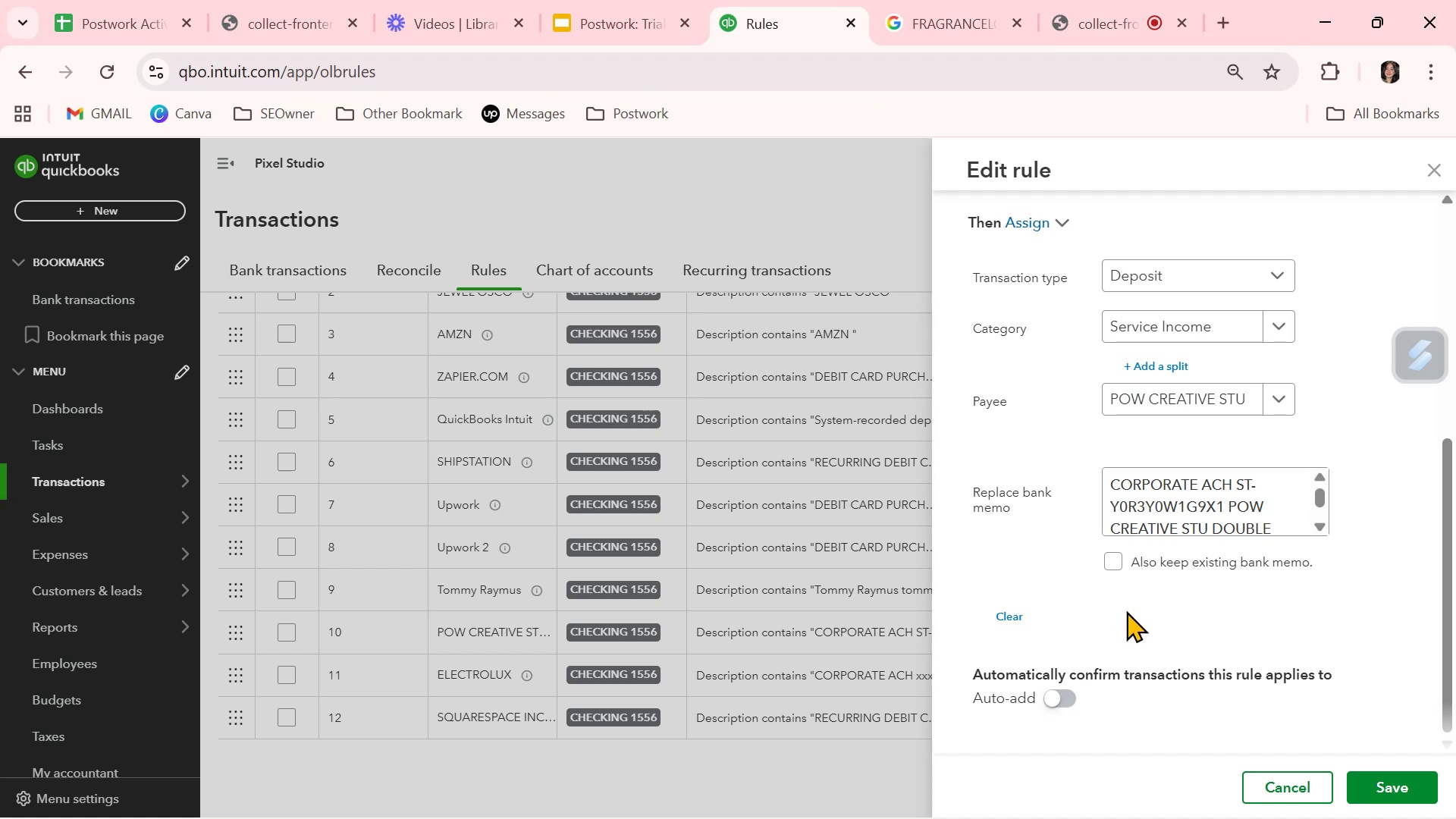 
wait(8.92)
 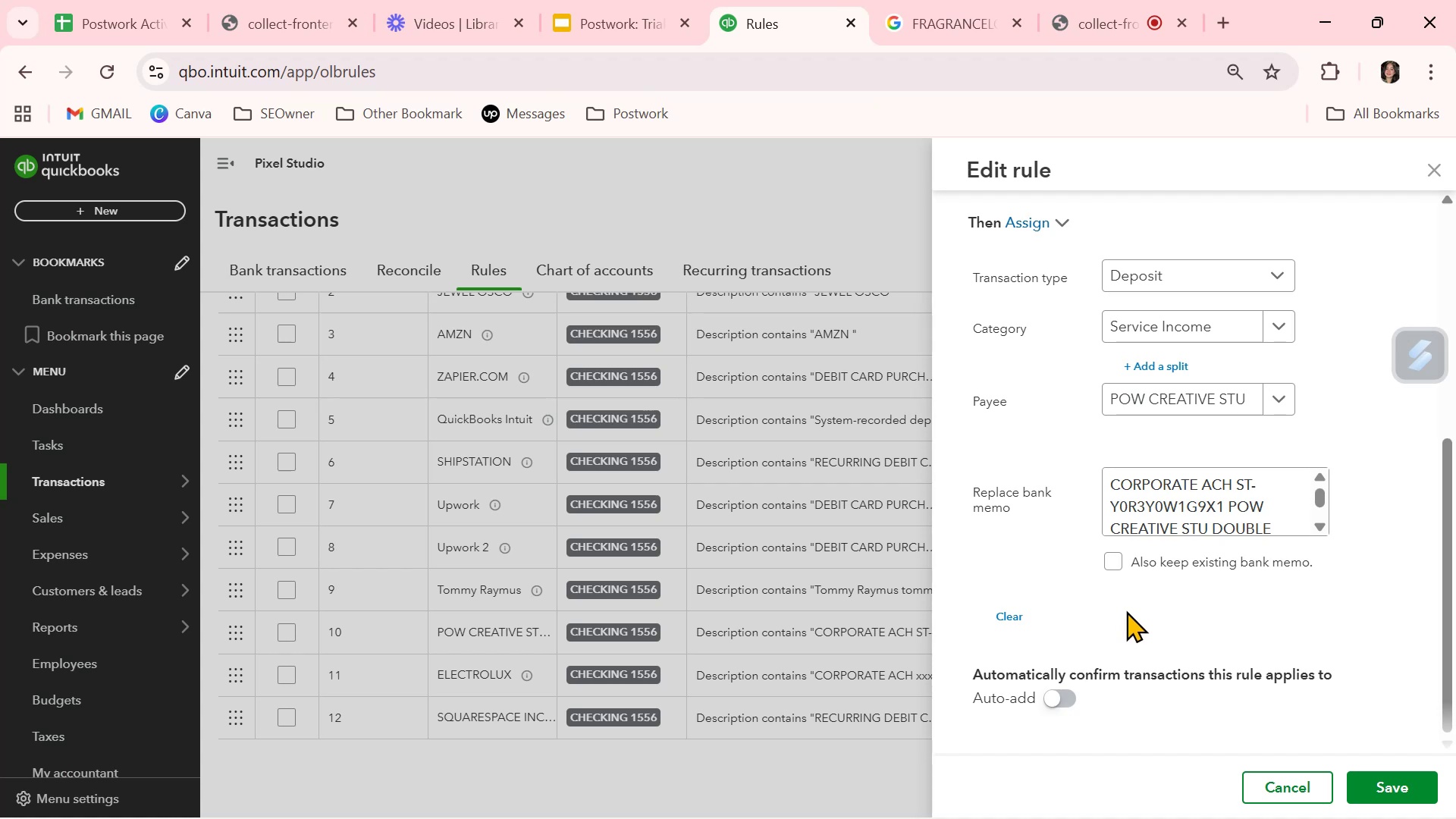 
left_click([1401, 774])
 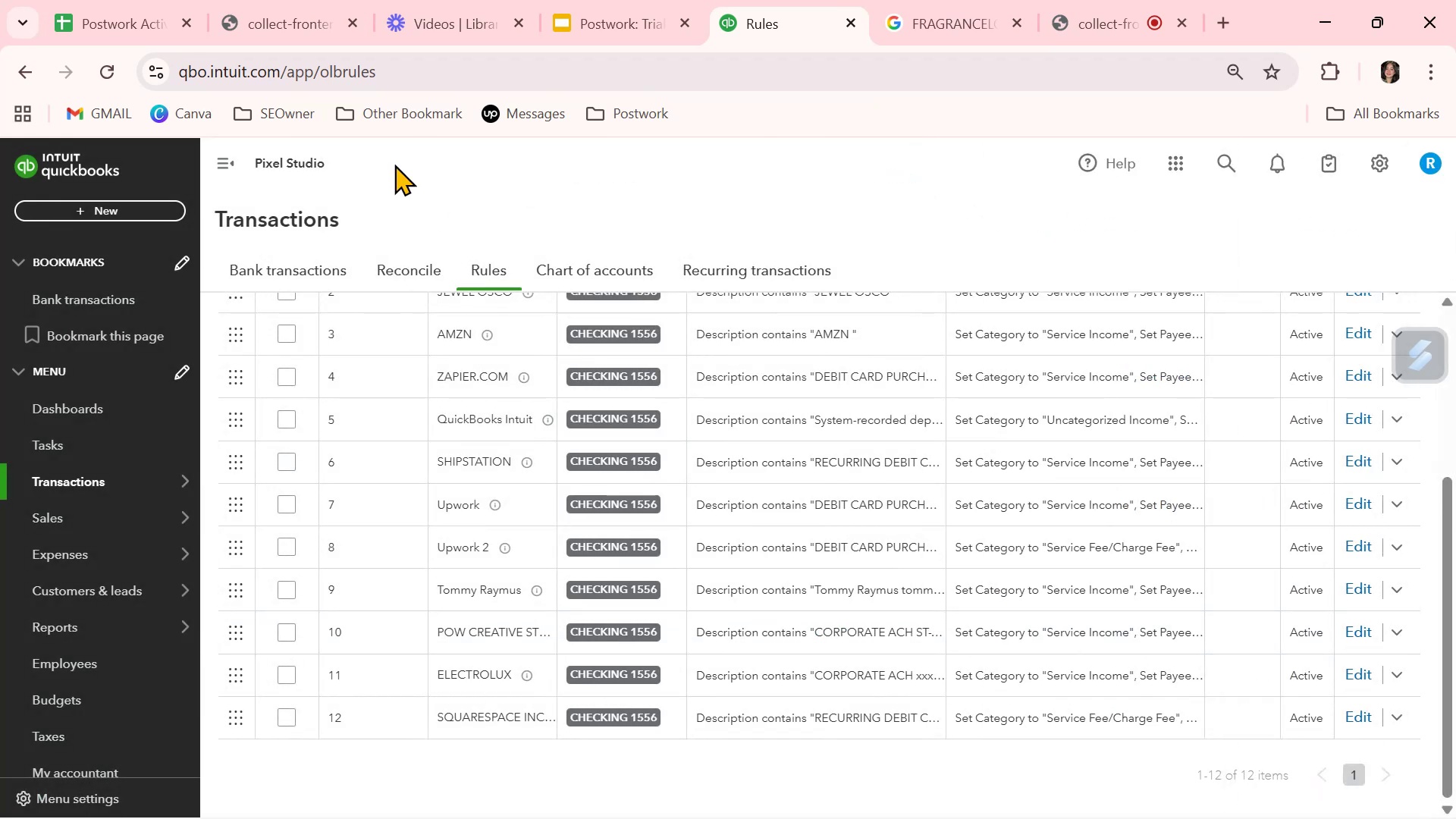 
left_click([308, 252])
 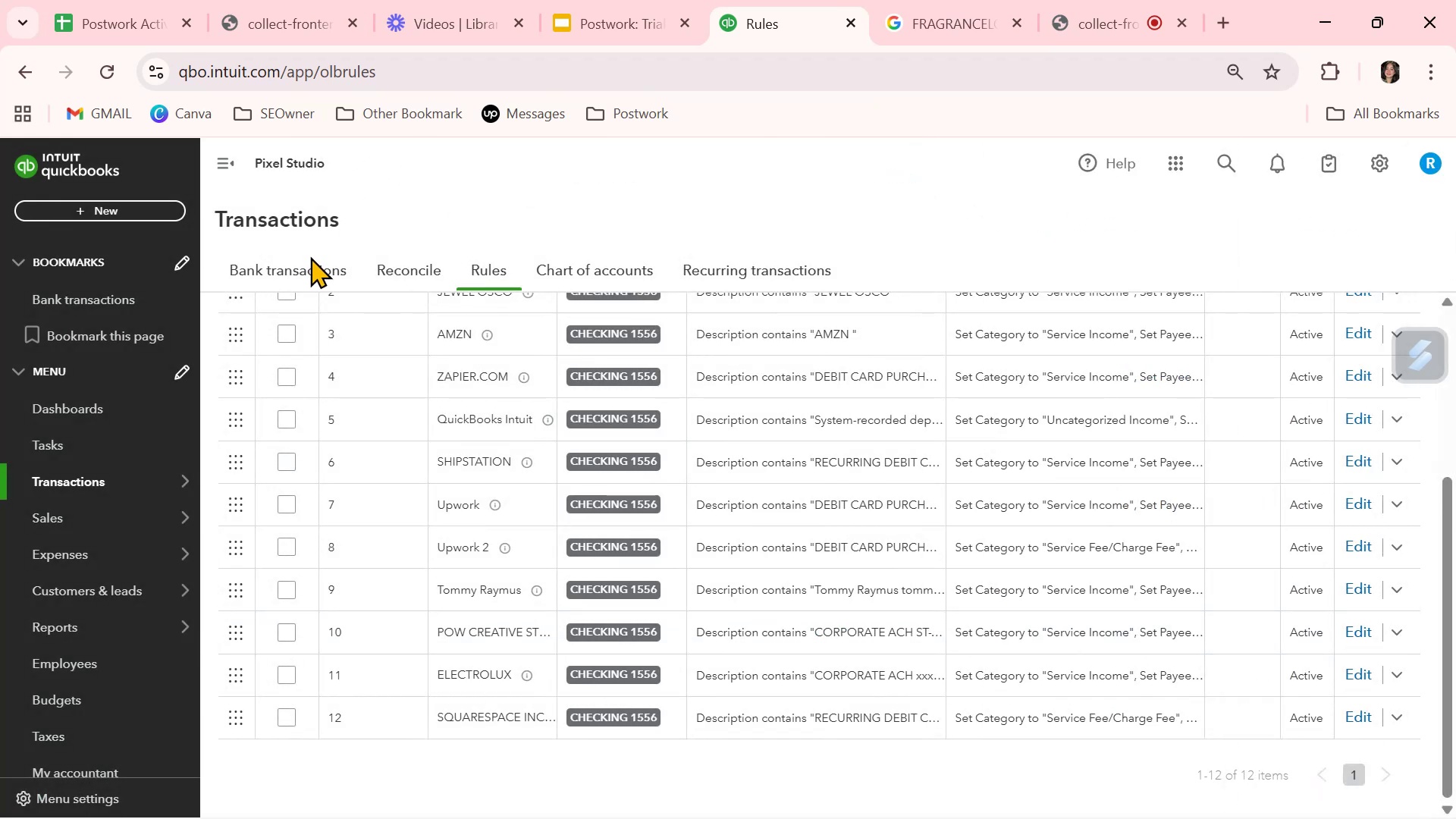 
left_click([311, 267])
 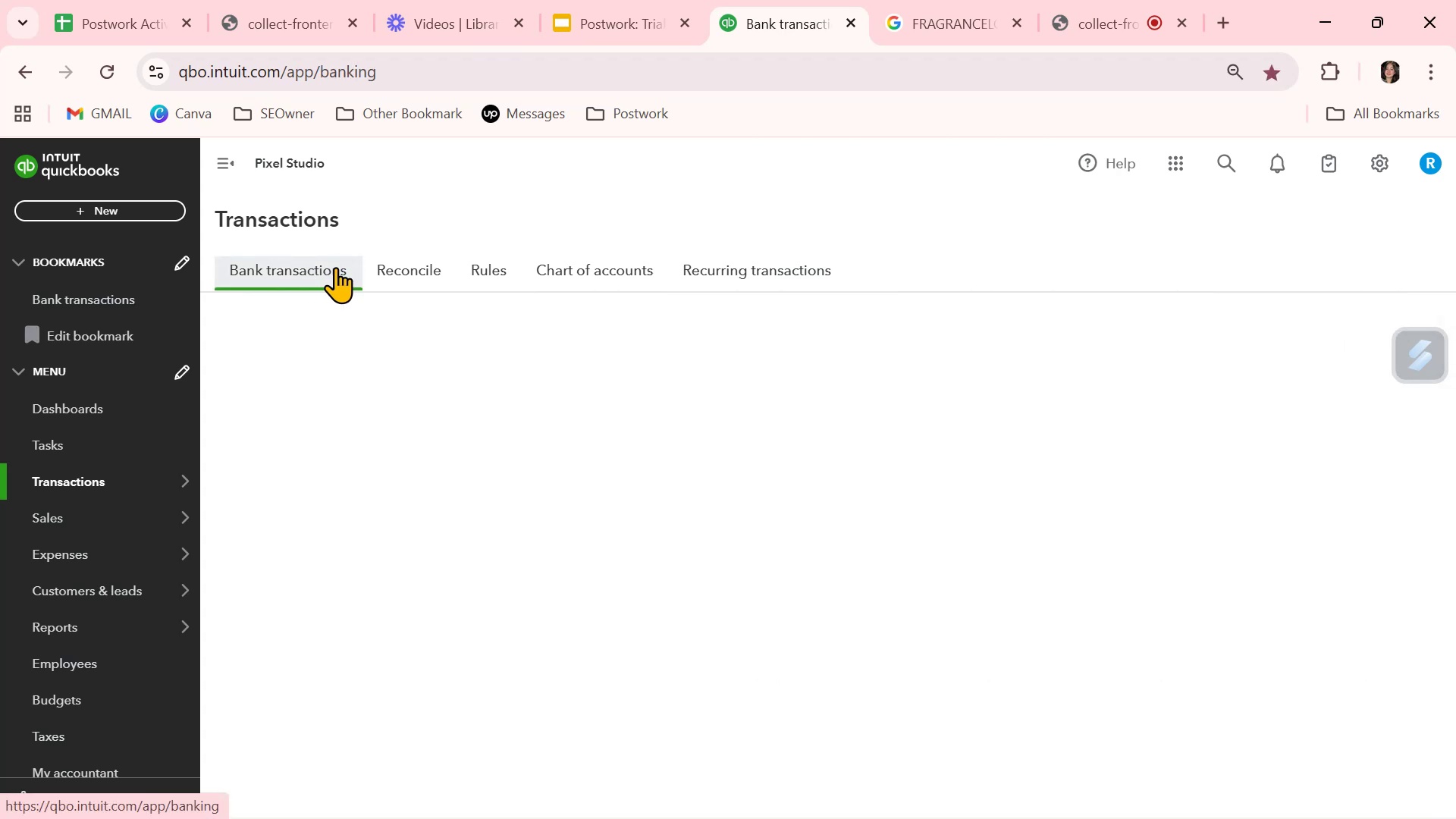 
mouse_move([1099, 539])
 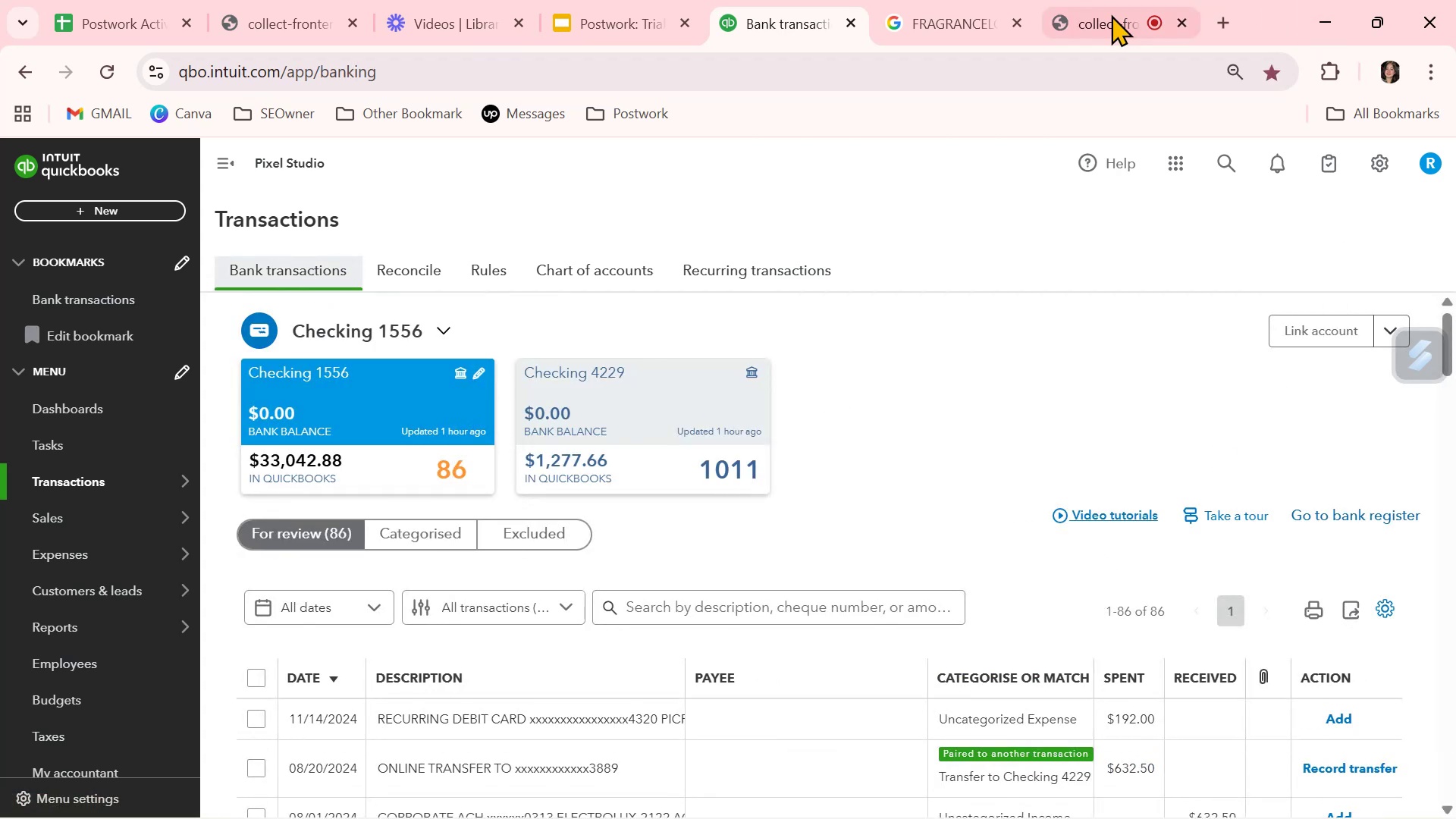 
left_click([1091, 27])
 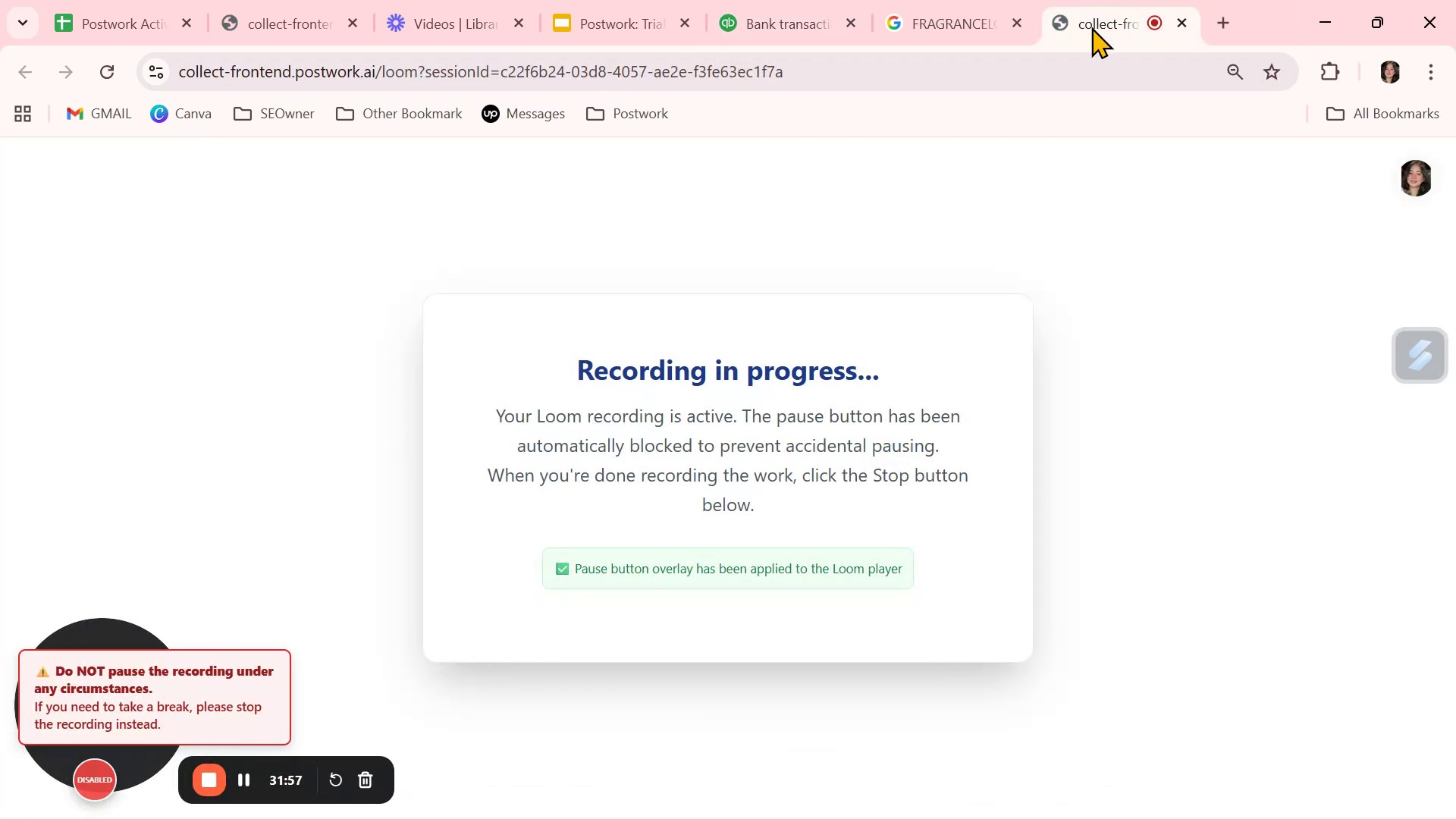 
left_click([1091, 27])
 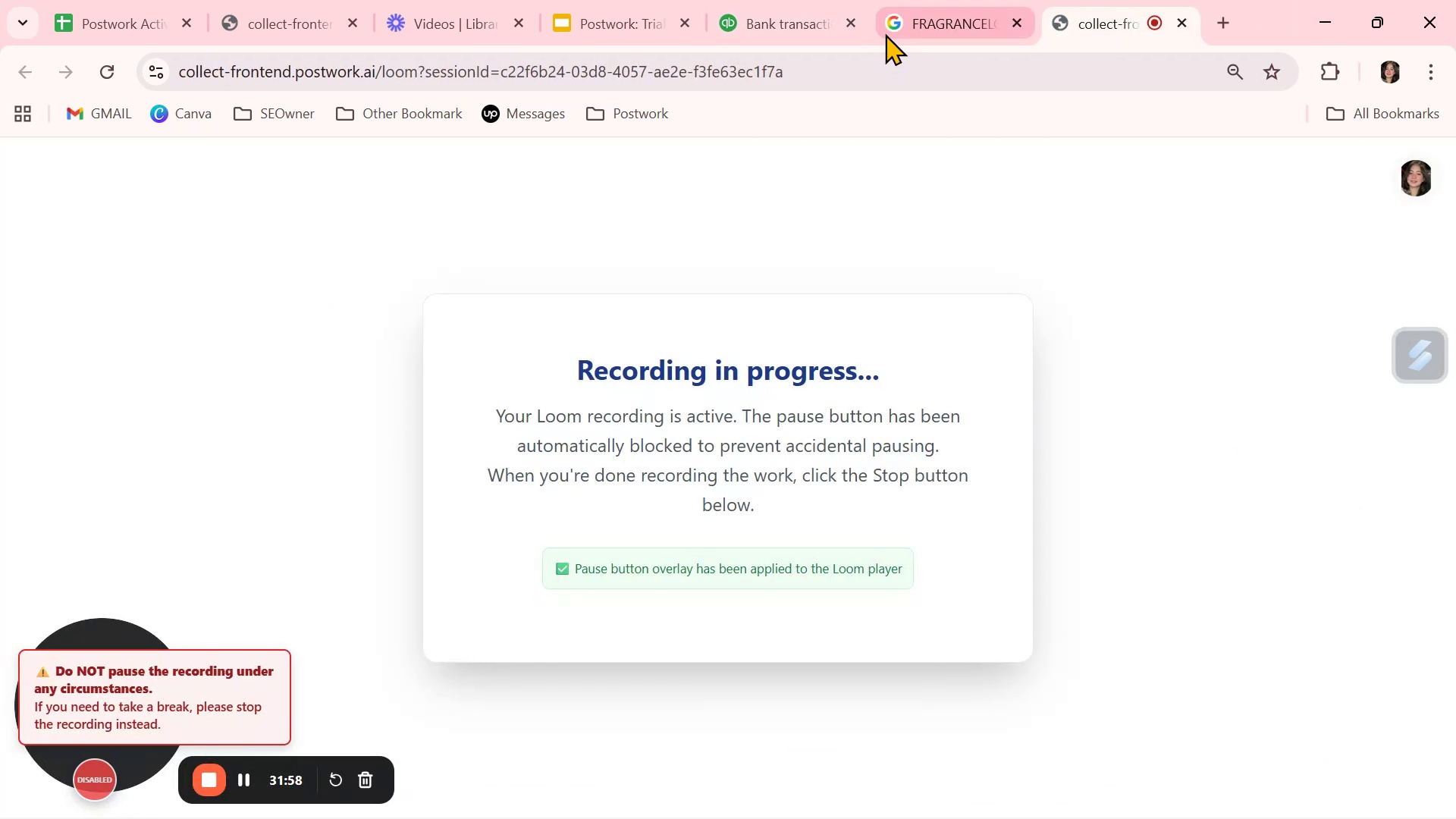 
left_click([822, 27])
 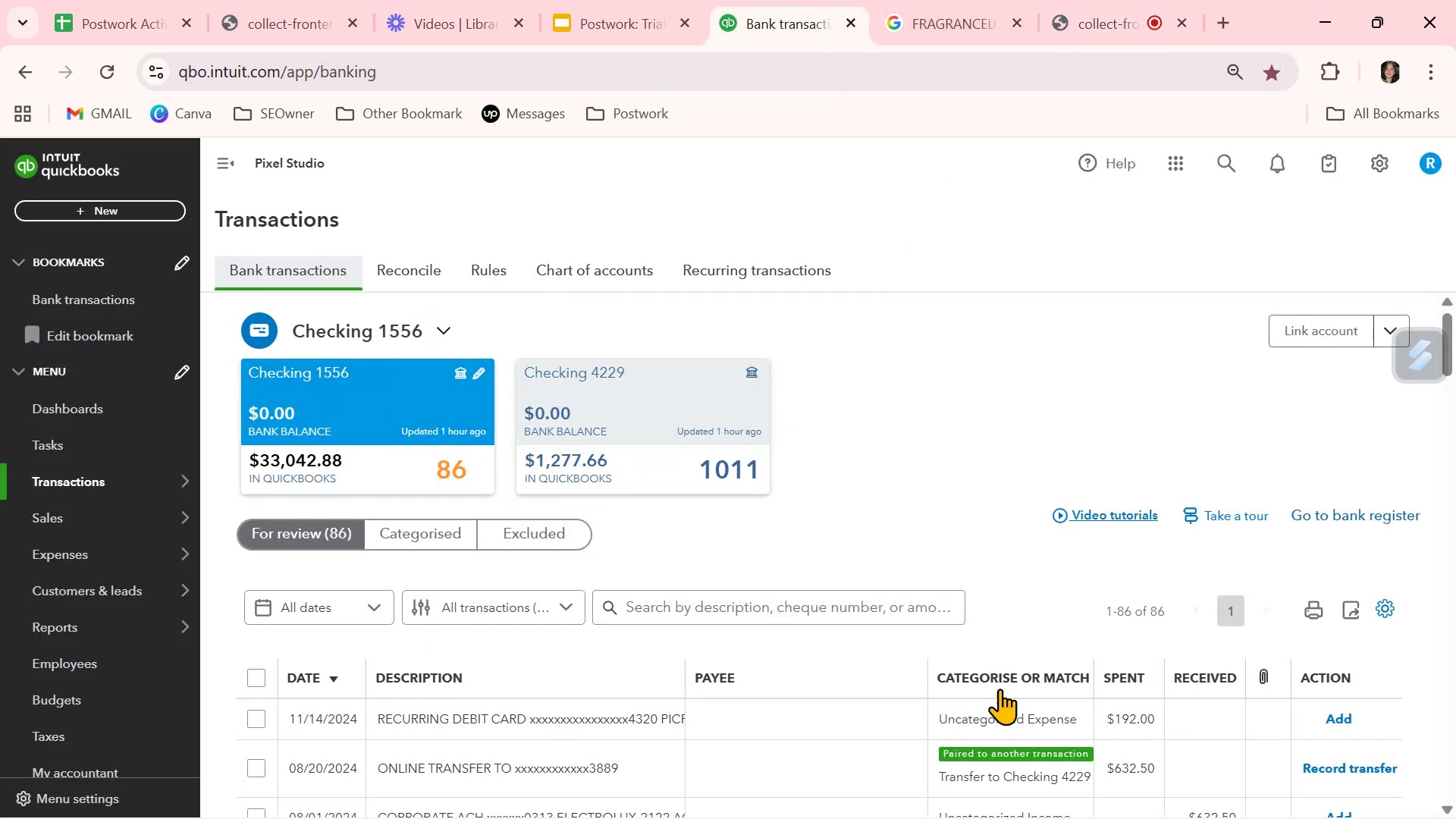 
scroll: coordinate [977, 726], scroll_direction: down, amount: 1.0
 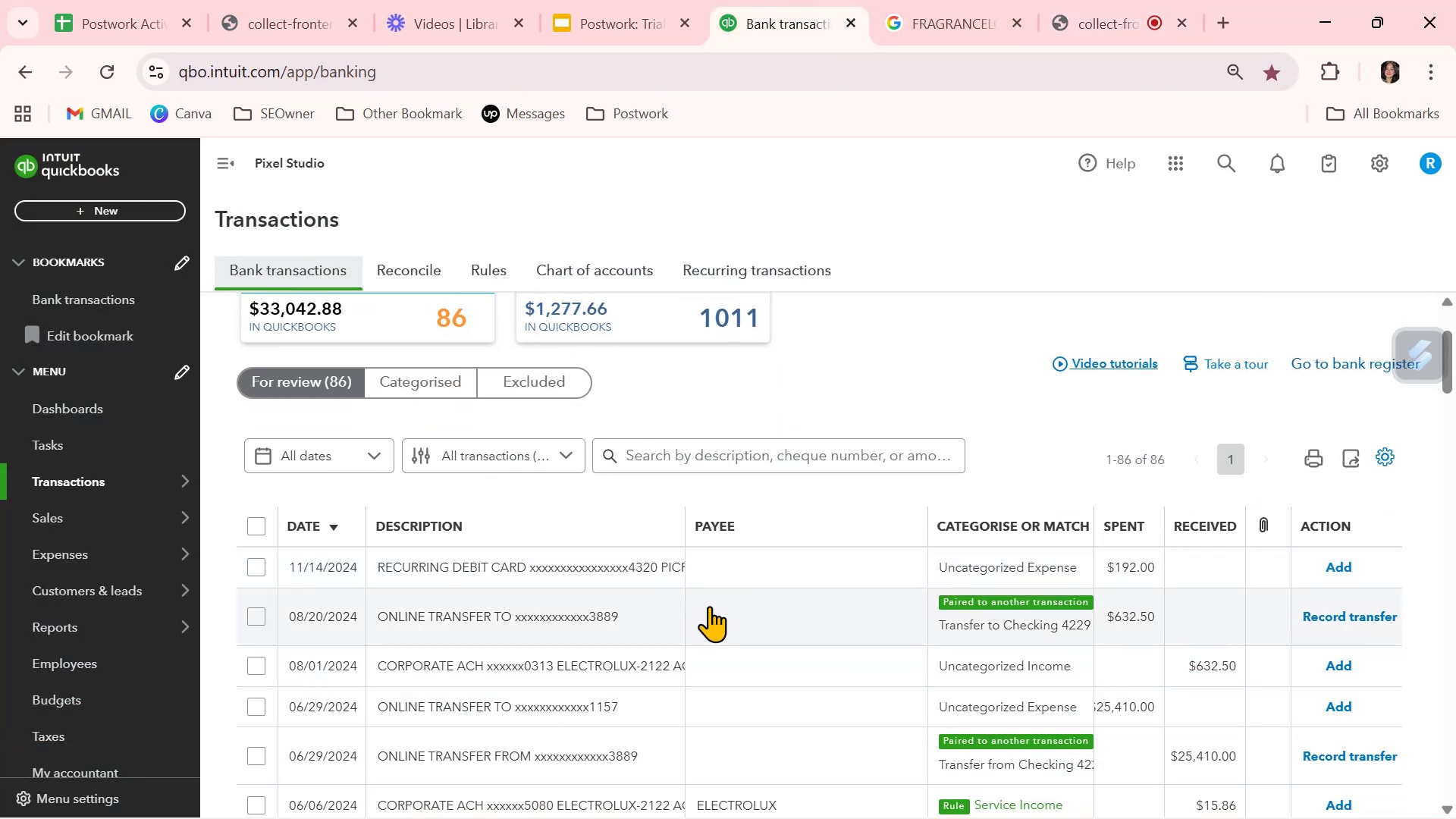 
left_click([676, 561])
 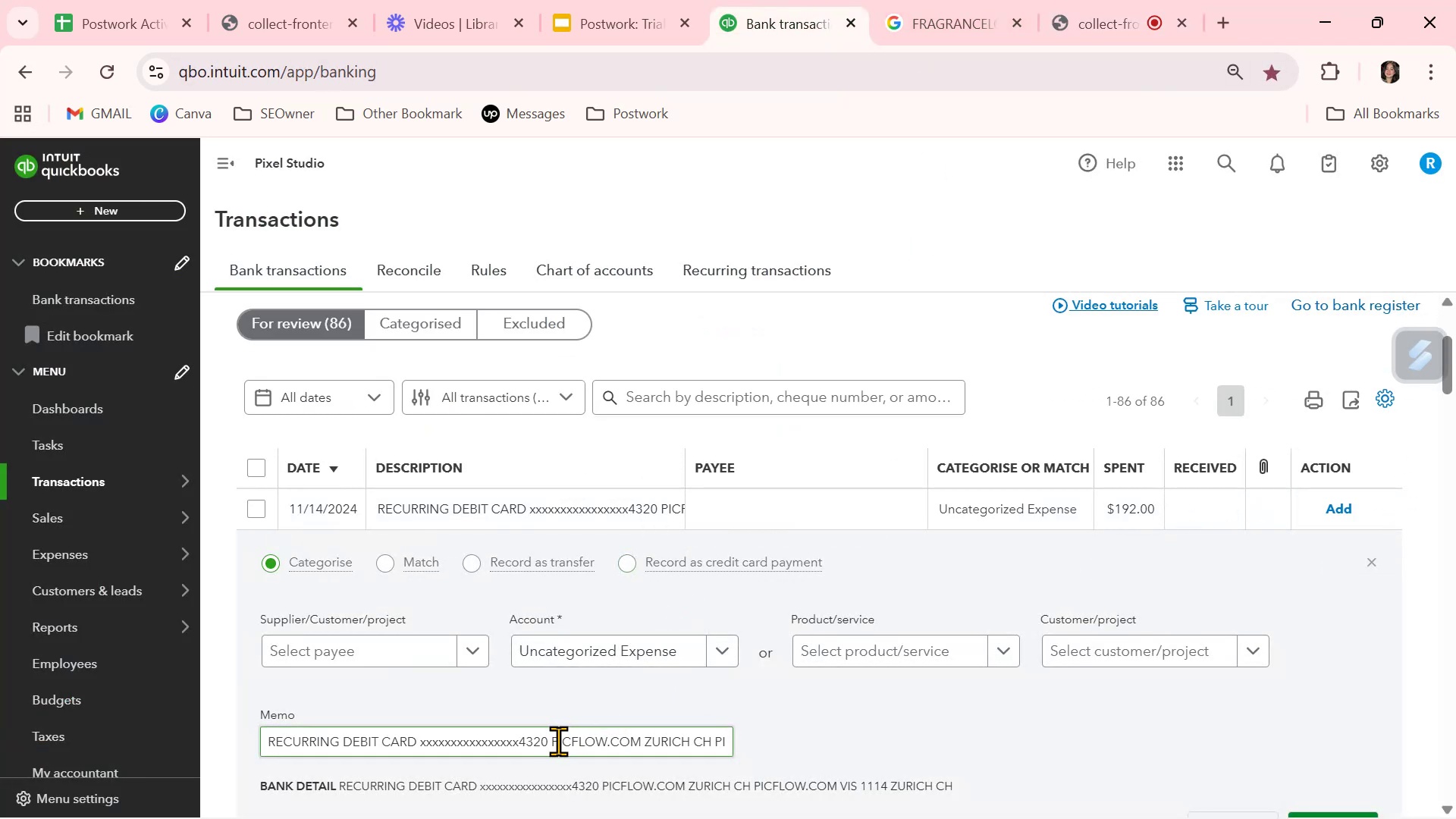 
left_click_drag(start_coordinate=[553, 741], to_coordinate=[638, 739])
 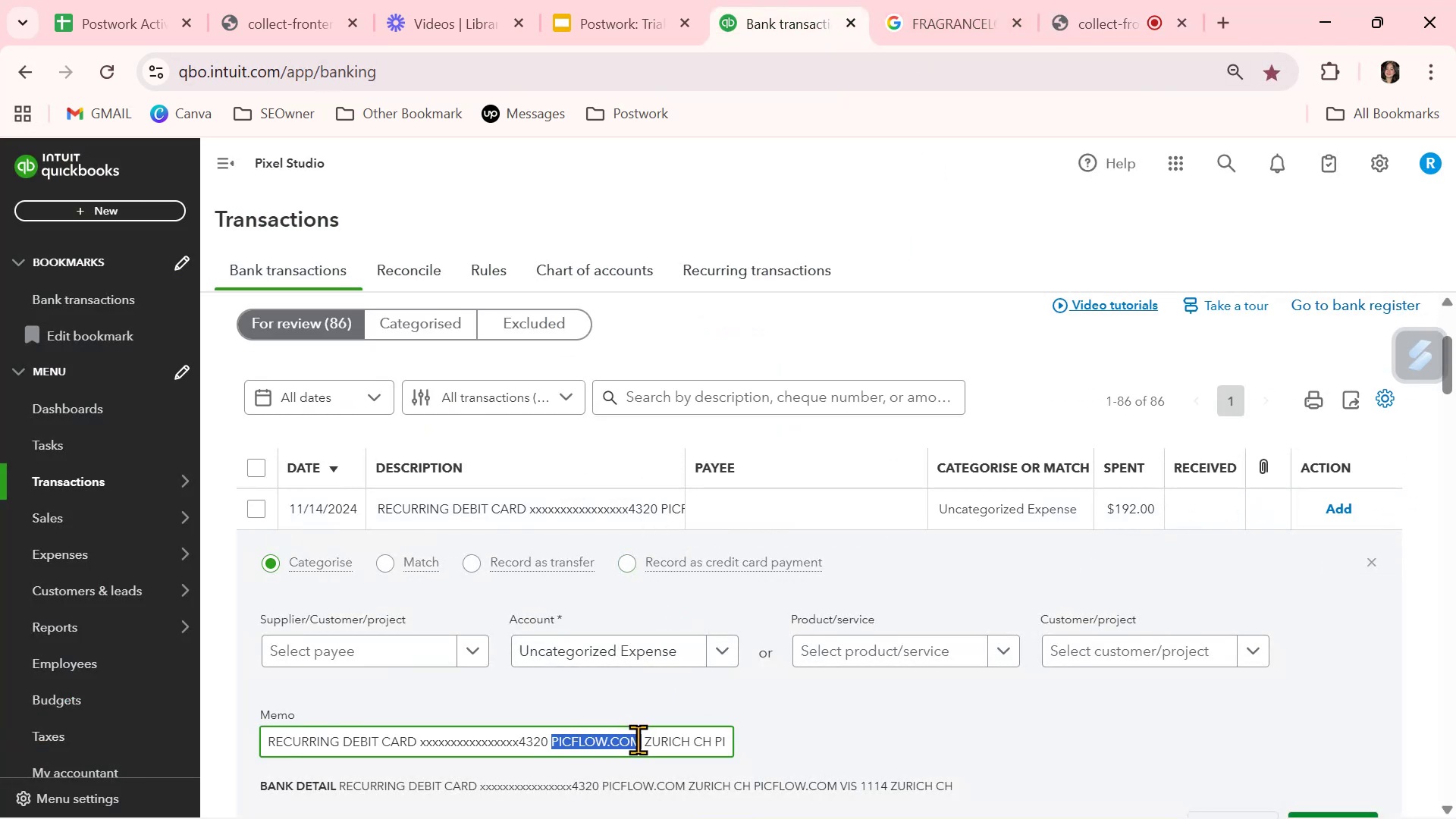 
key(Control+ControlLeft)
 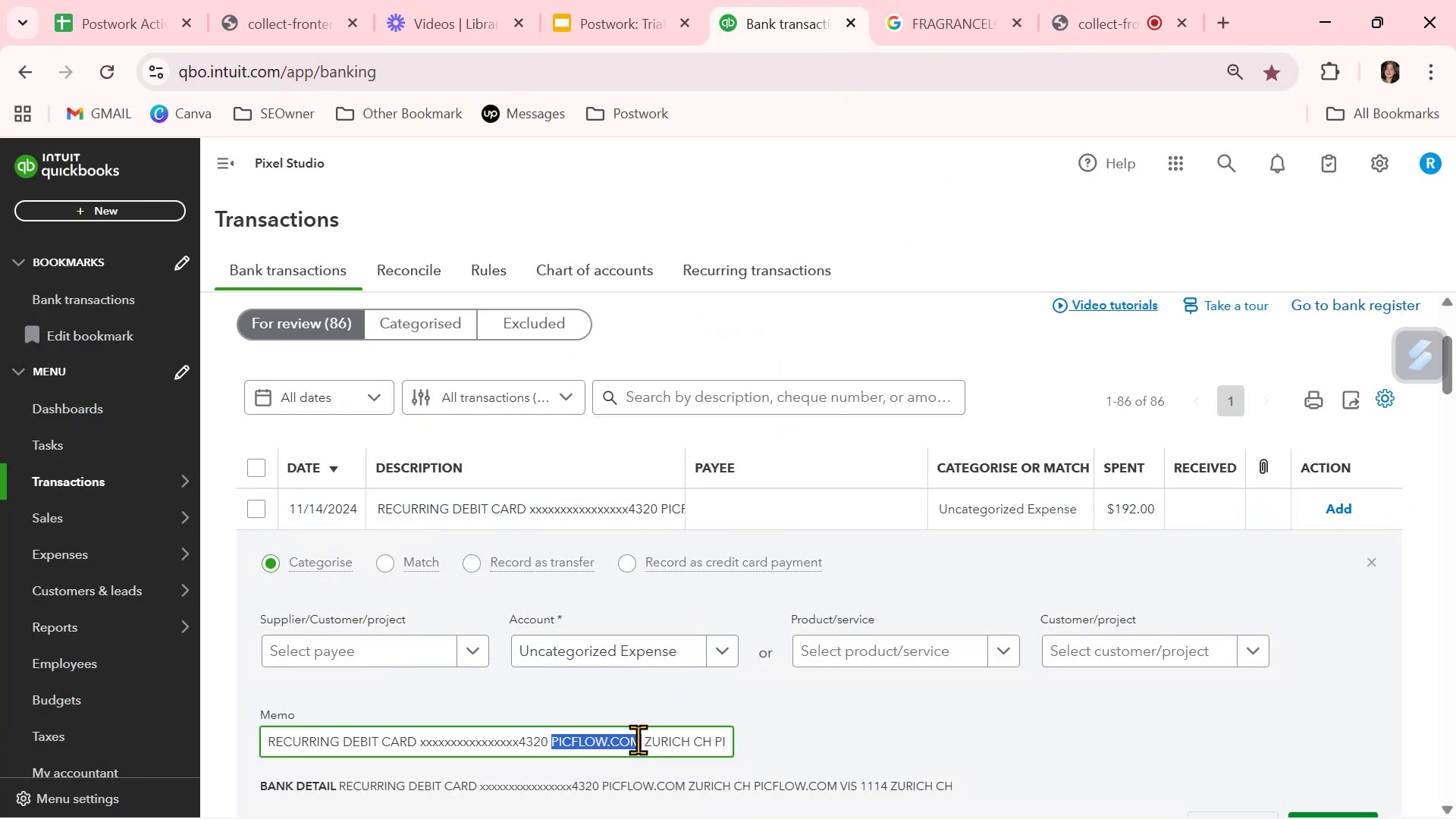 
key(Control+C)
 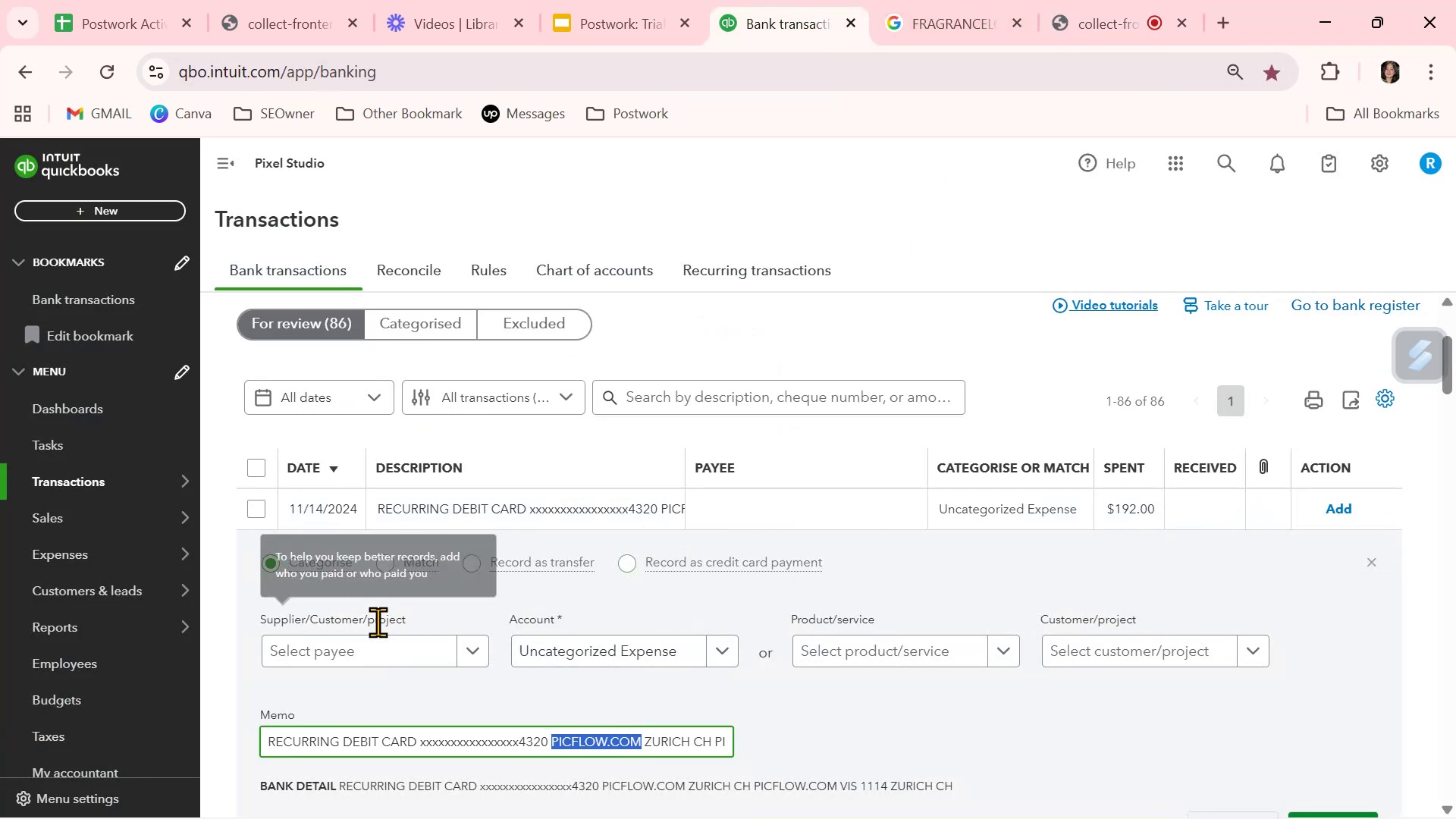 
left_click([378, 648])
 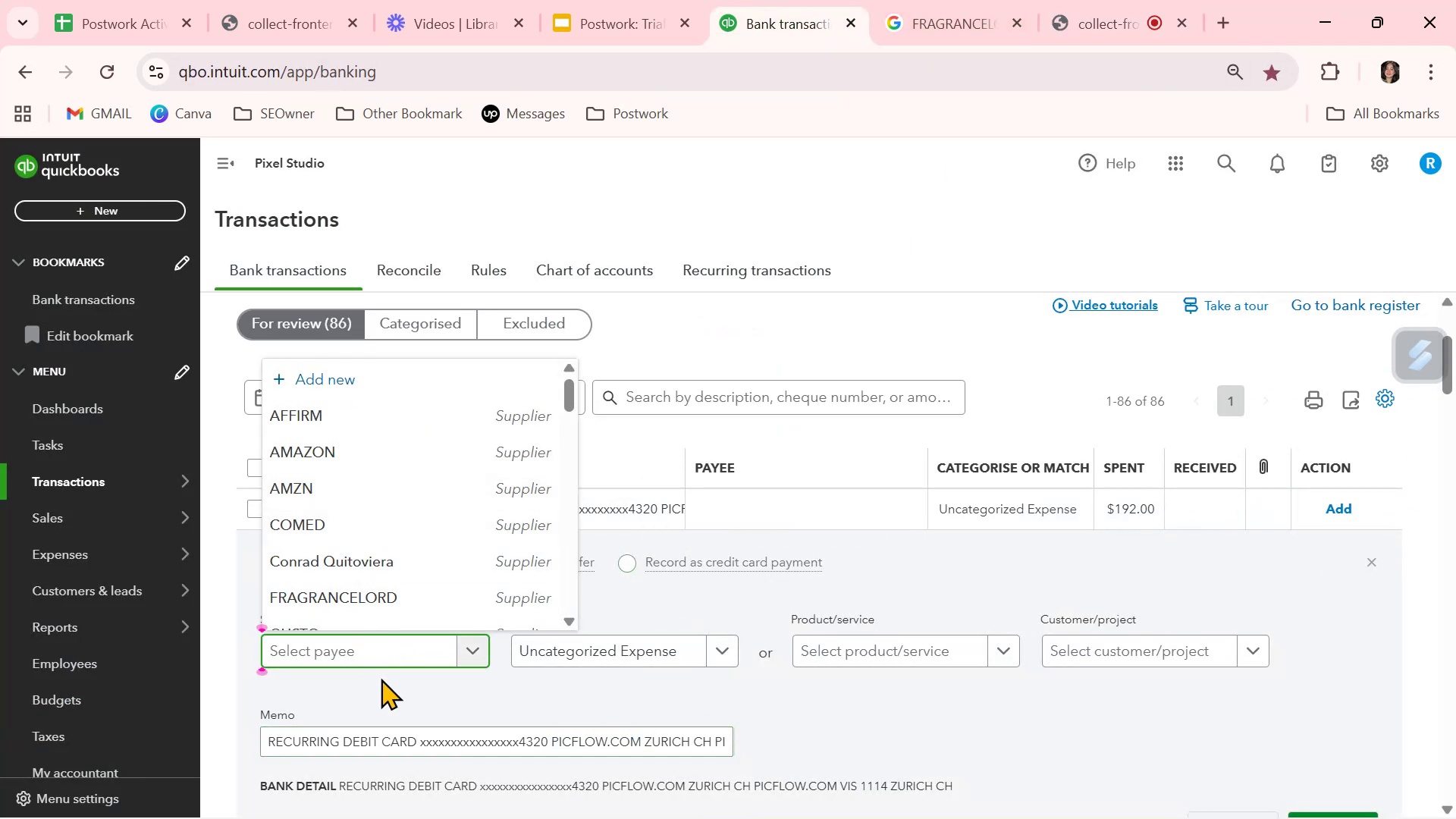 
key(Control+ControlLeft)
 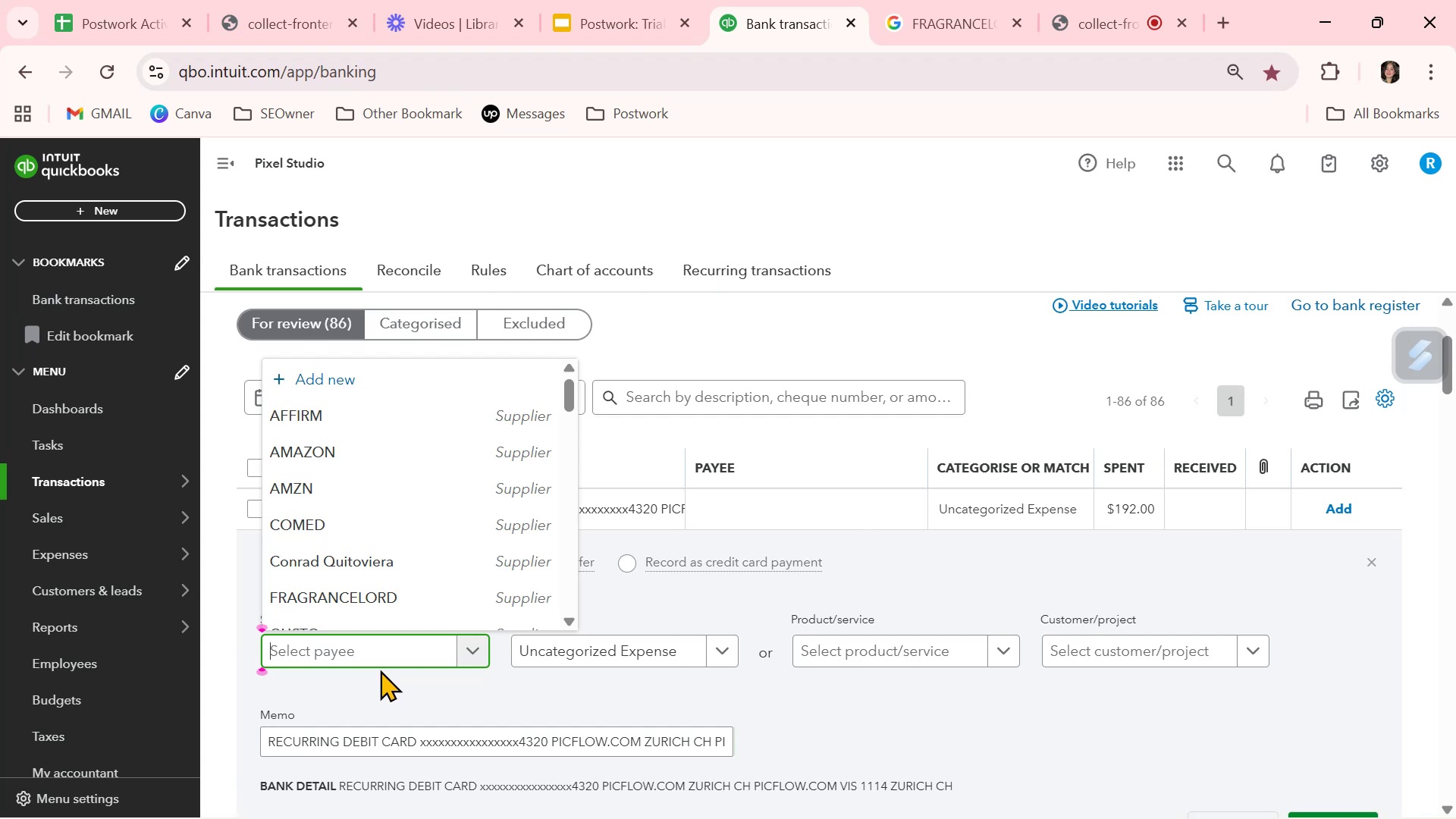 
key(Control+V)
 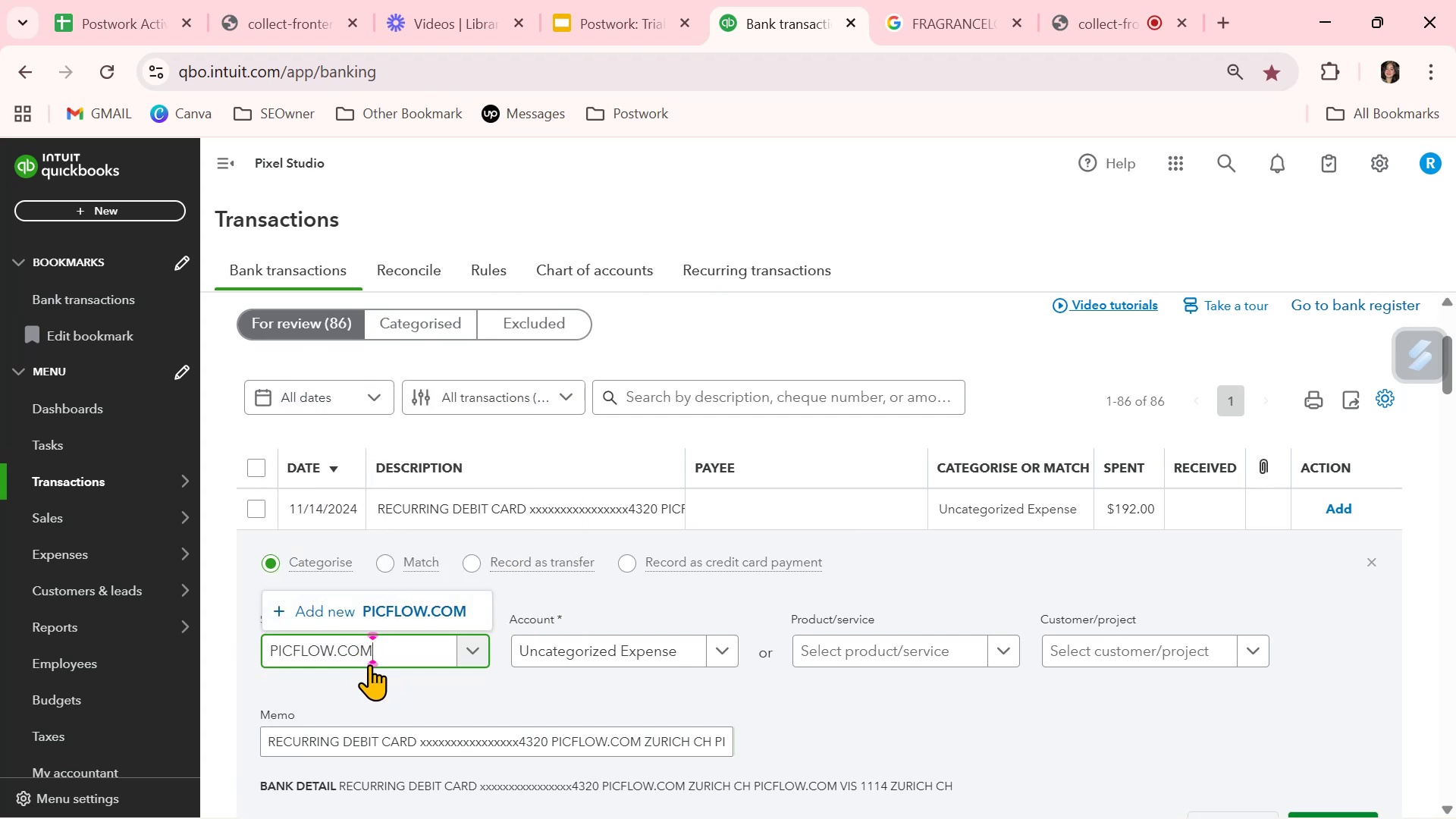 
left_click([332, 603])
 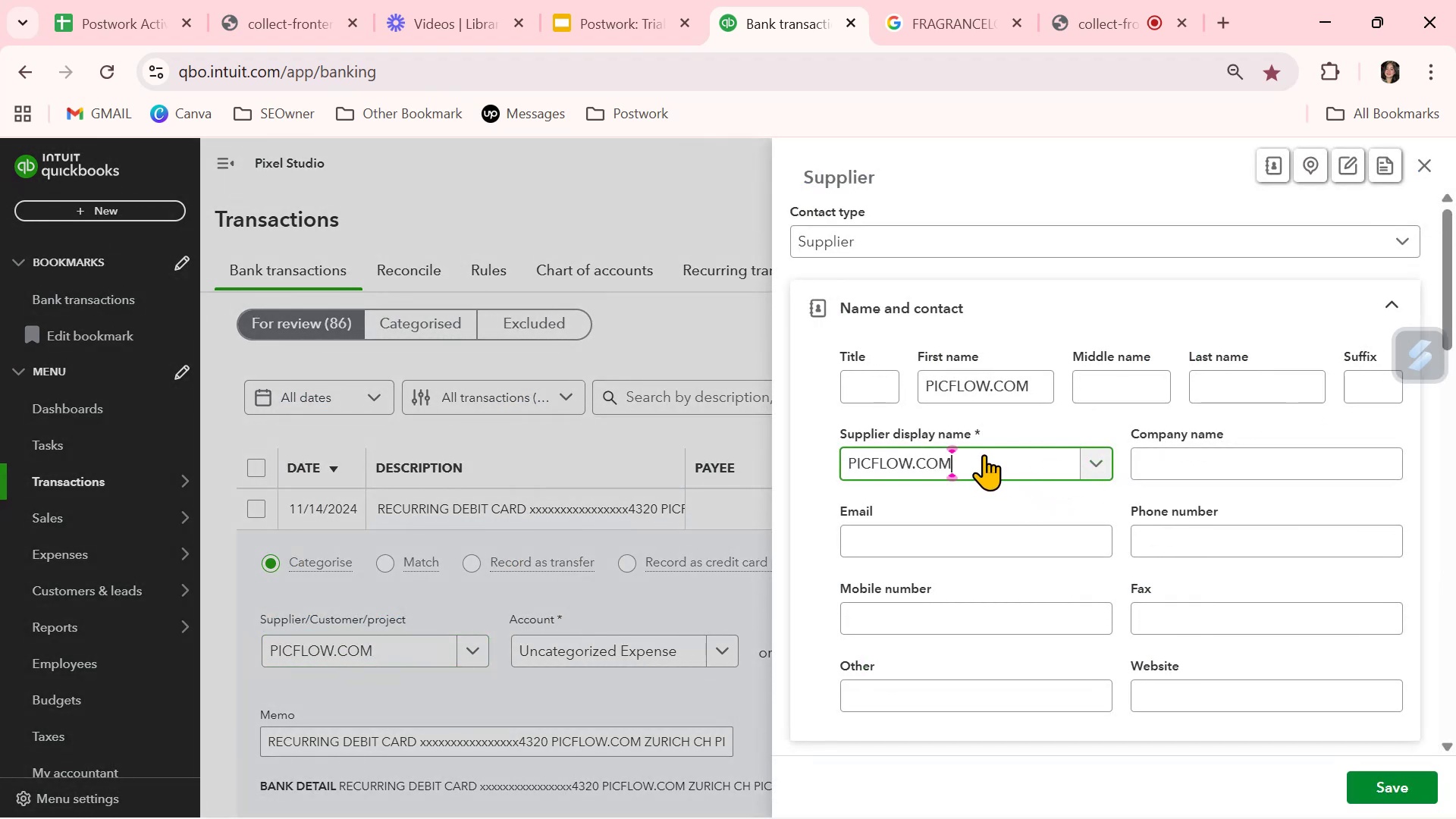 
double_click([1008, 381])
 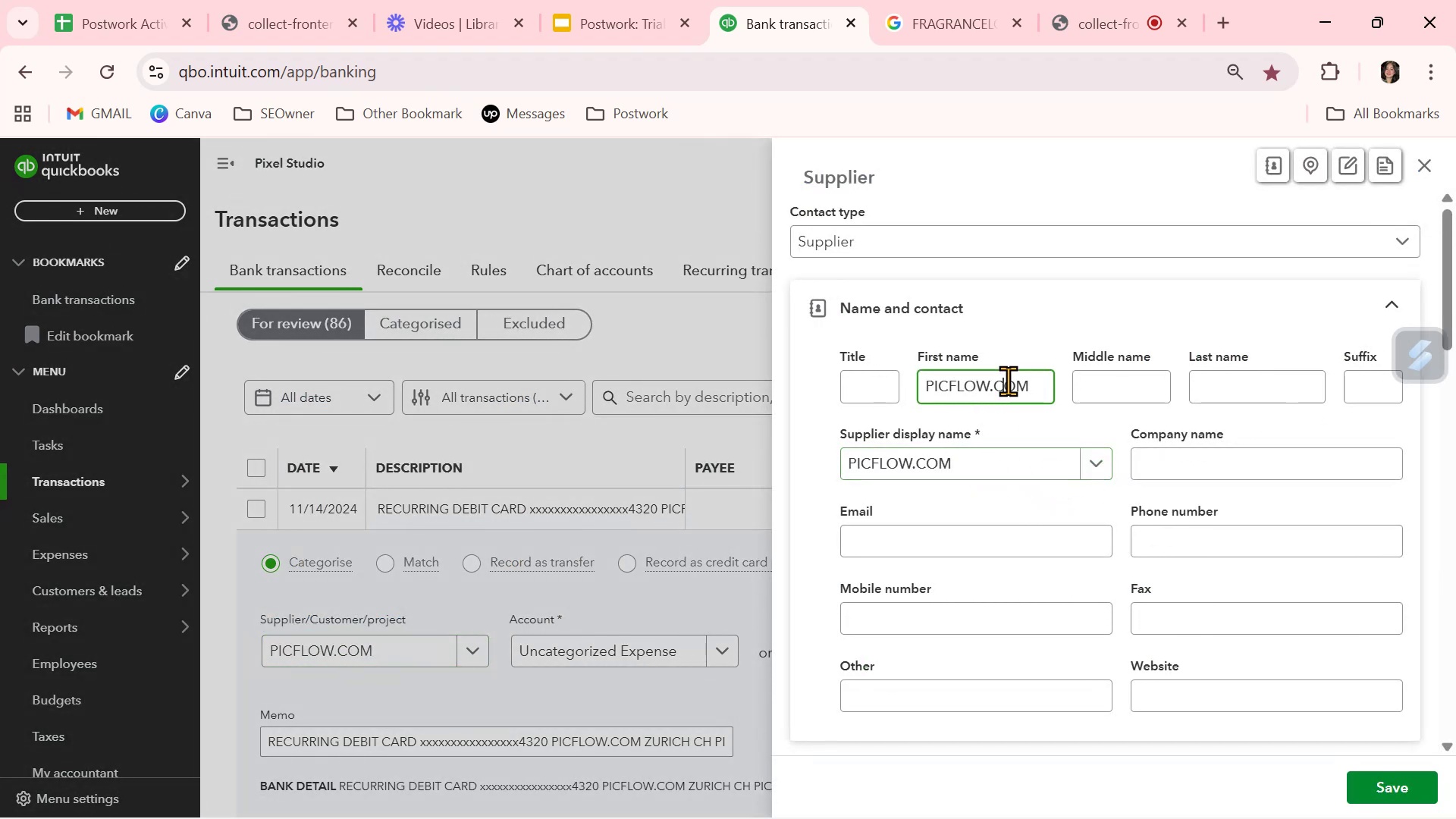 
triple_click([1008, 381])
 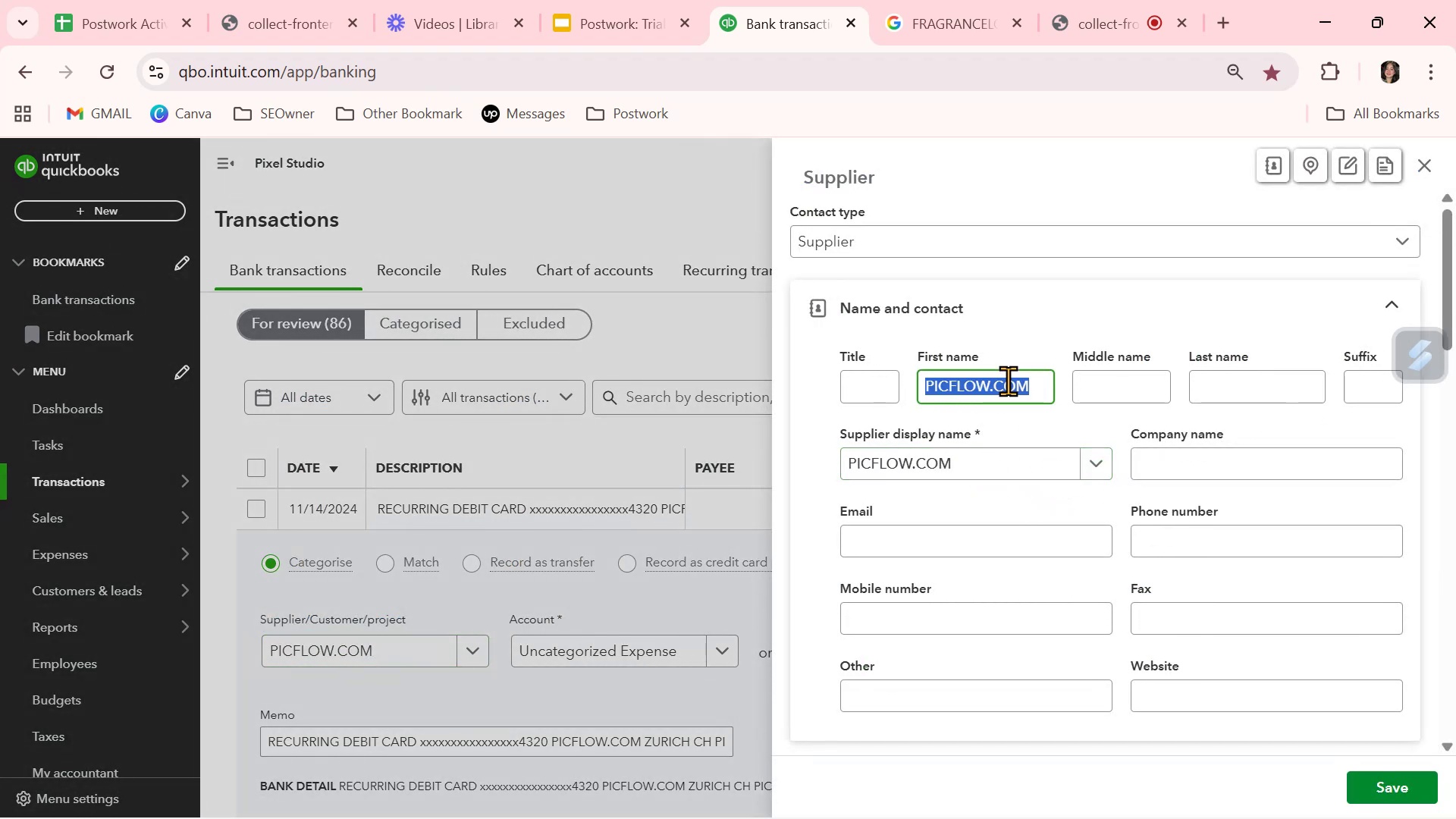 
key(Control+X)
 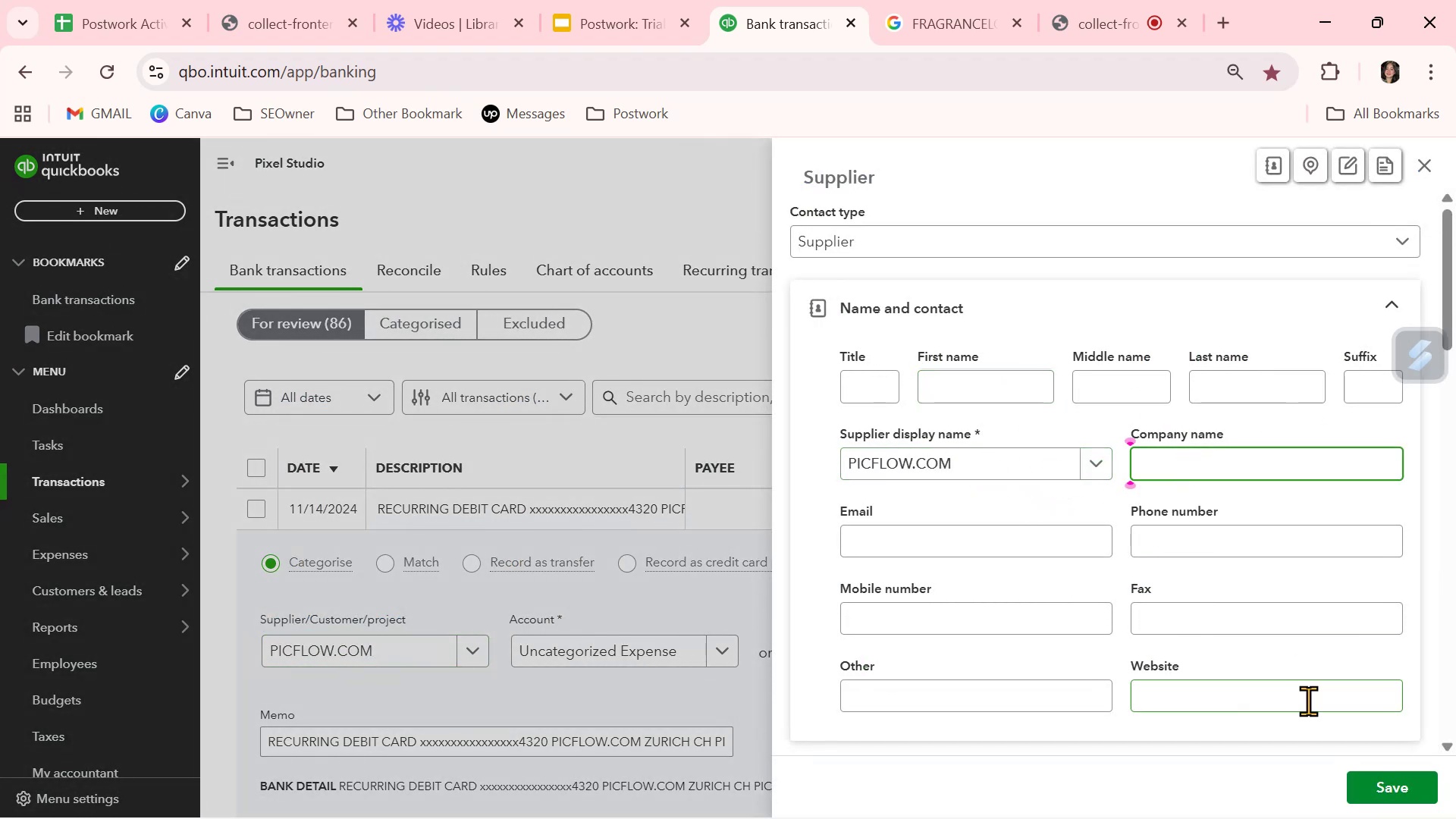 
left_click([1394, 784])
 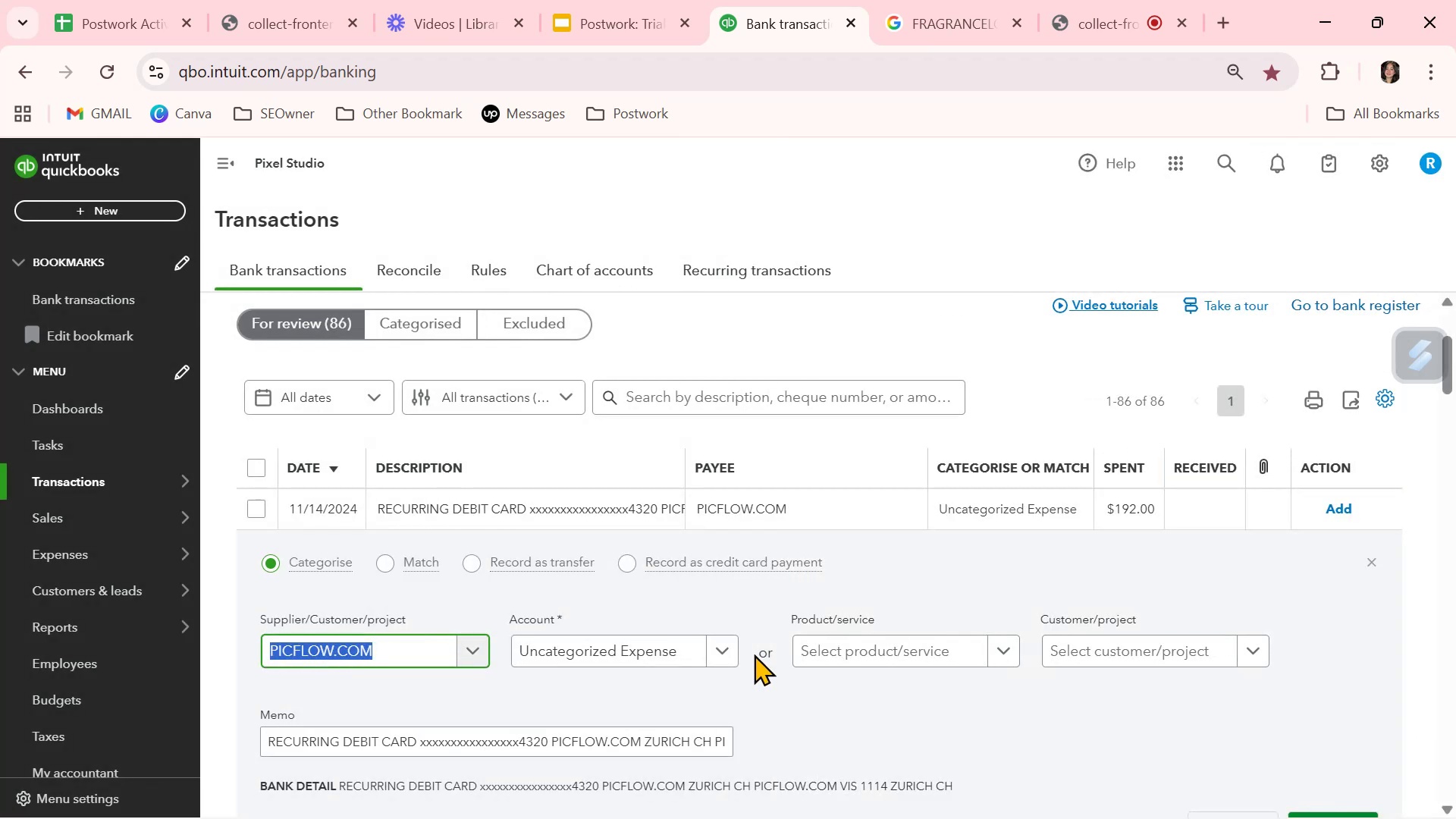 
wait(8.7)
 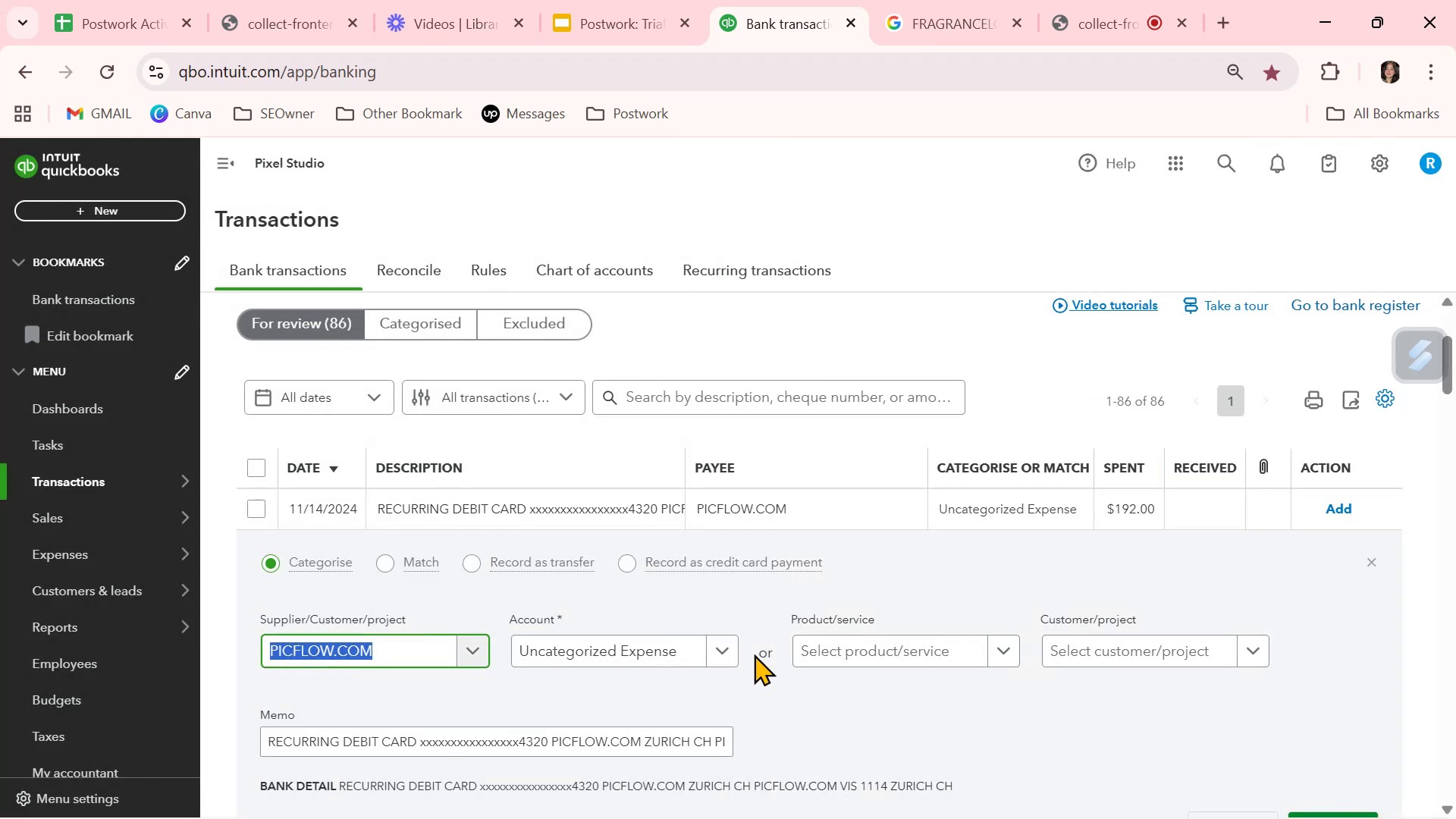 
left_click([626, 656])
 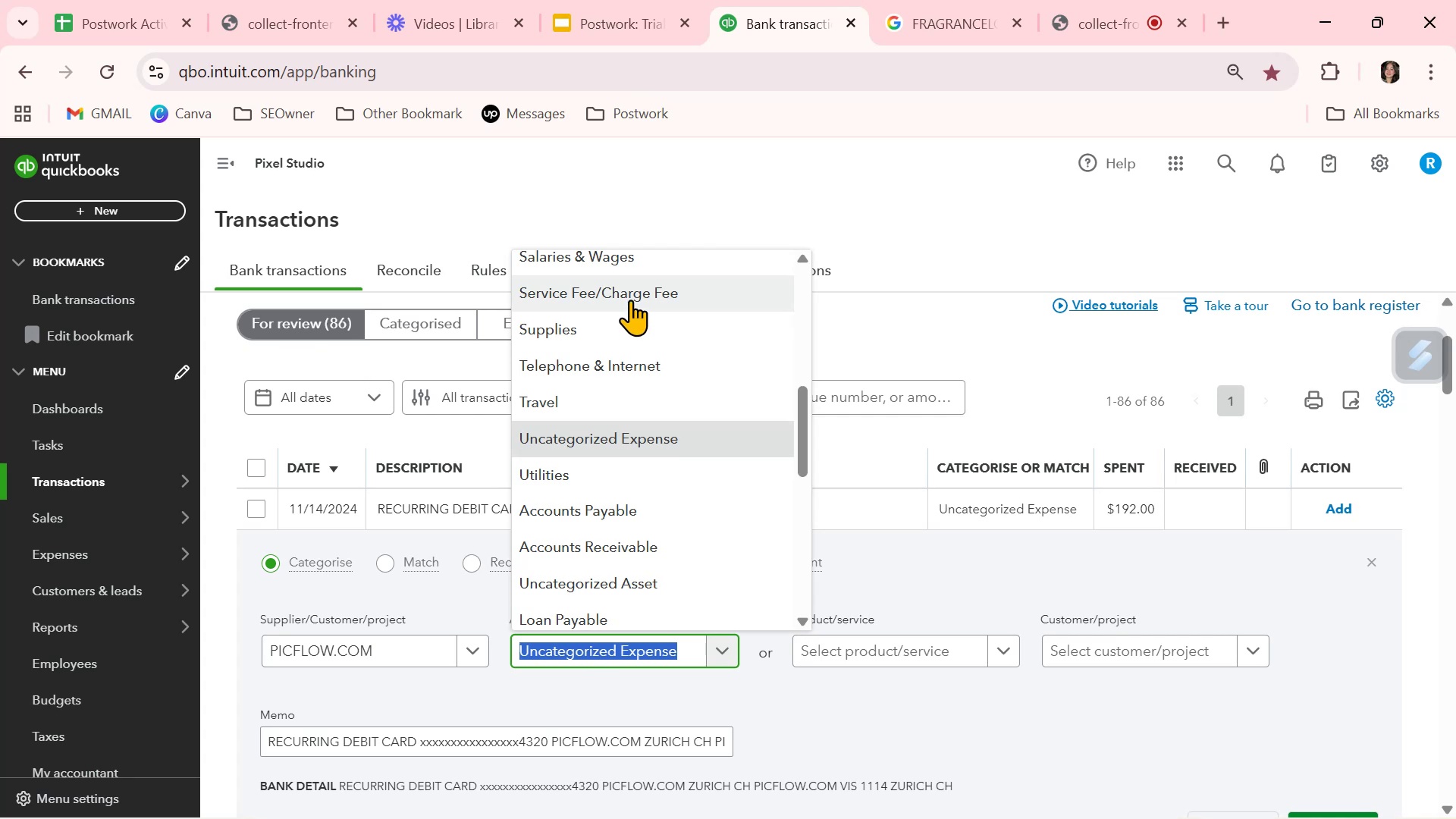 
left_click([630, 300])
 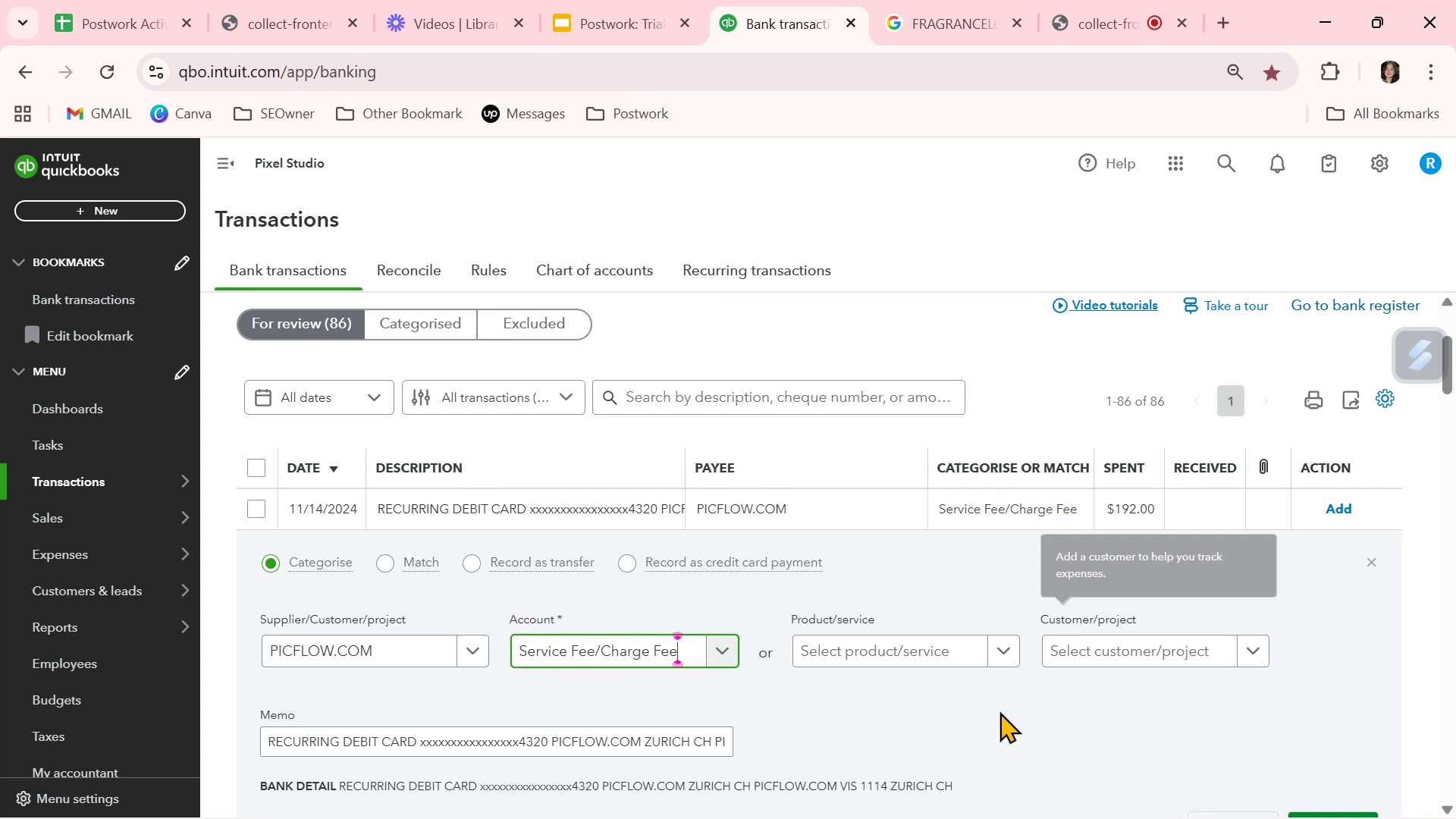 
scroll: coordinate [995, 713], scroll_direction: down, amount: 1.0
 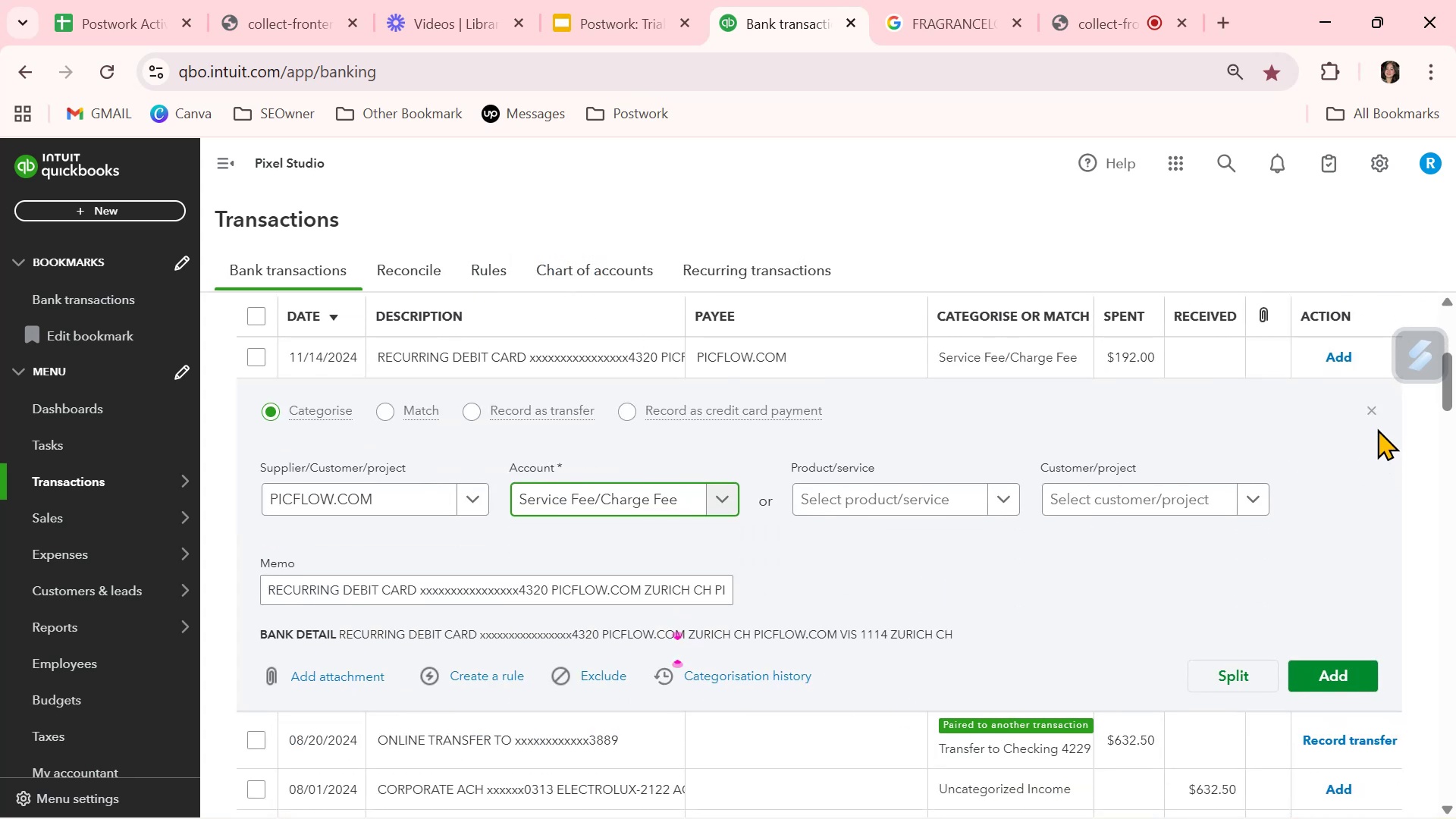 
left_click([1374, 405])
 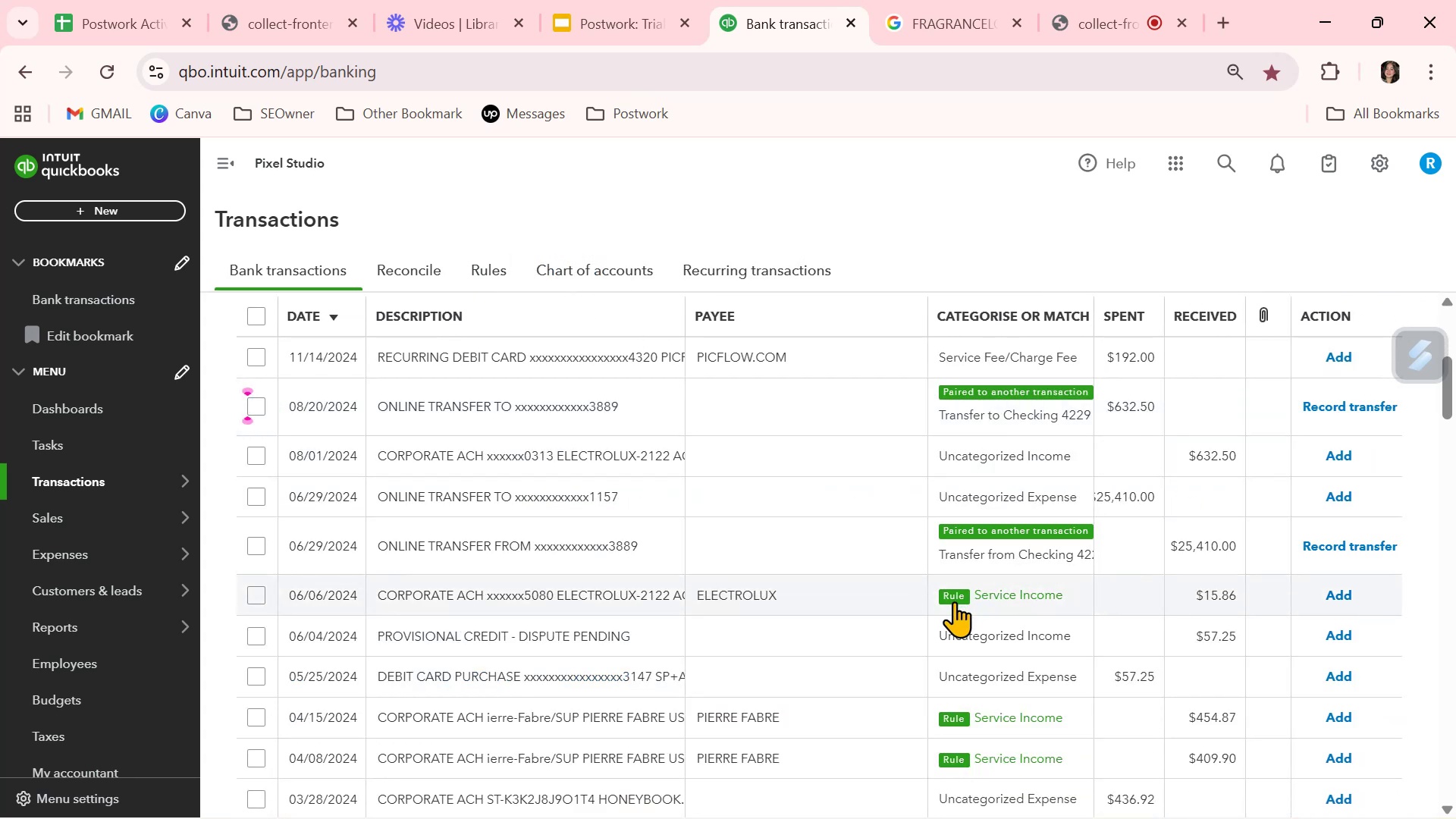 
scroll: coordinate [954, 606], scroll_direction: down, amount: 1.0
 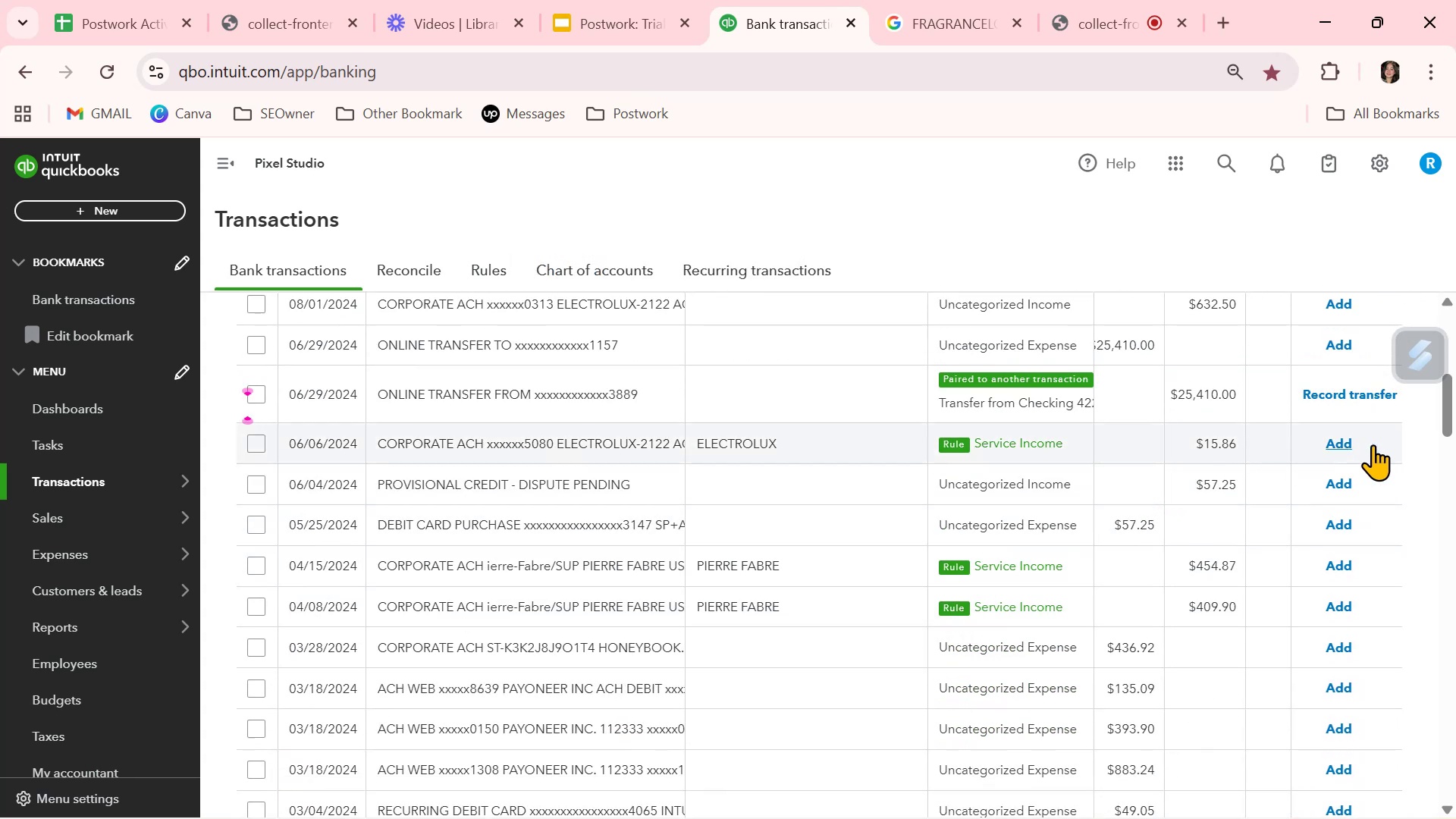 
left_click([1345, 447])
 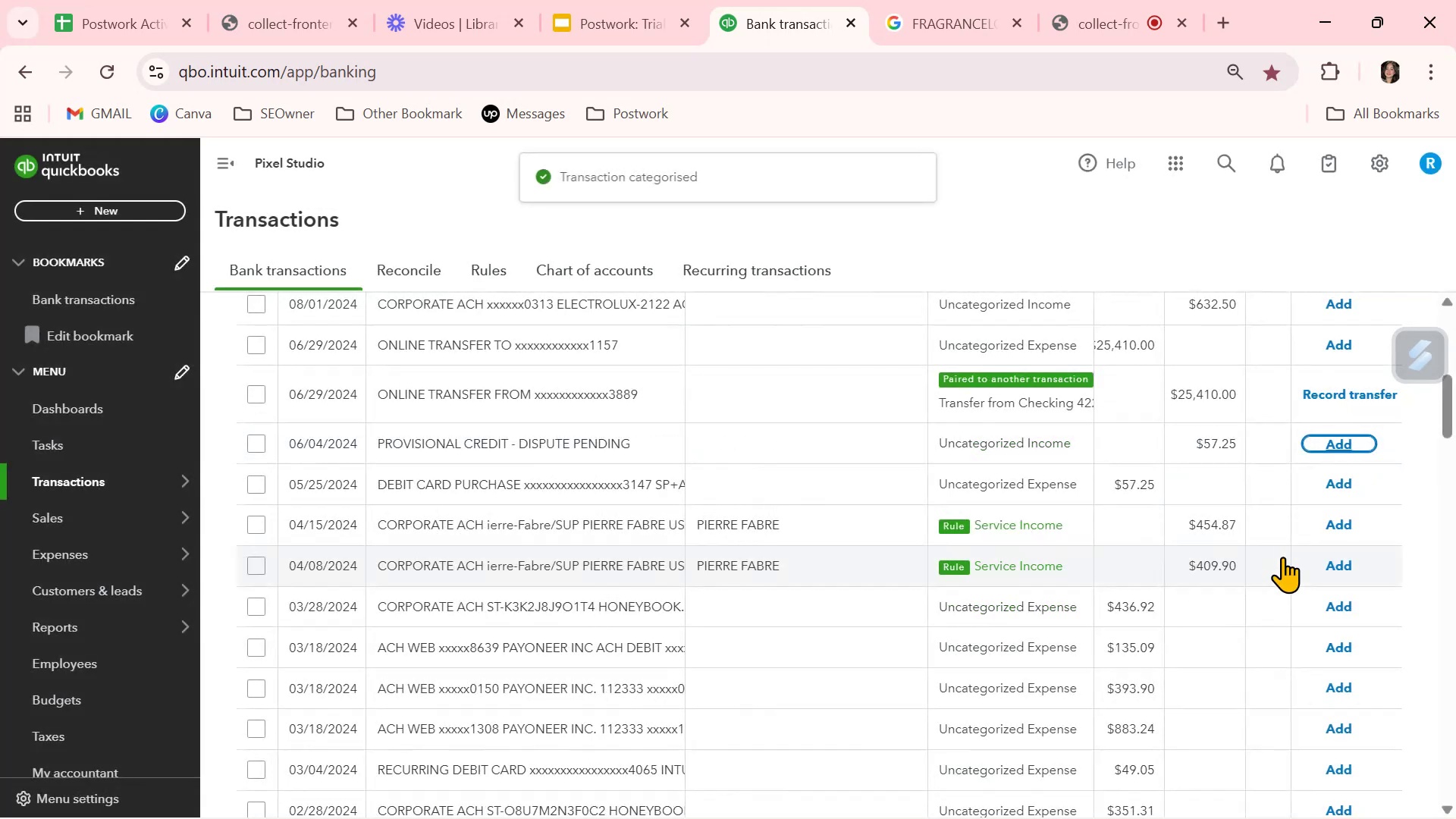 
left_click([1237, 530])
 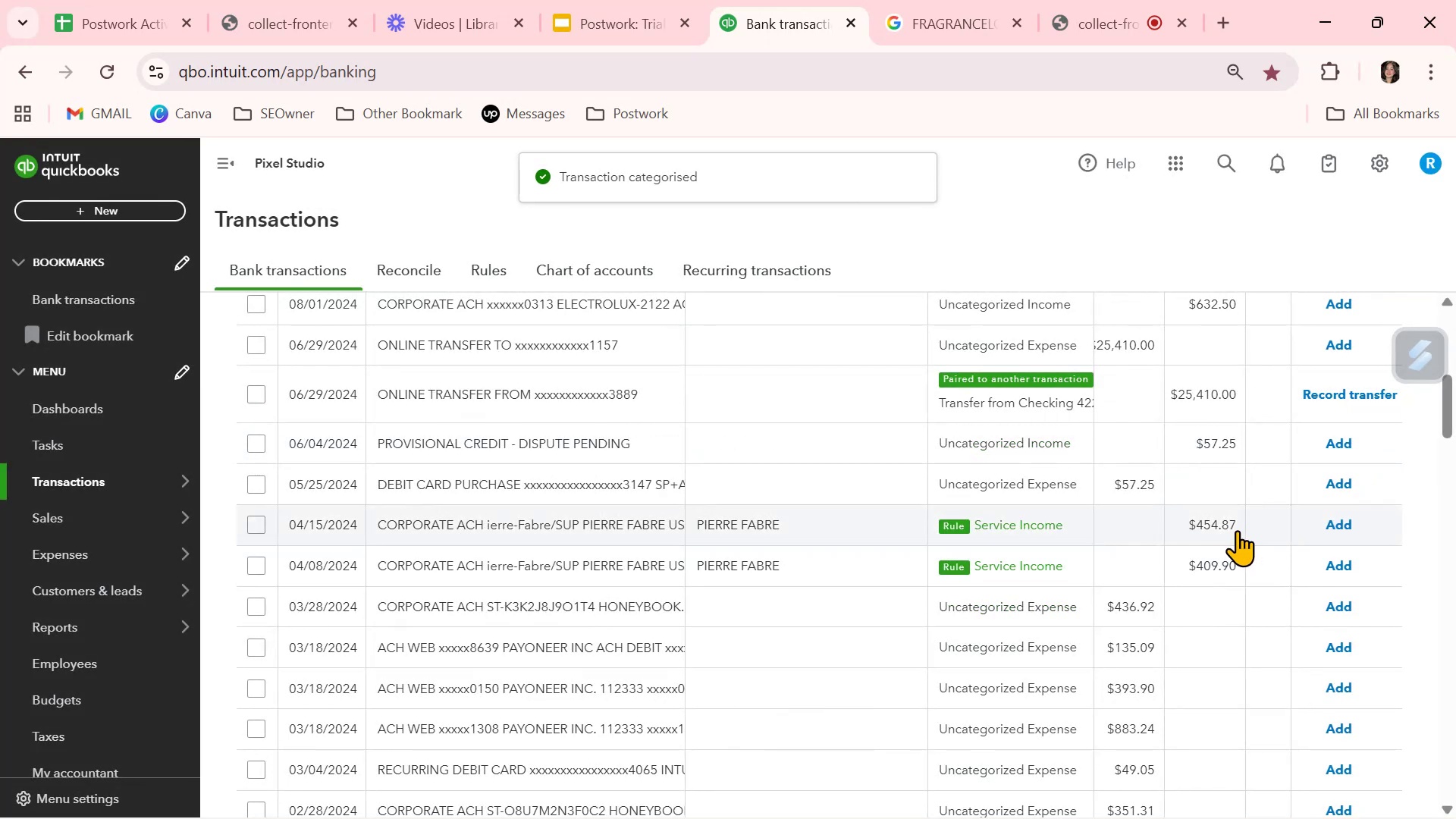 
mouse_move([1242, 546])
 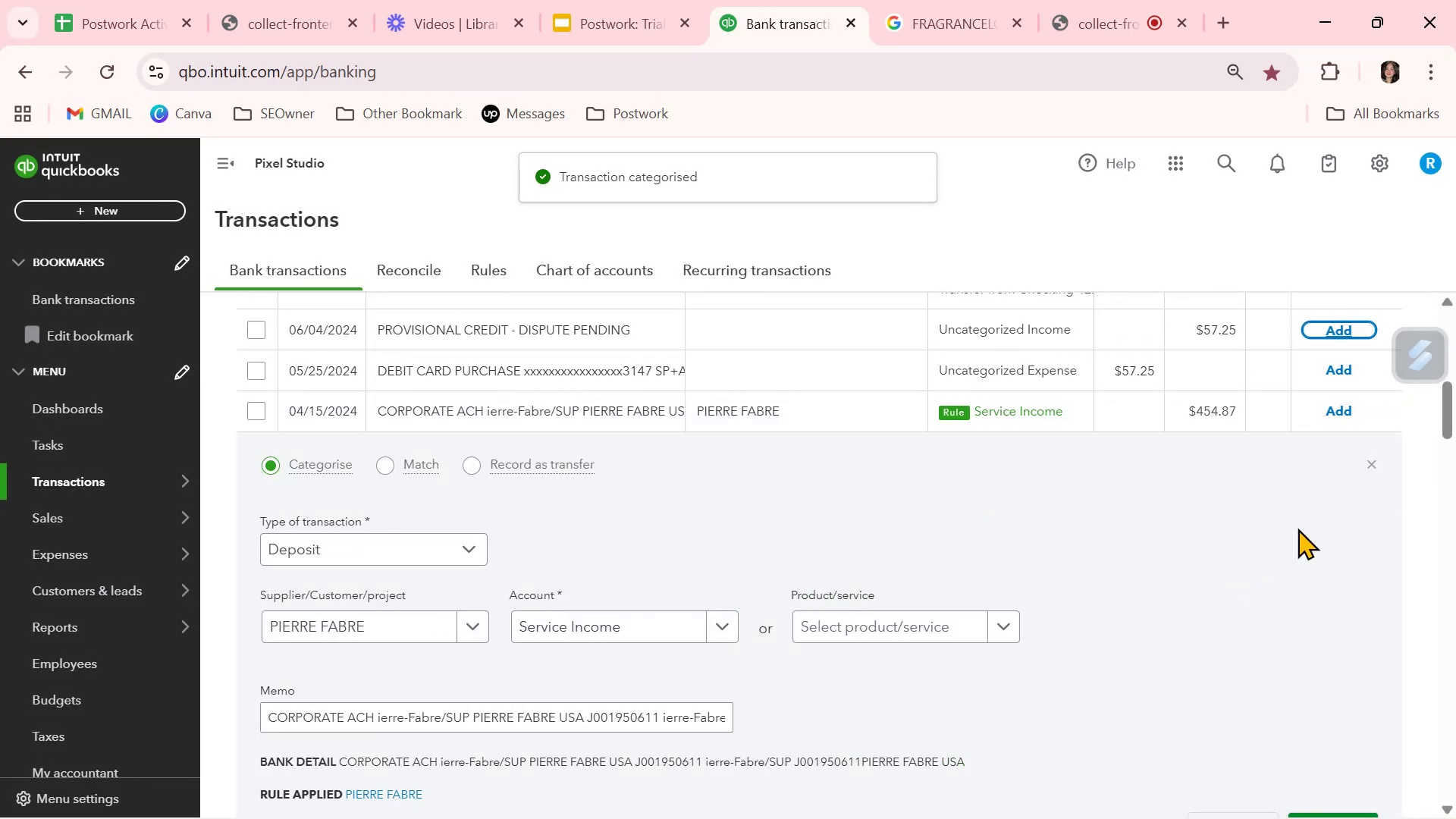 
scroll: coordinate [1316, 610], scroll_direction: down, amount: 1.0
 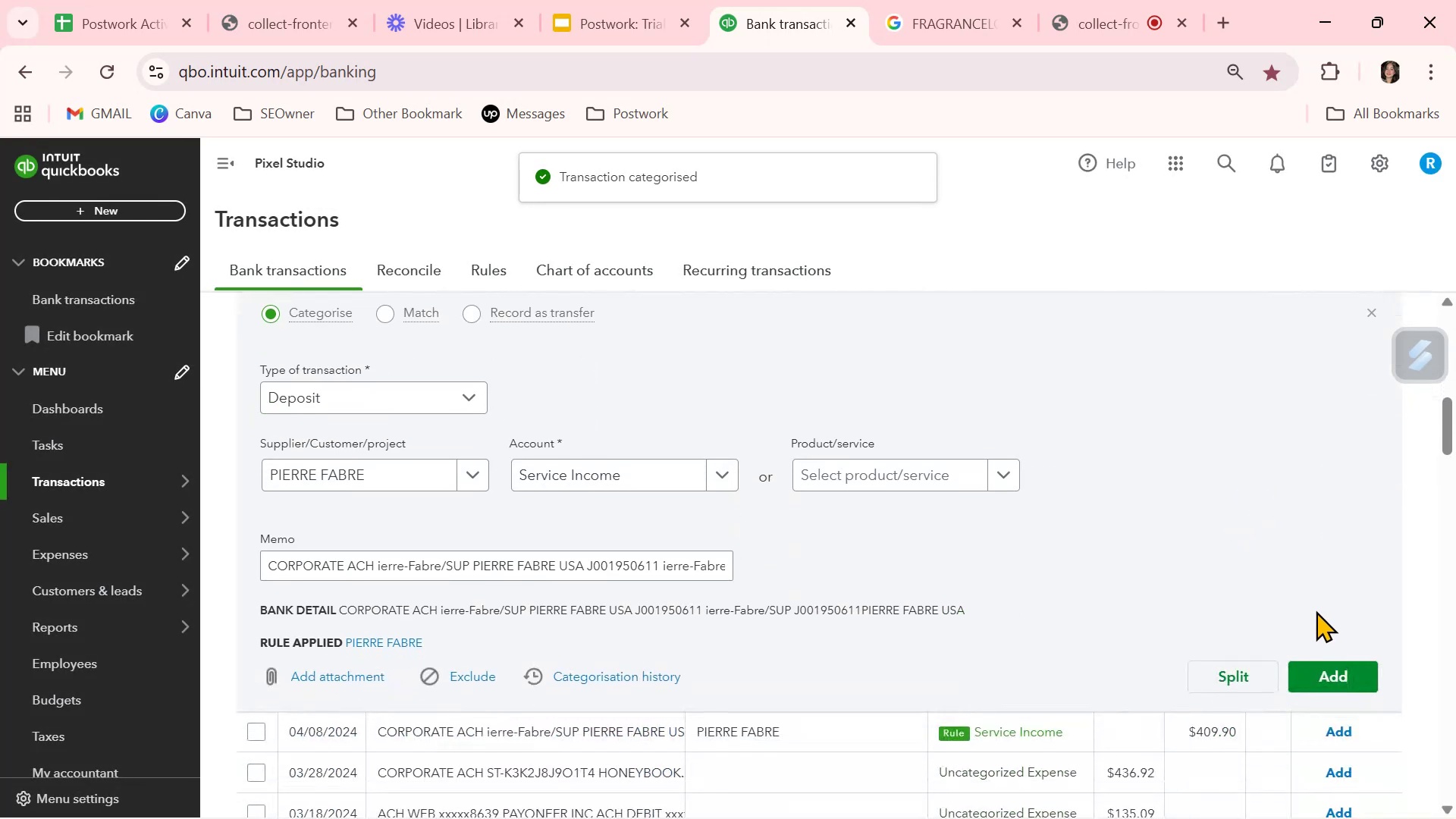 
scroll: coordinate [1316, 610], scroll_direction: up, amount: 1.0
 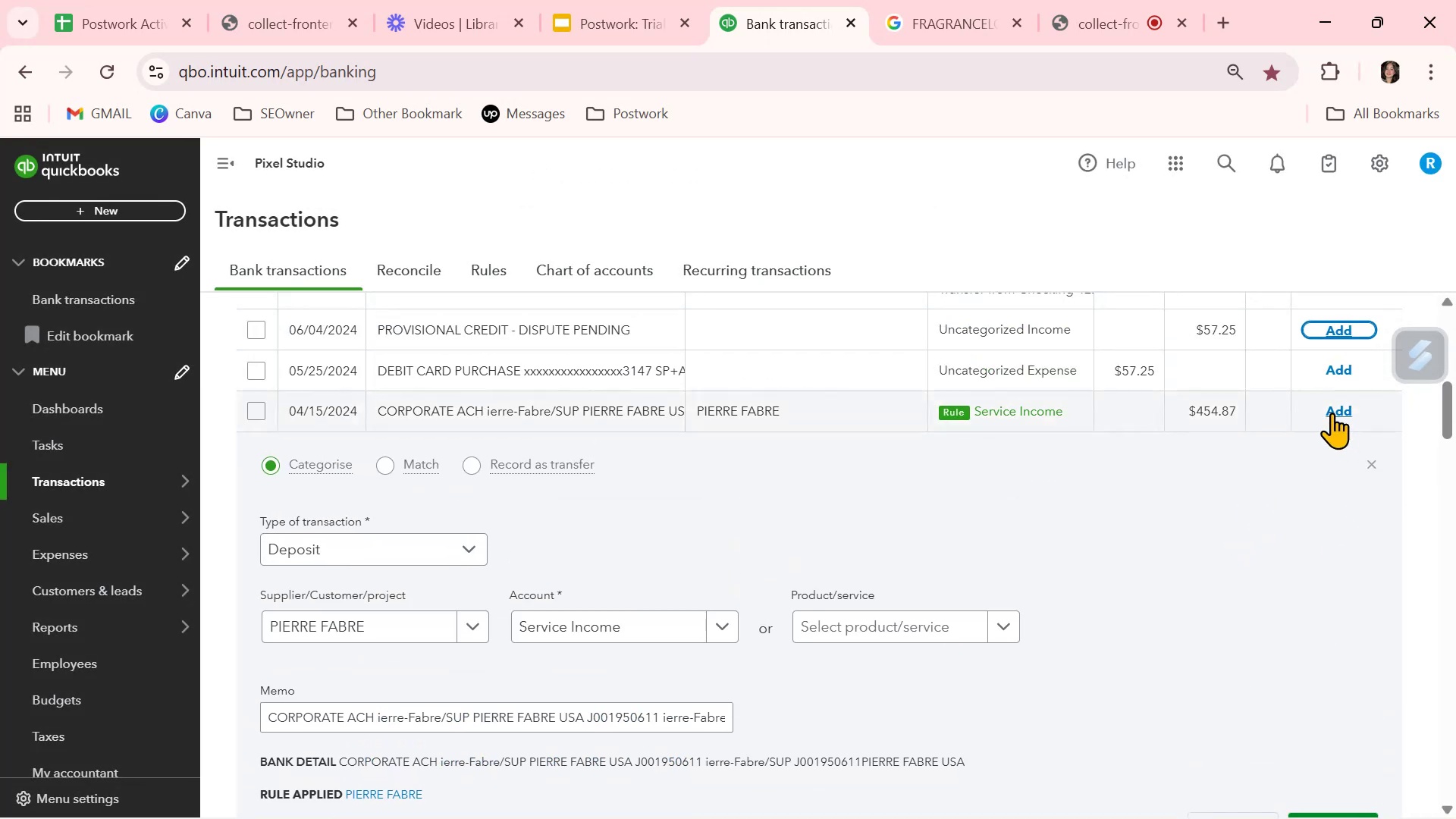 
left_click([1332, 413])
 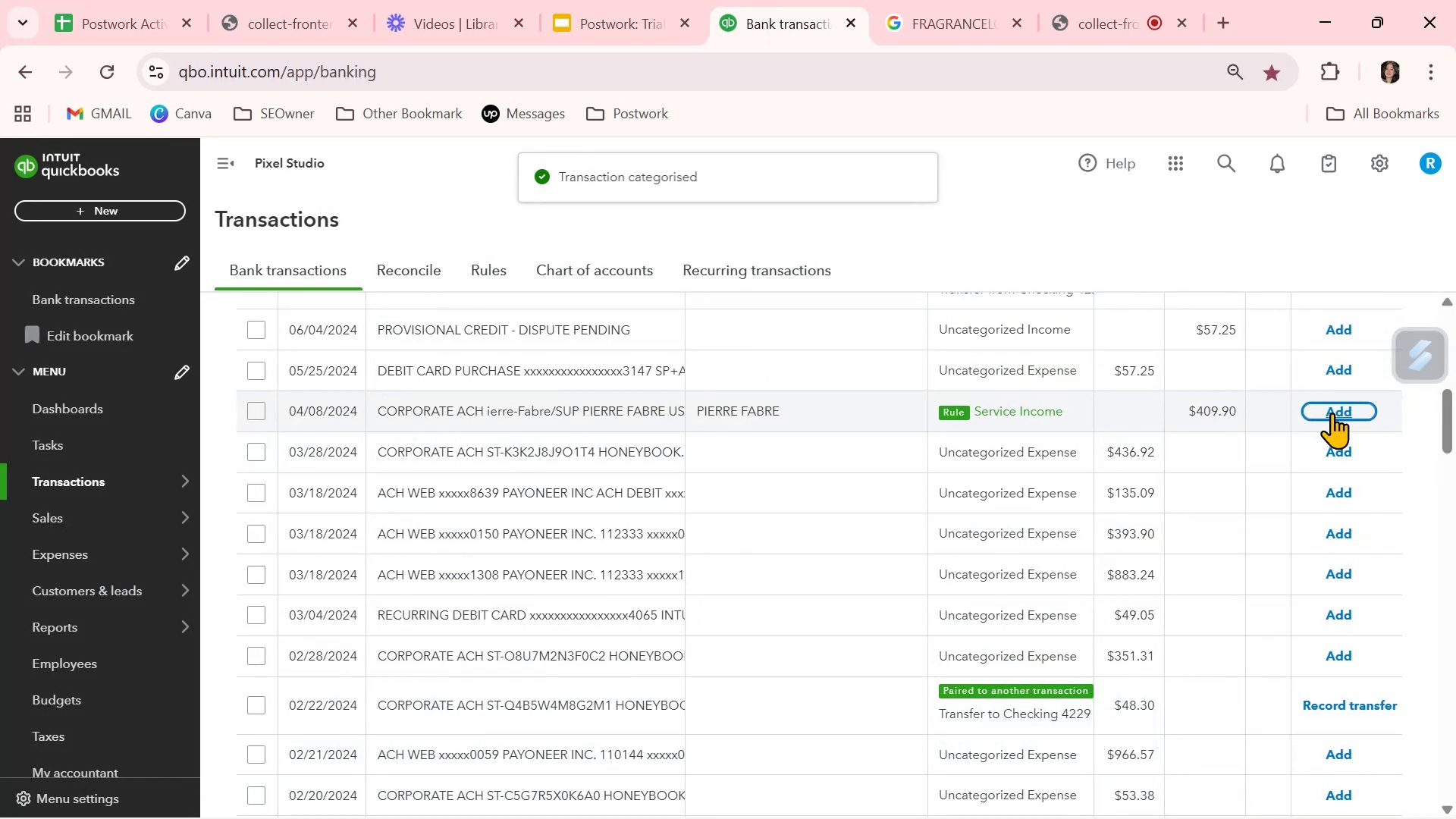 
left_click([1332, 413])
 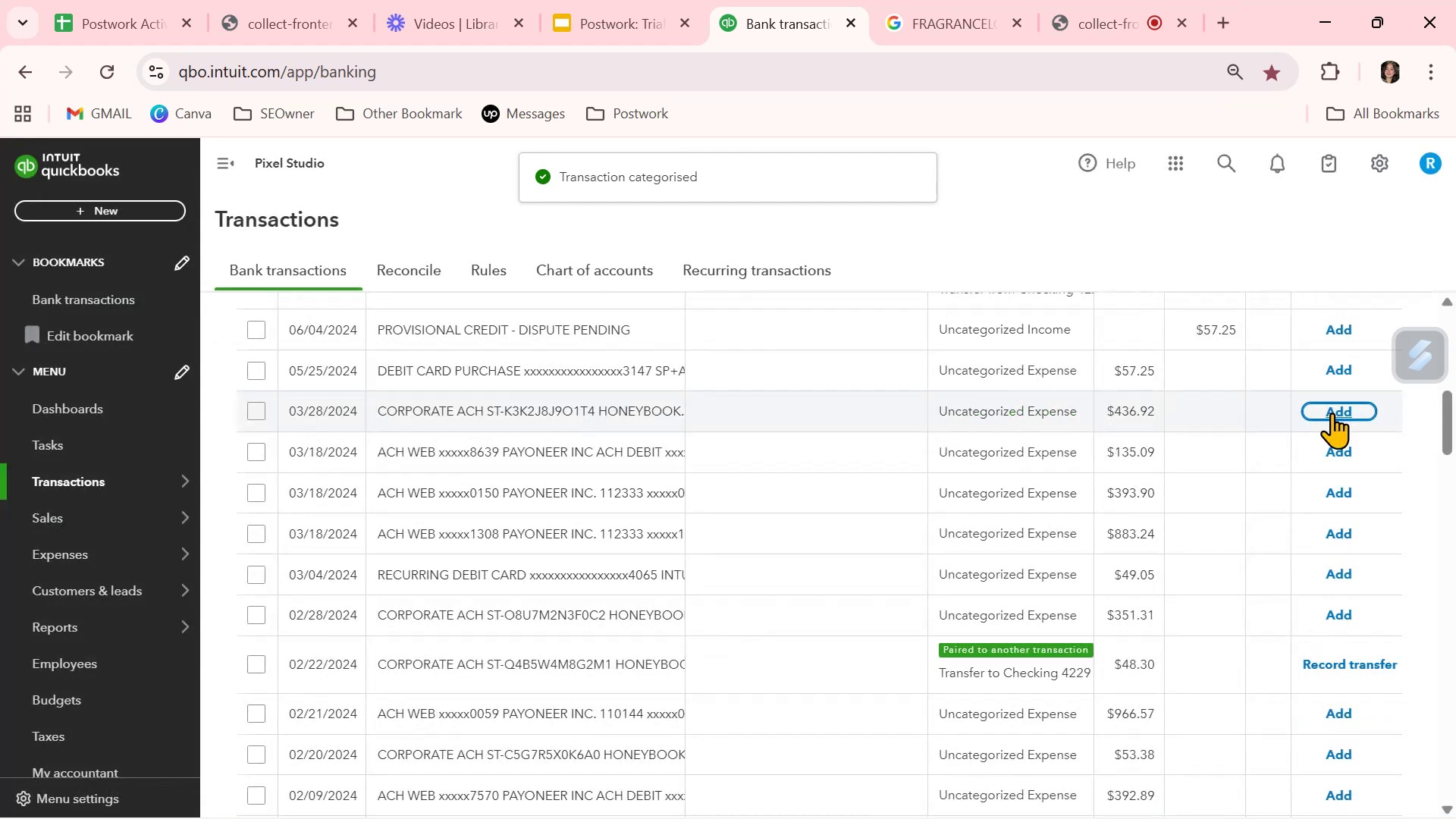 
scroll: coordinate [1188, 565], scroll_direction: down, amount: 3.0
 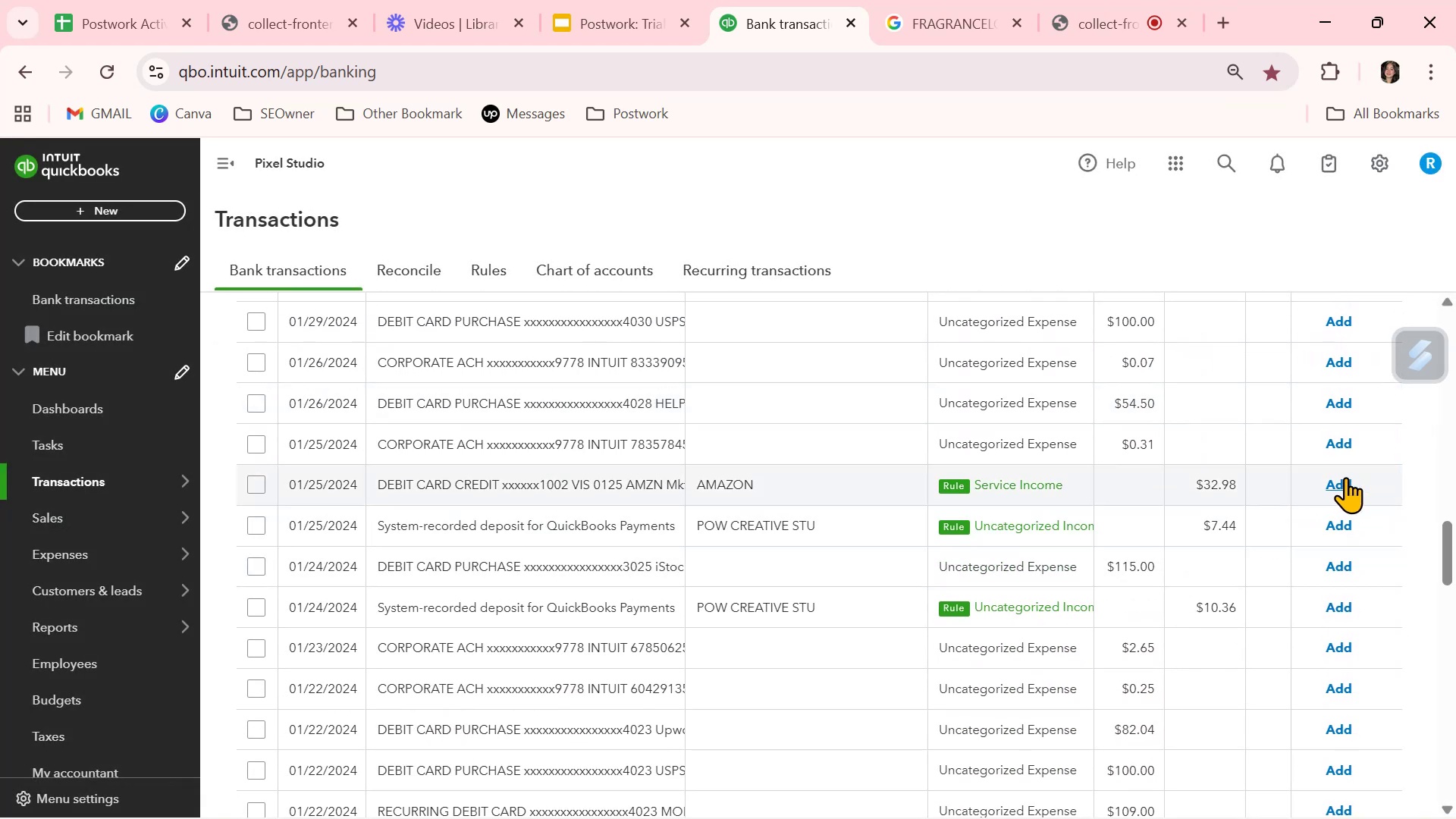 
left_click([1343, 481])
 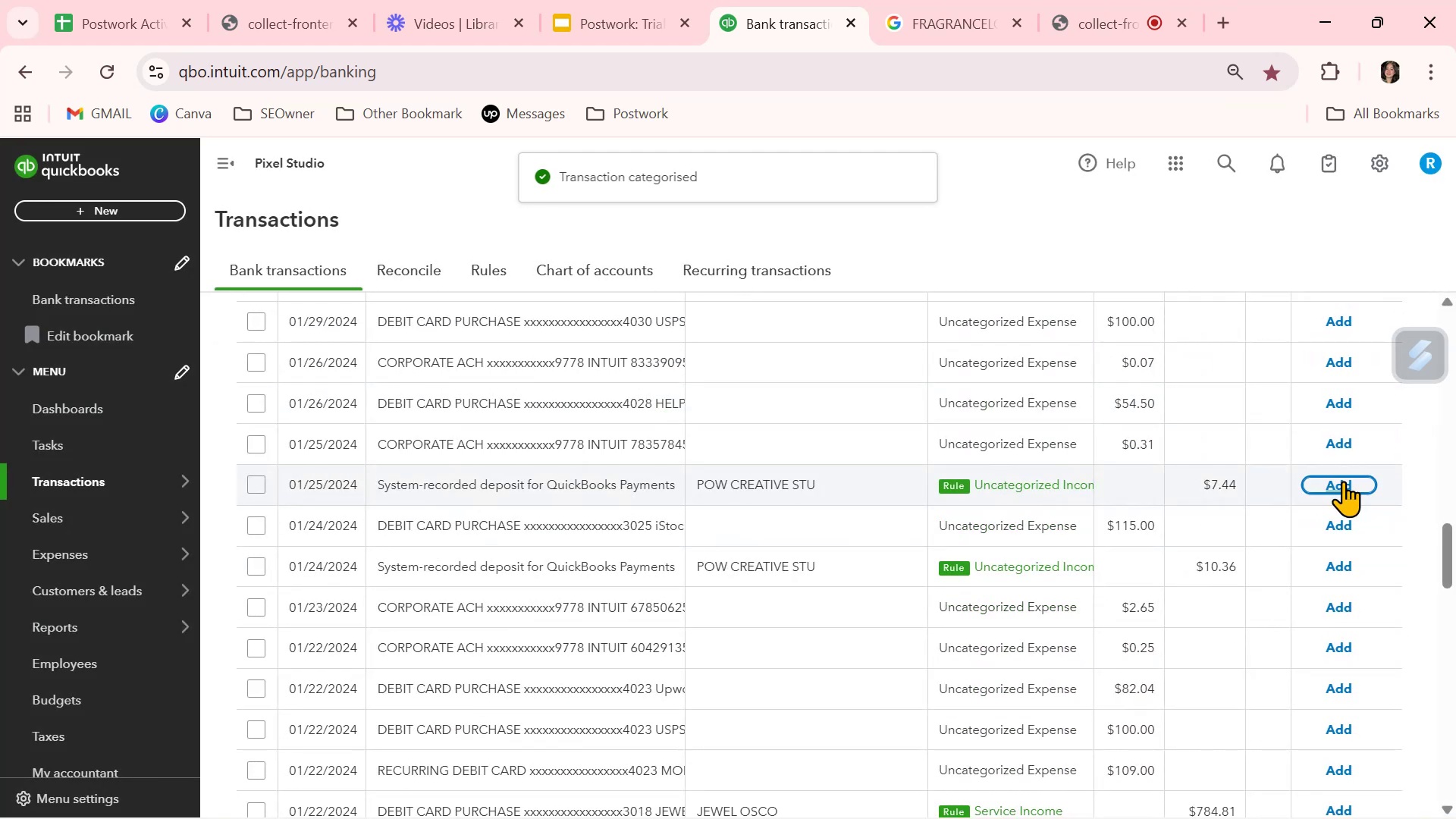 
left_click([1343, 481])
 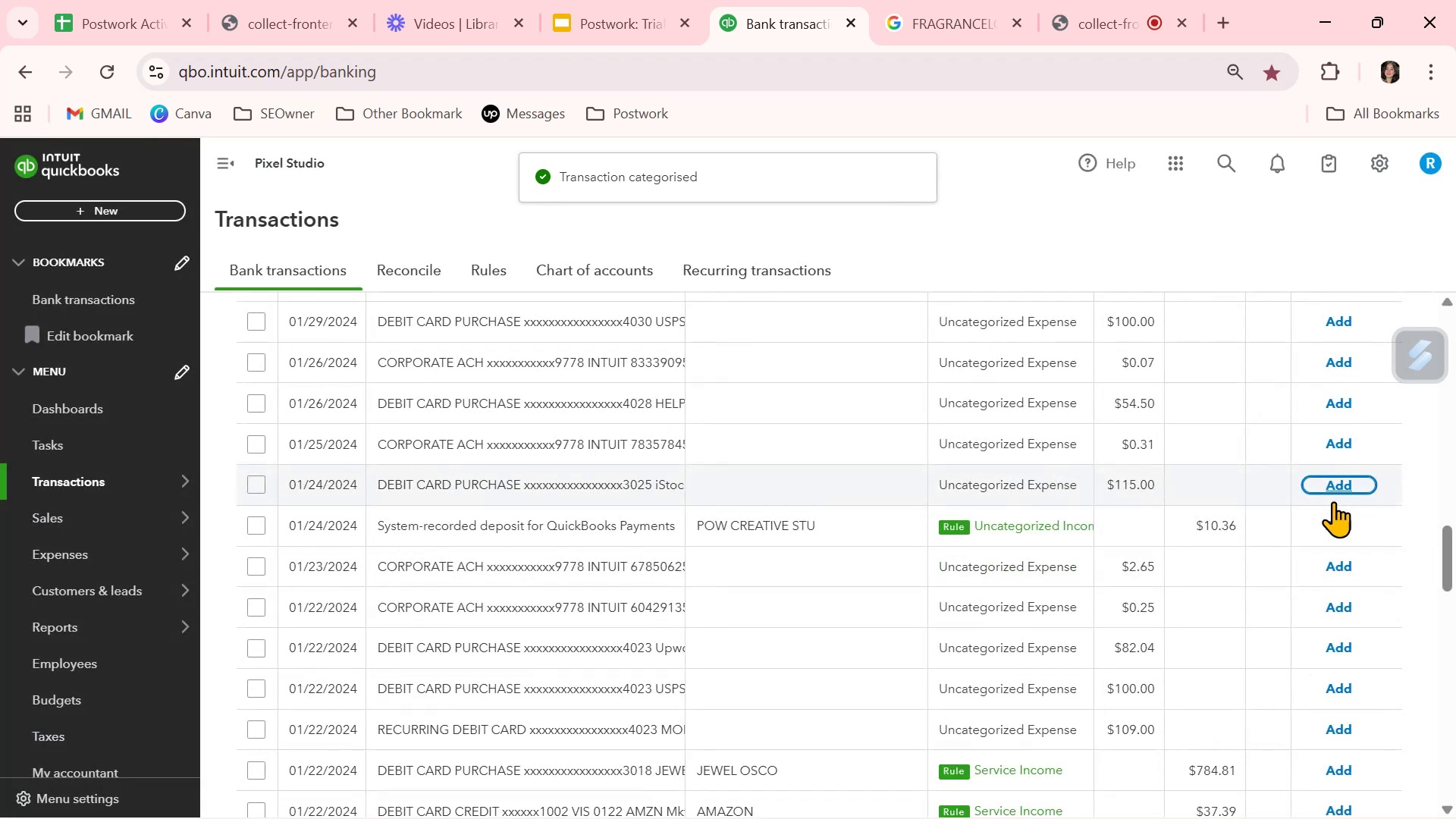 
left_click([1329, 519])
 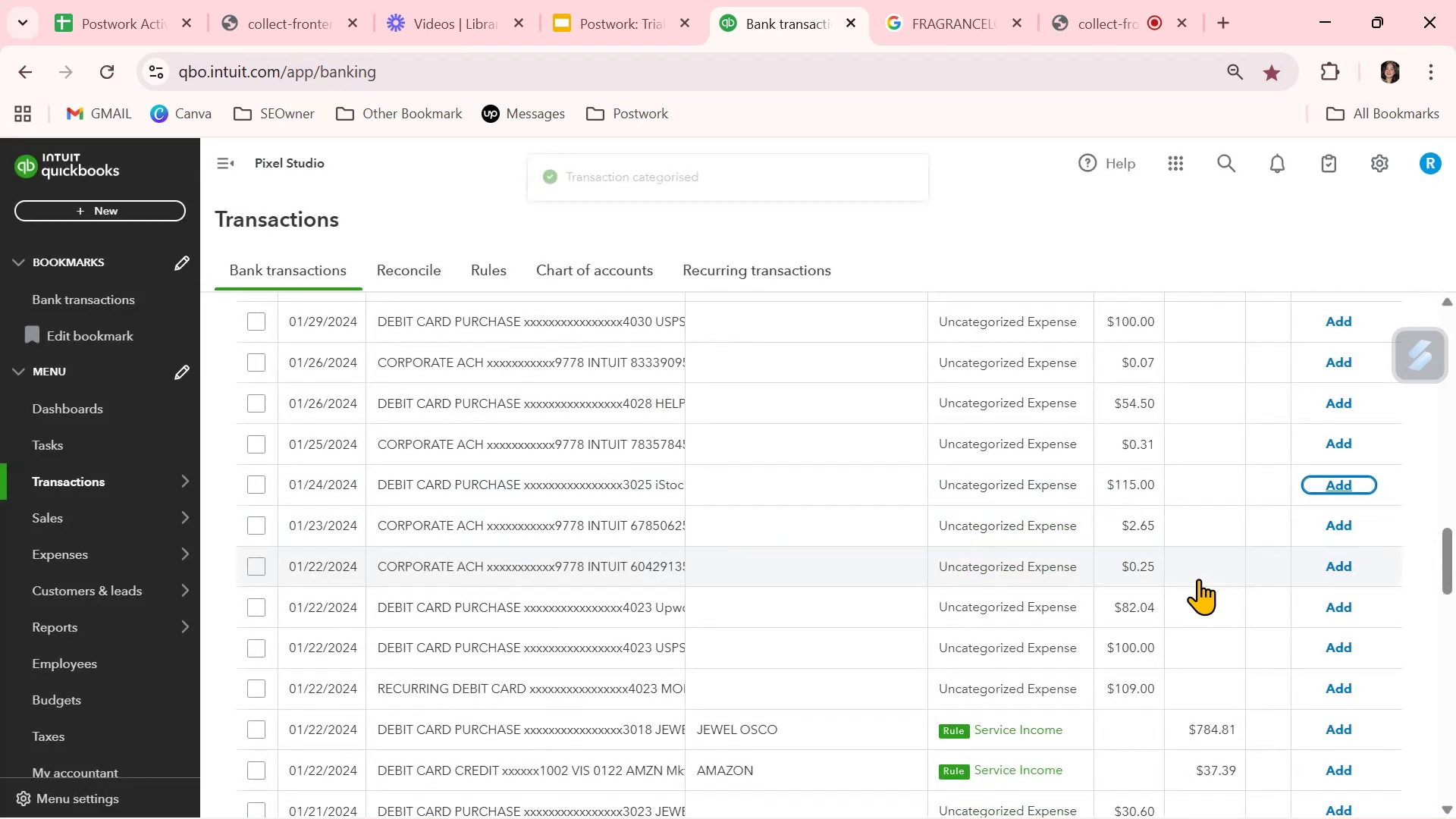 
scroll: coordinate [1197, 579], scroll_direction: down, amount: 2.0
 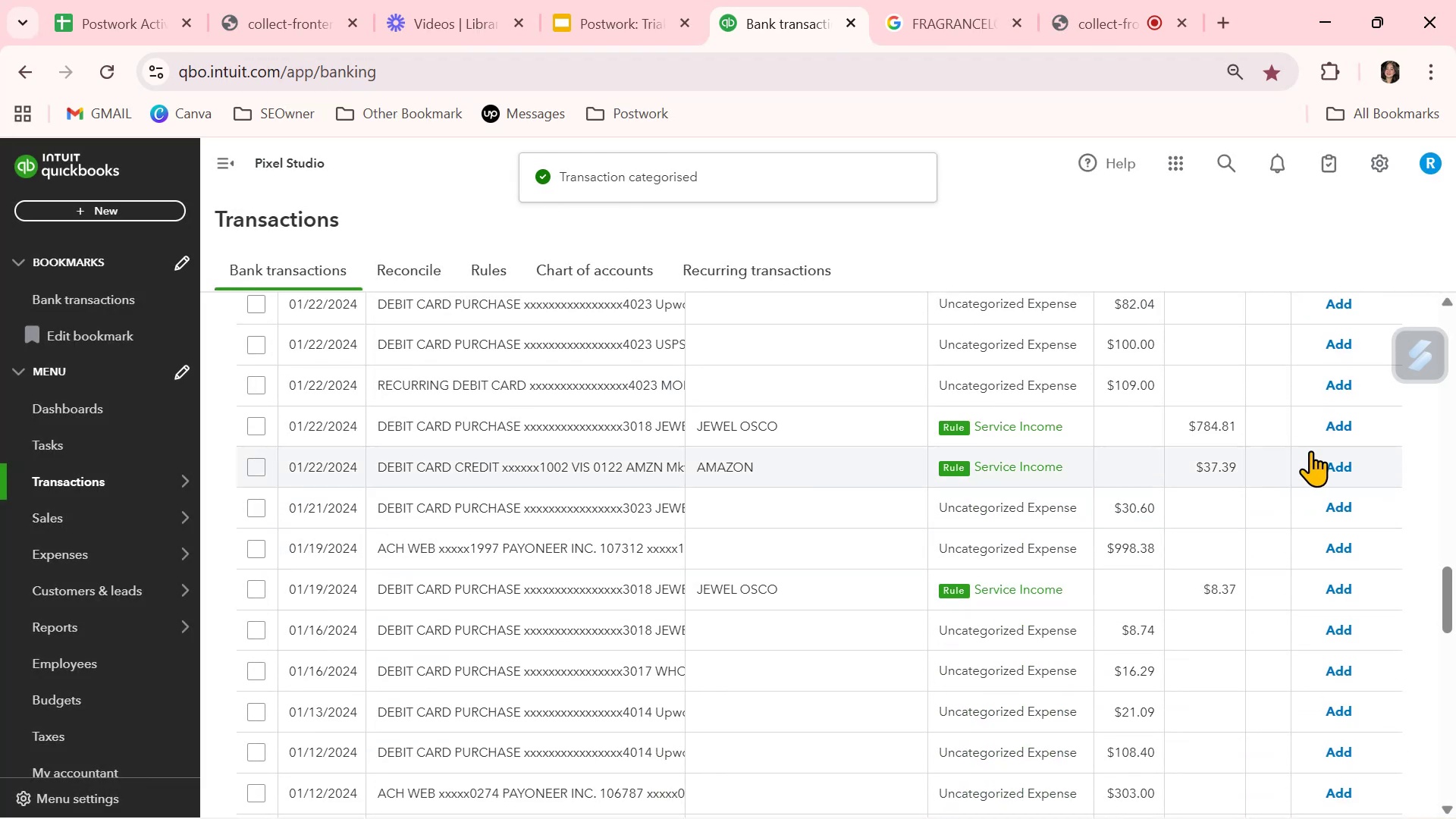 
left_click([1329, 427])
 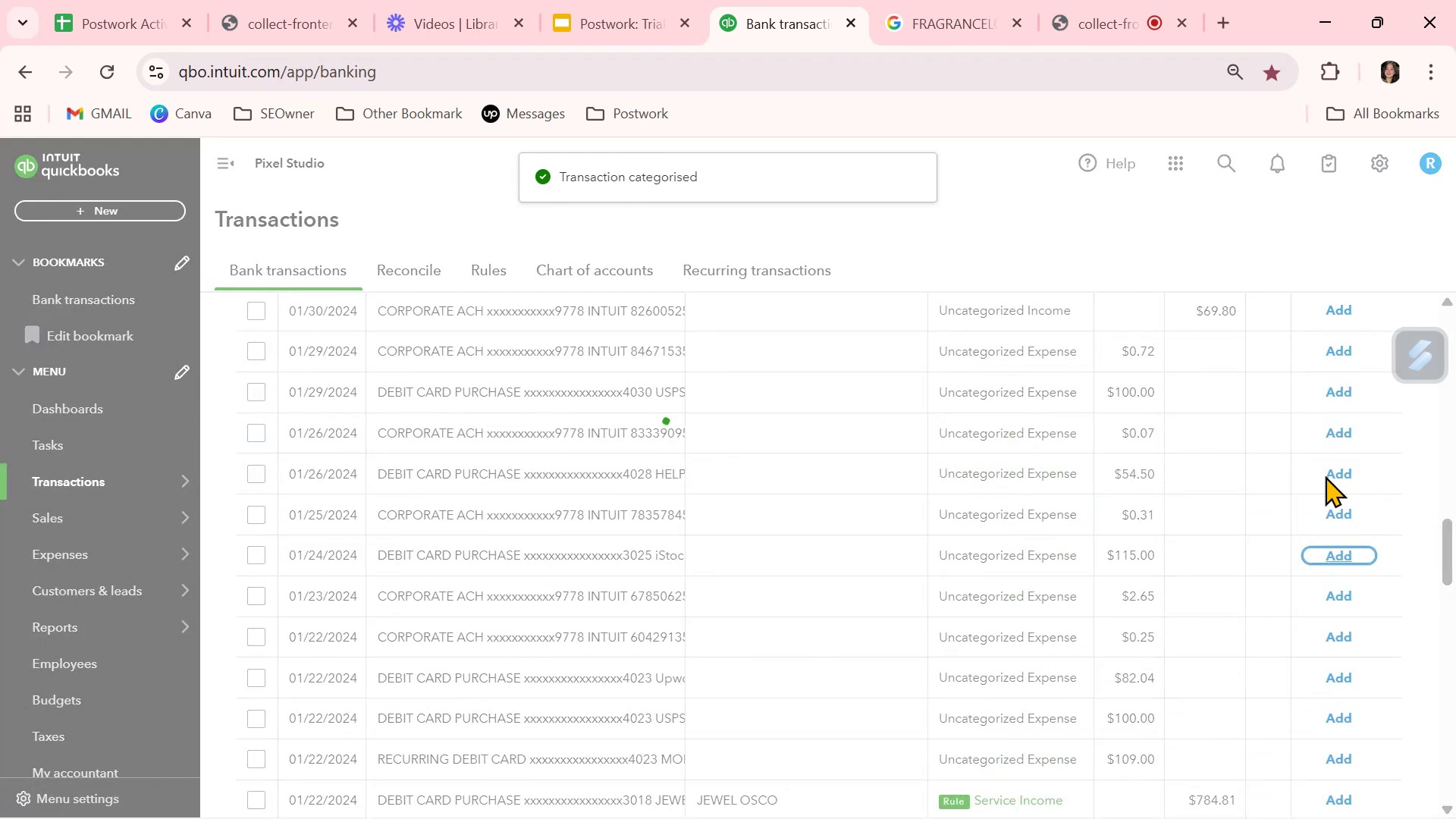 
scroll: coordinate [1304, 635], scroll_direction: down, amount: 1.0
 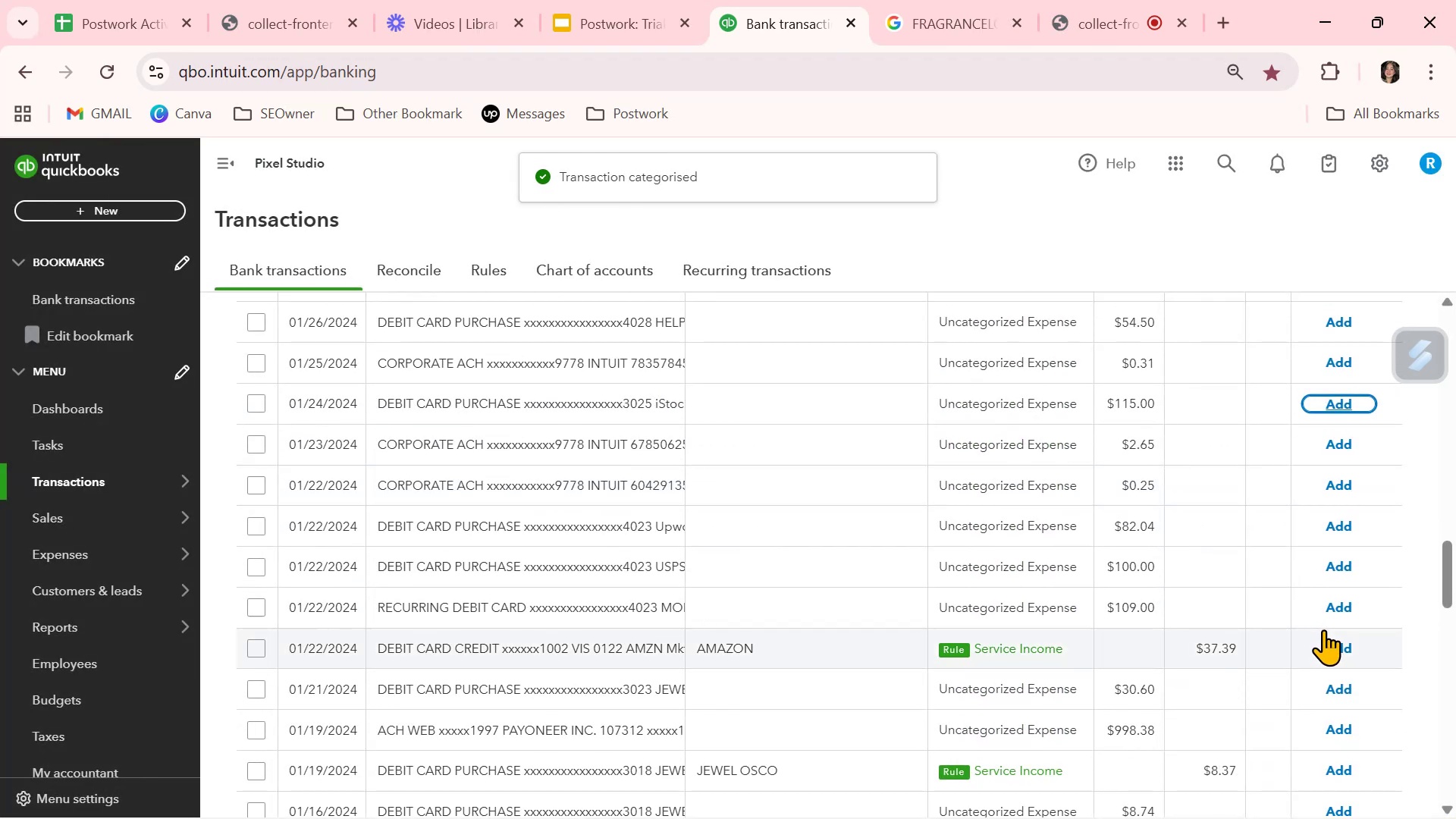 
left_click([1332, 642])
 